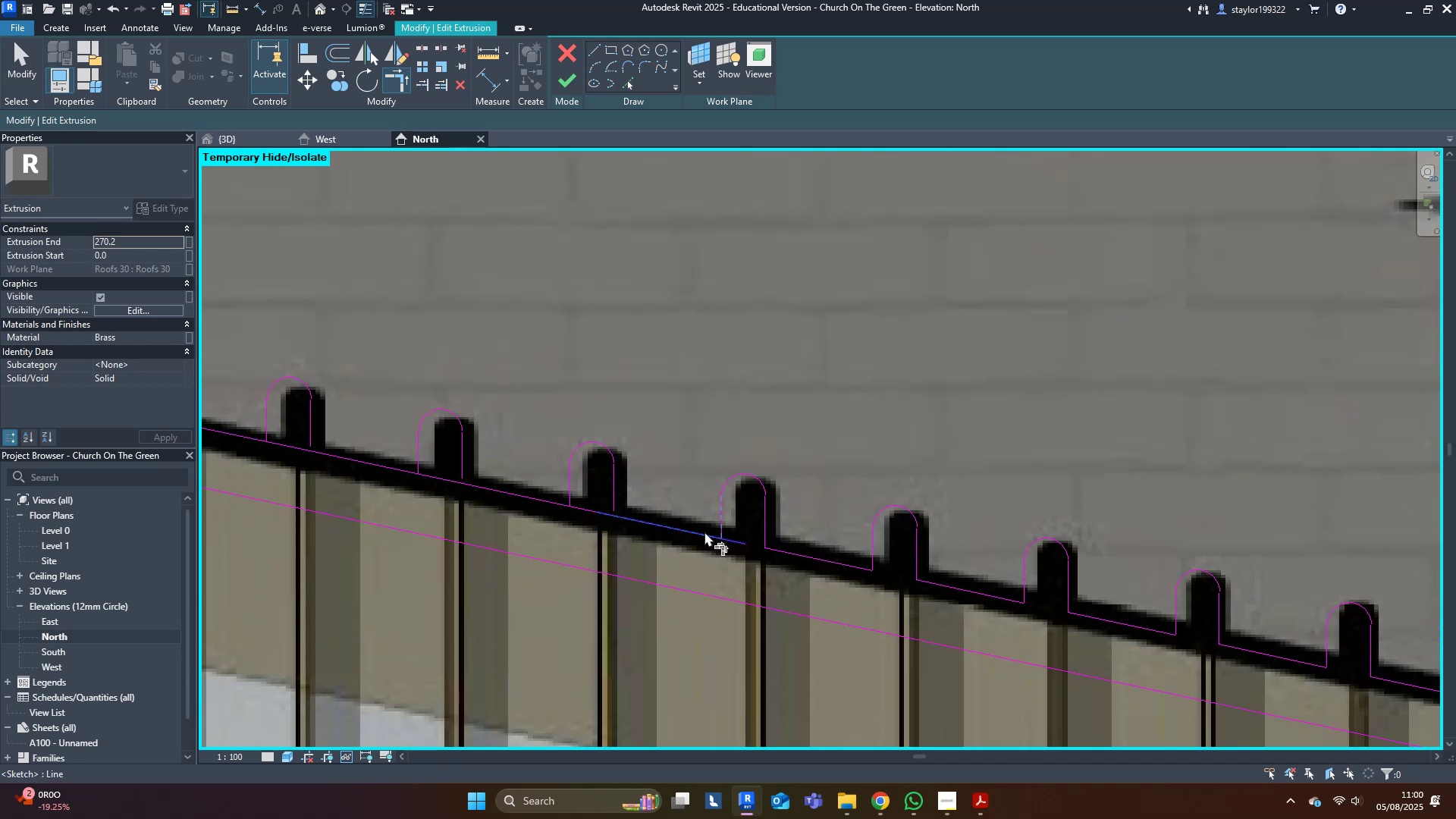 
triple_click([701, 534])
 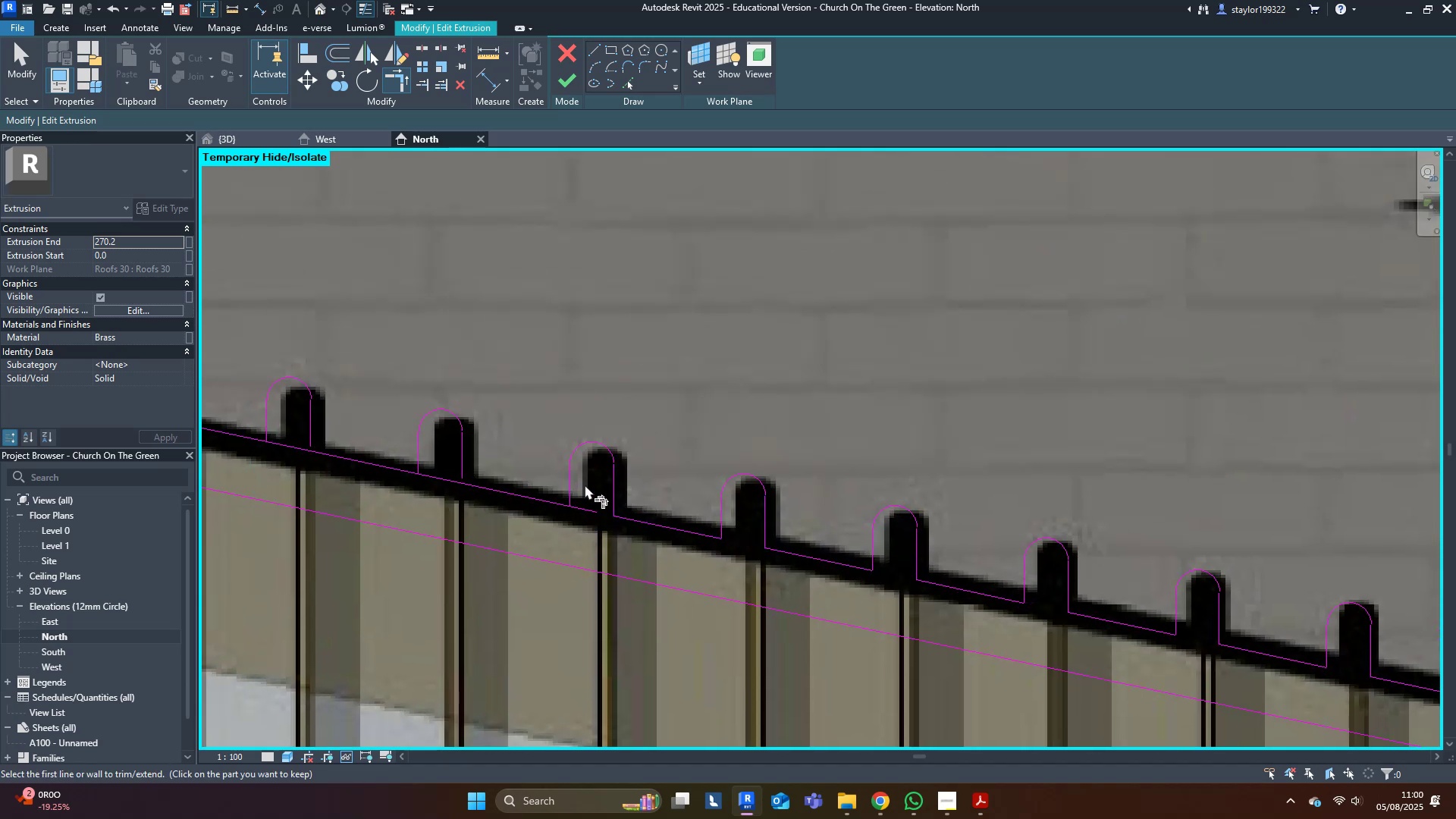 
double_click([538, 499])
 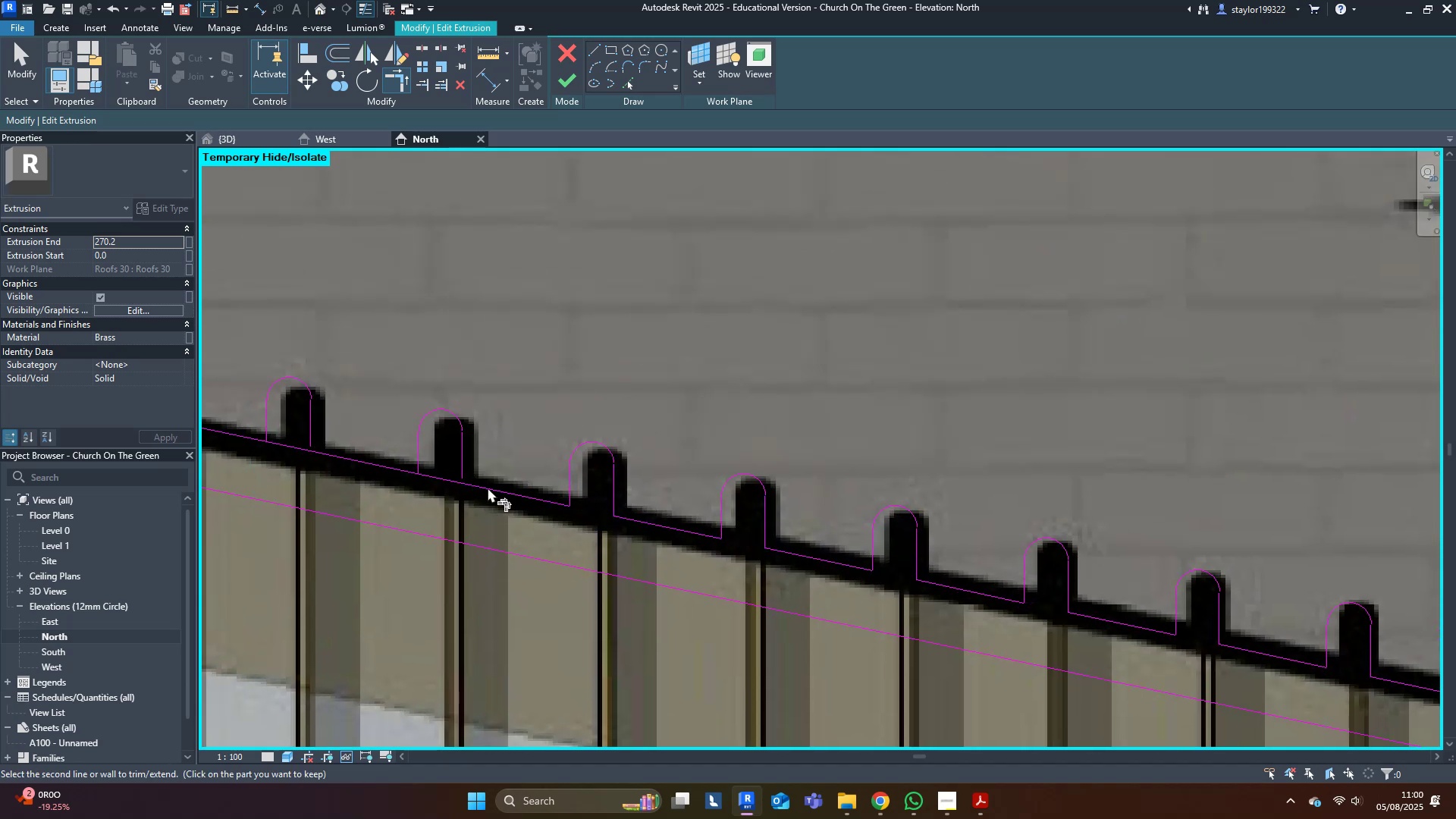 
double_click([450, 460])
 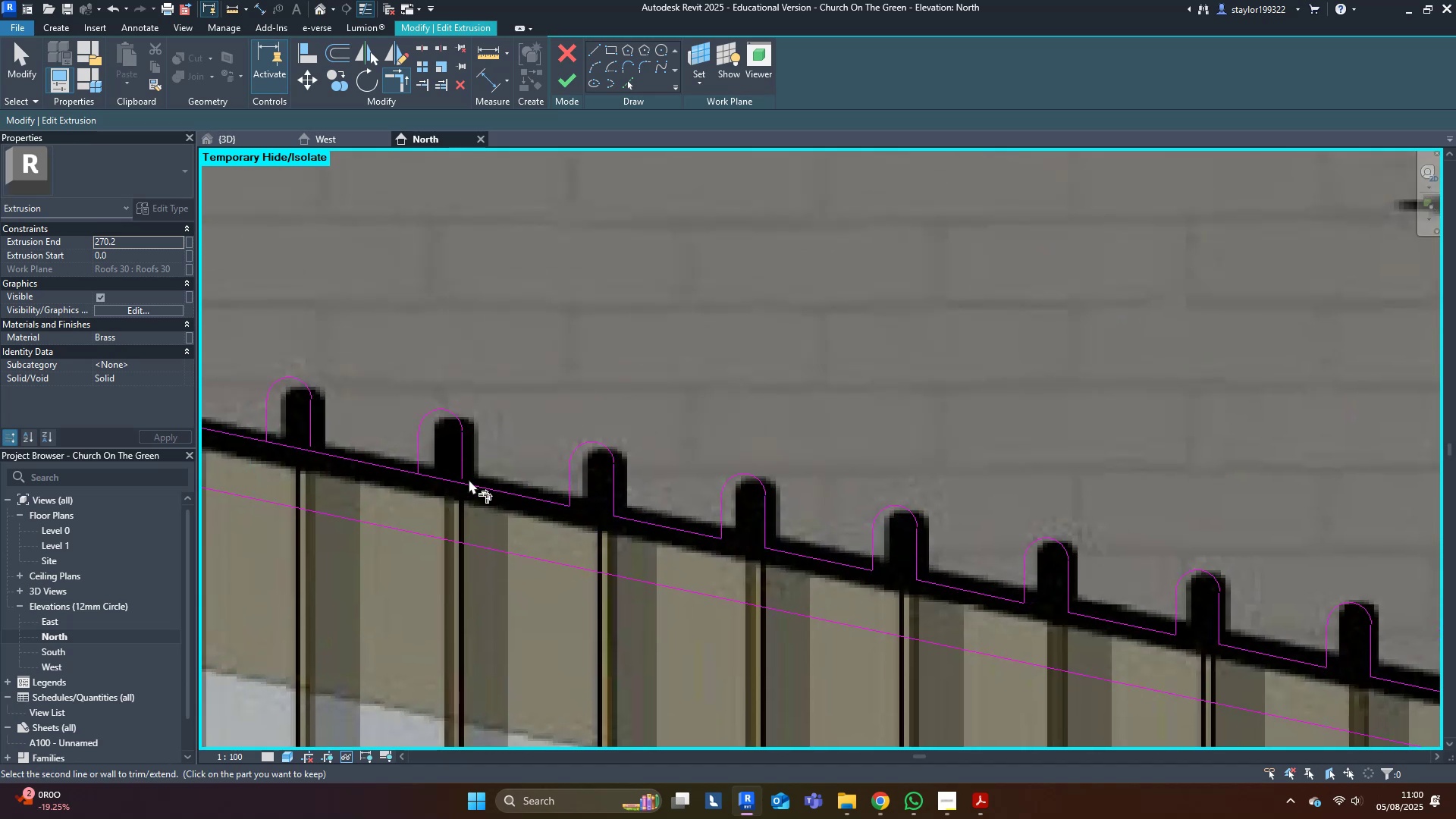 
triple_click([474, 488])
 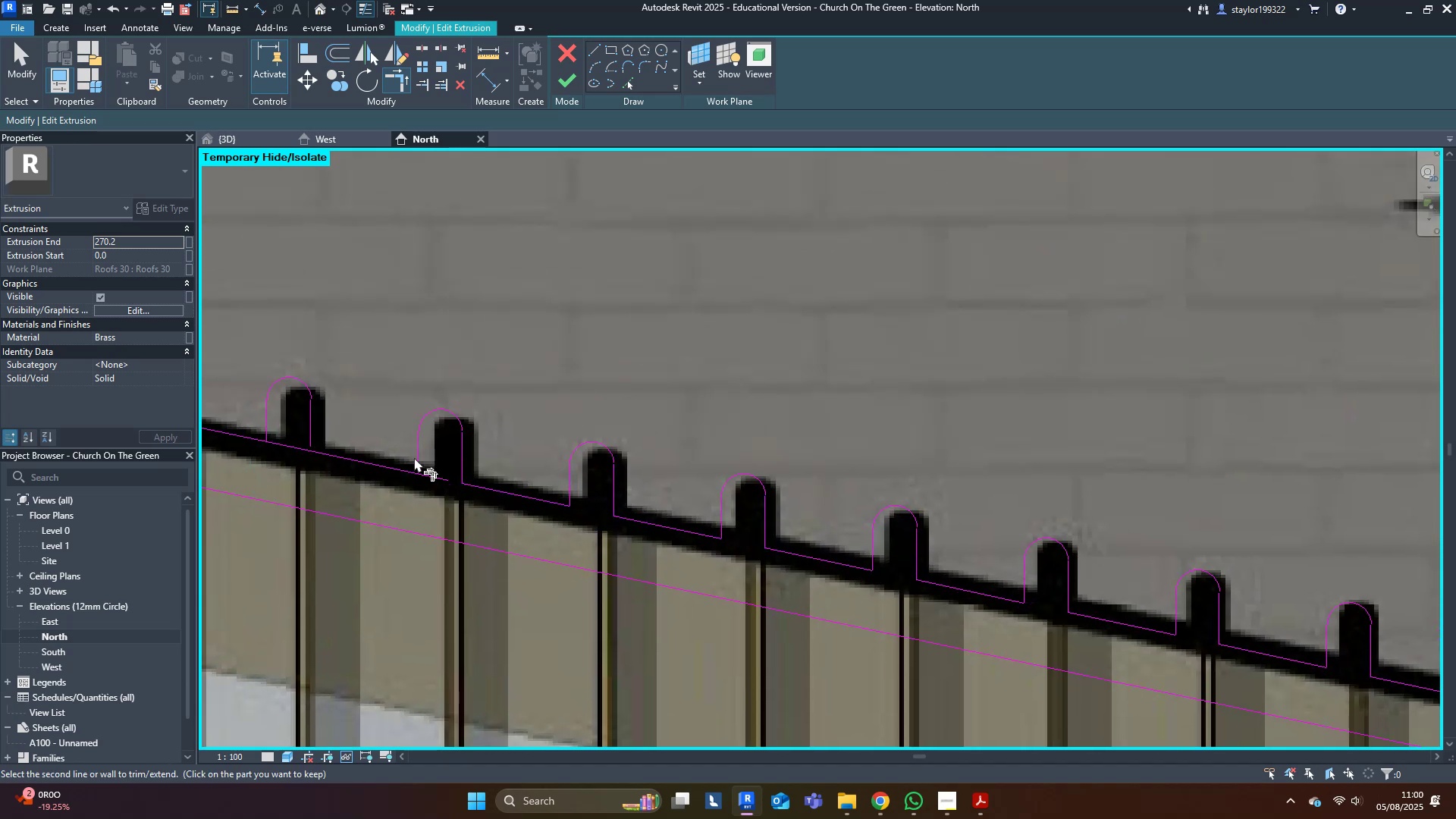 
triple_click([385, 466])
 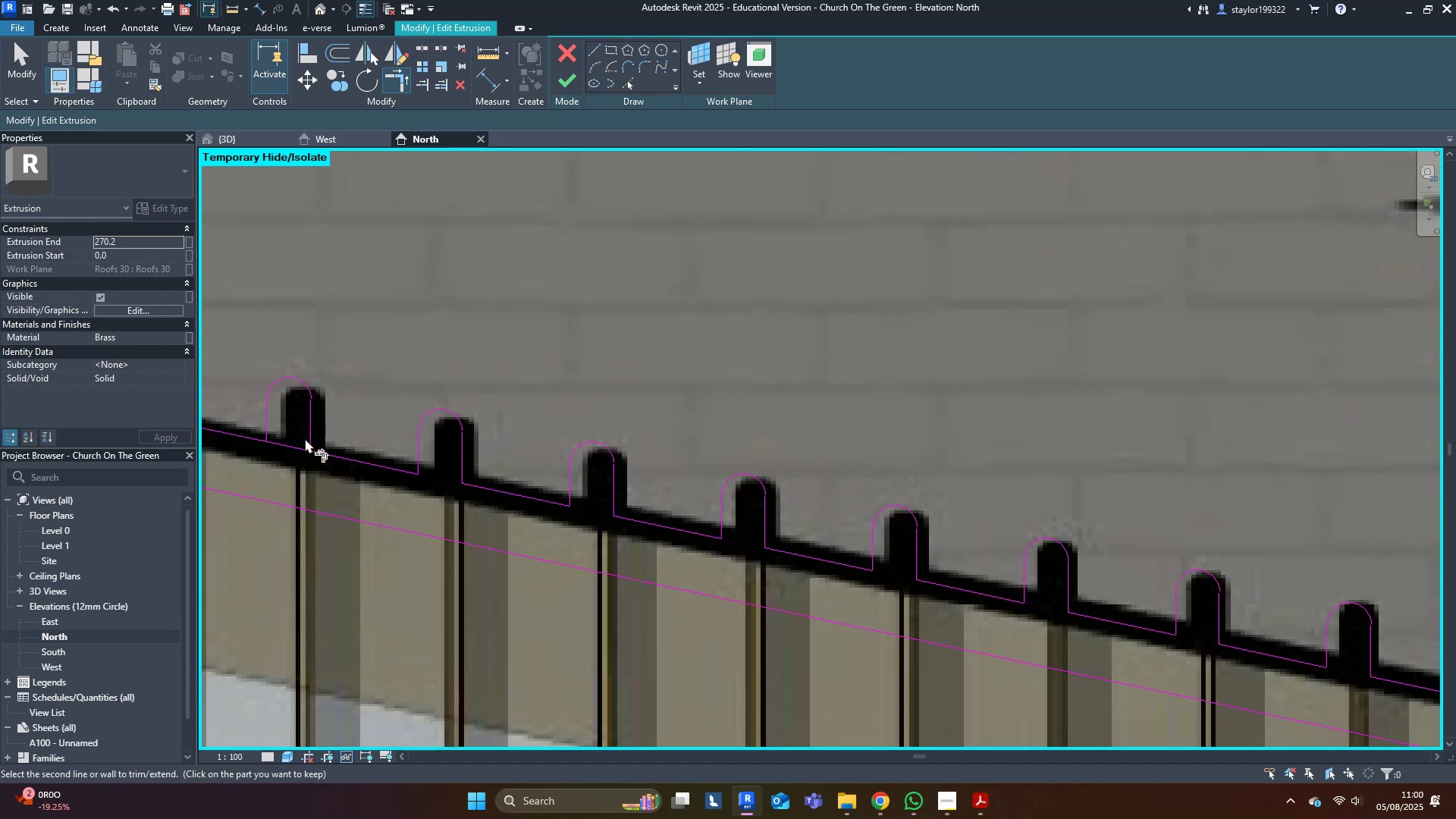 
left_click([351, 463])
 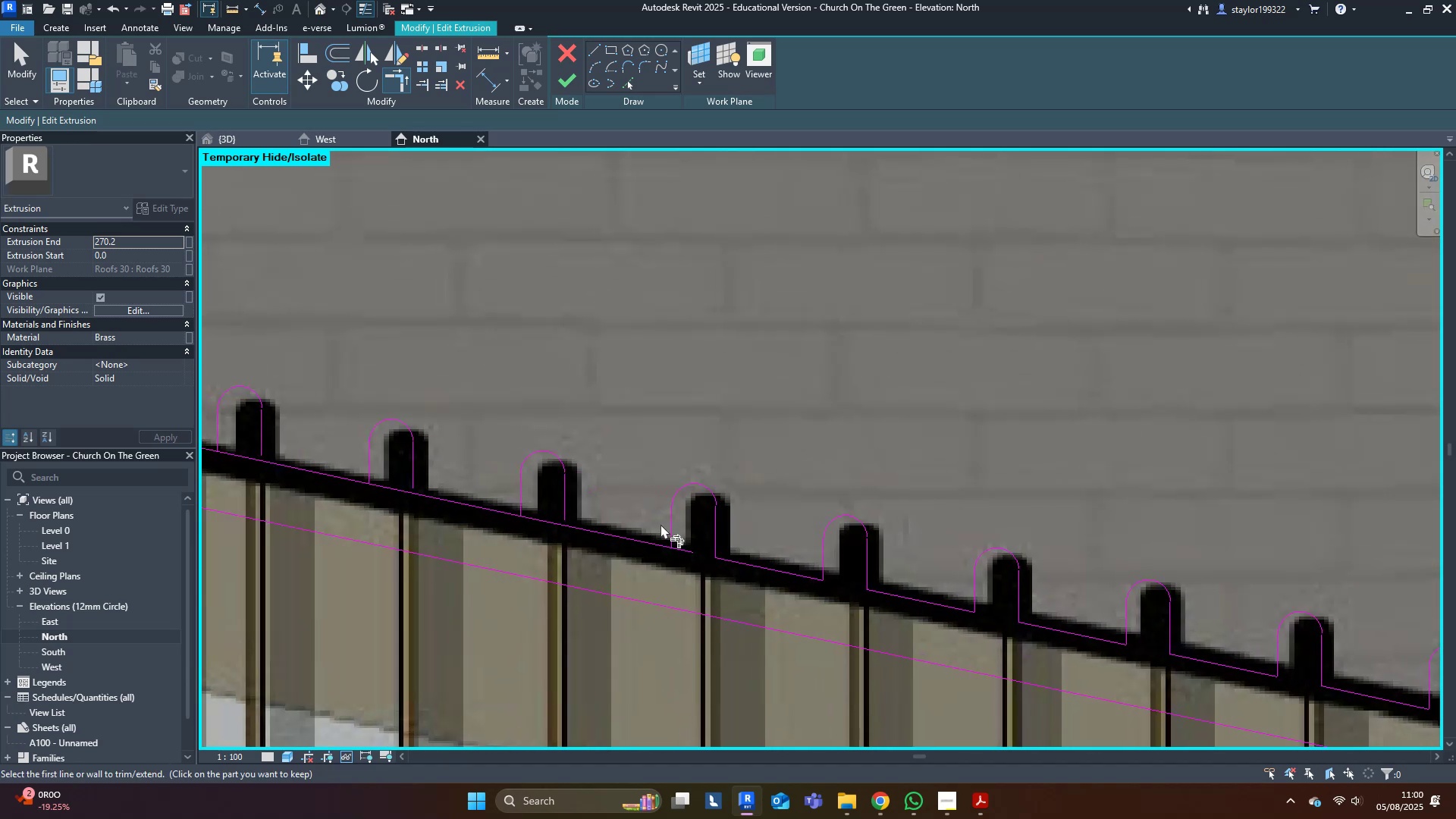 
double_click([665, 529])
 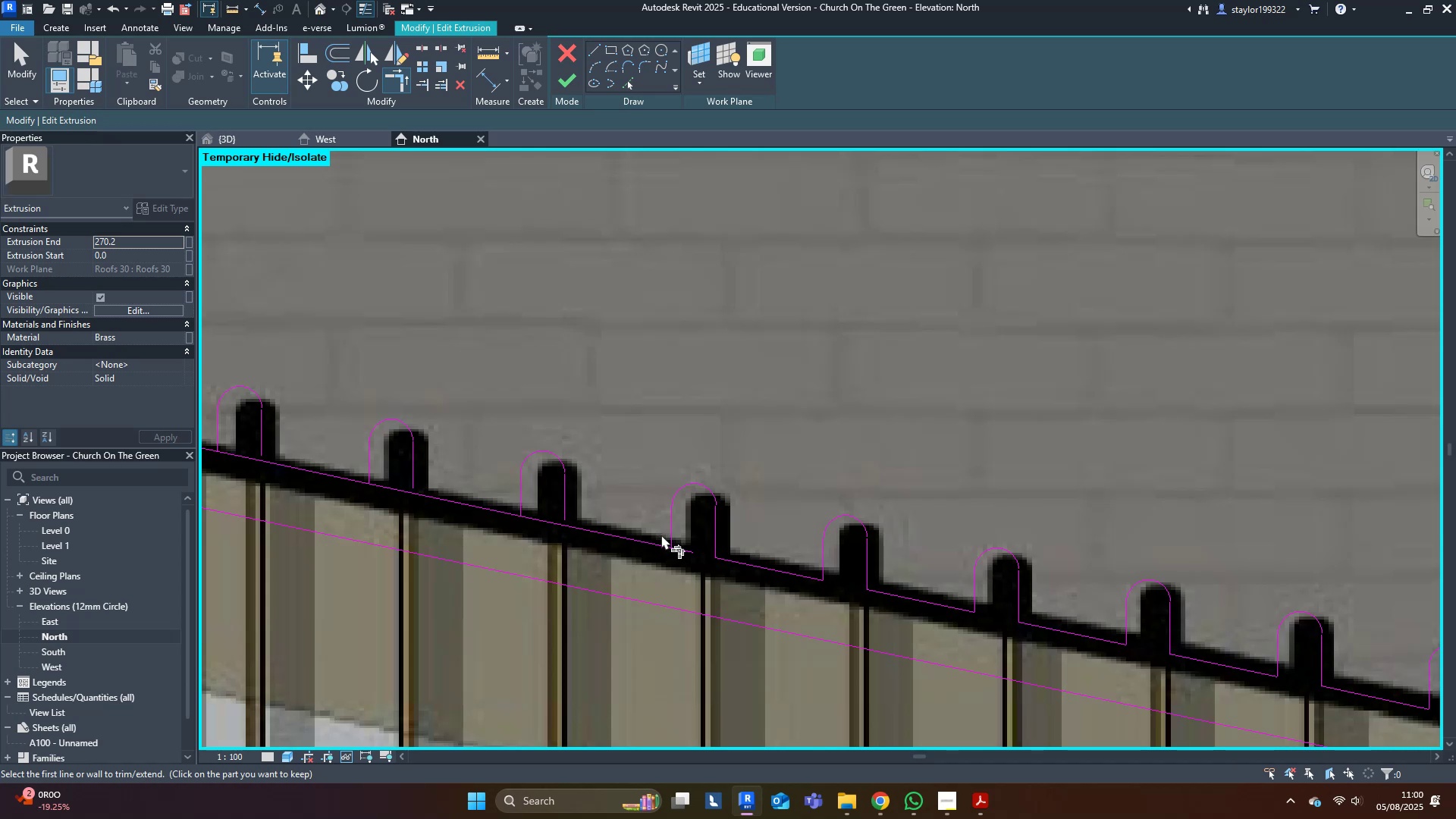 
triple_click([667, 532])
 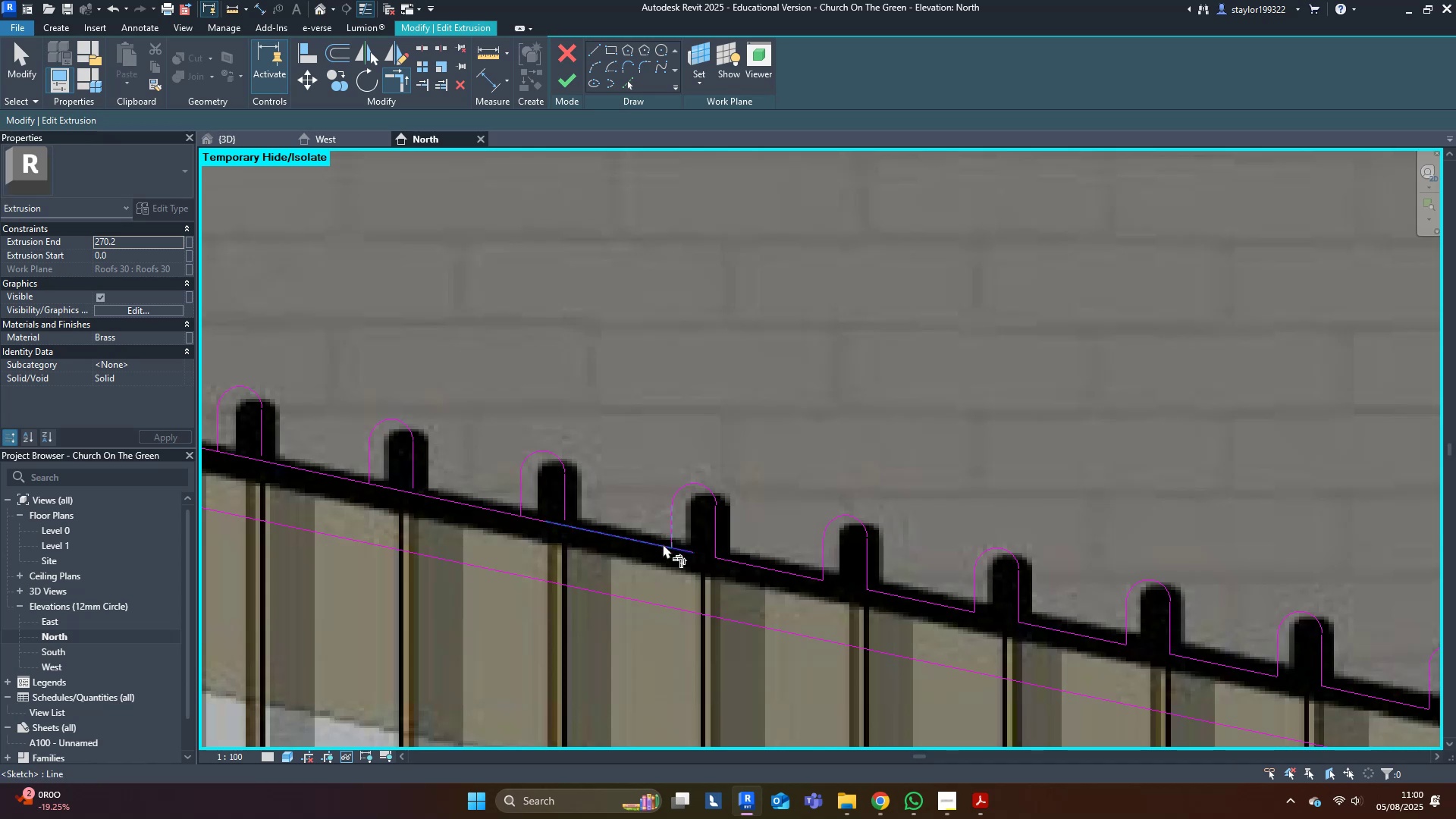 
triple_click([658, 544])
 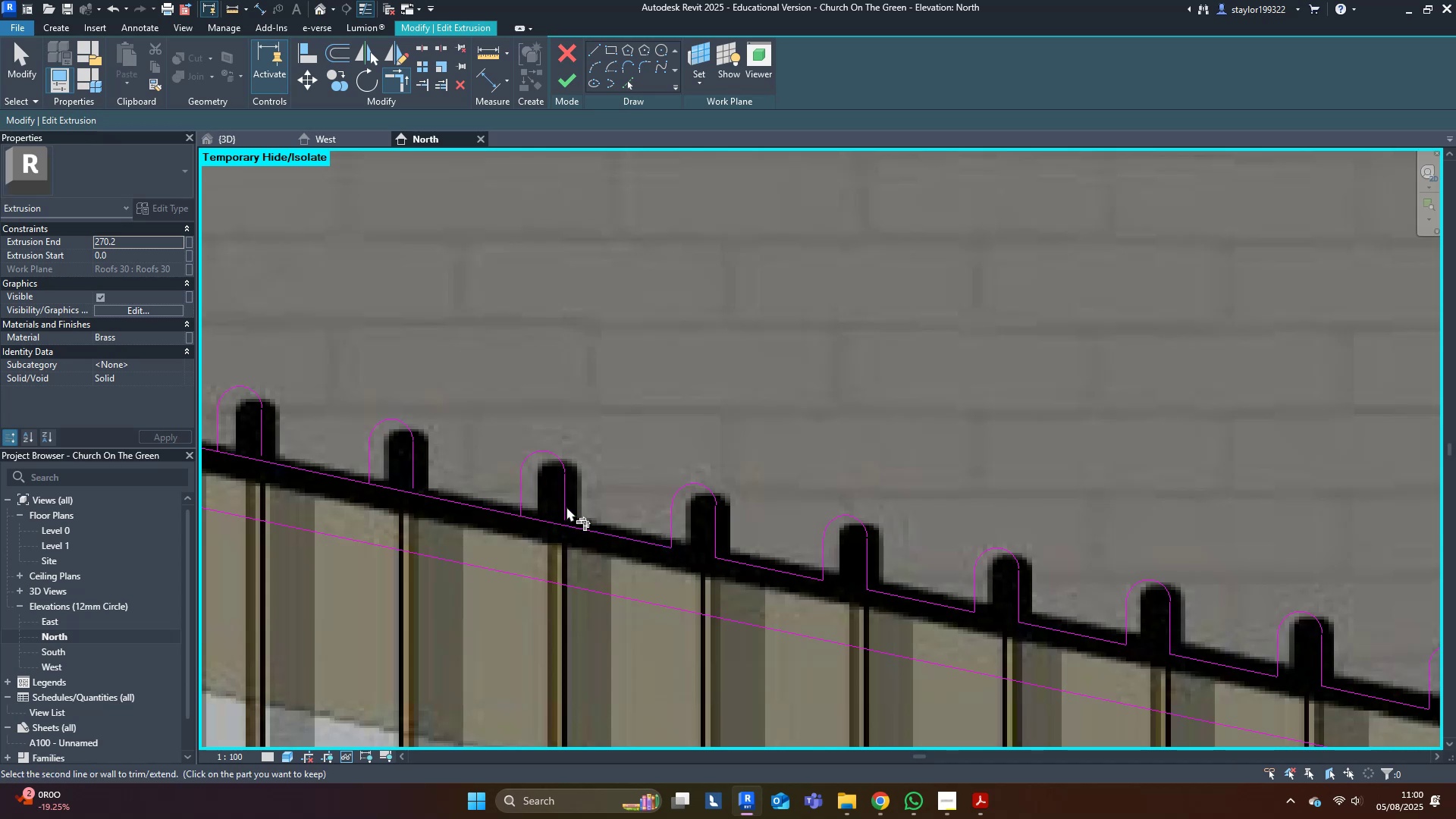 
double_click([585, 527])
 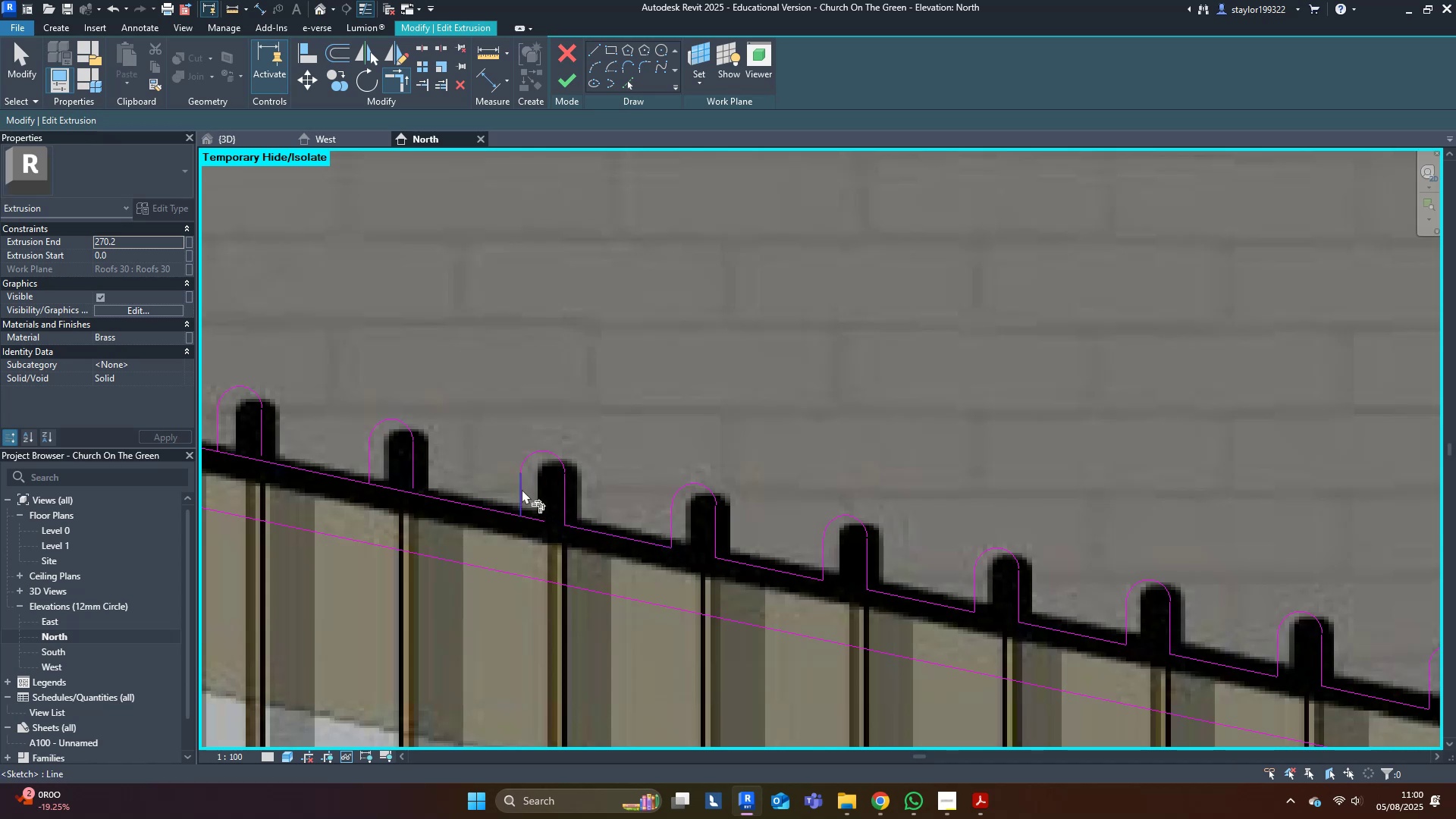 
triple_click([522, 489])
 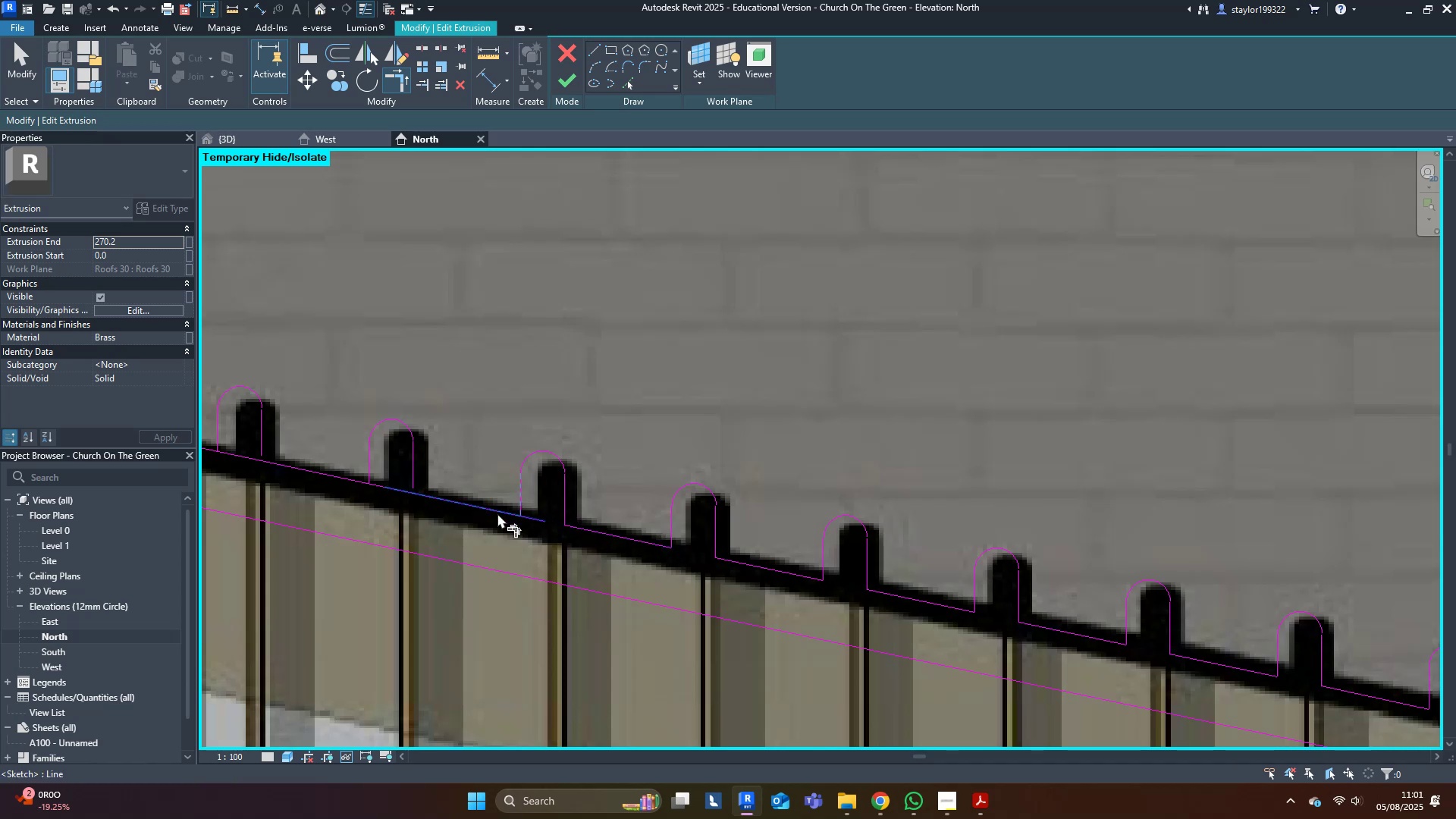 
triple_click([497, 513])
 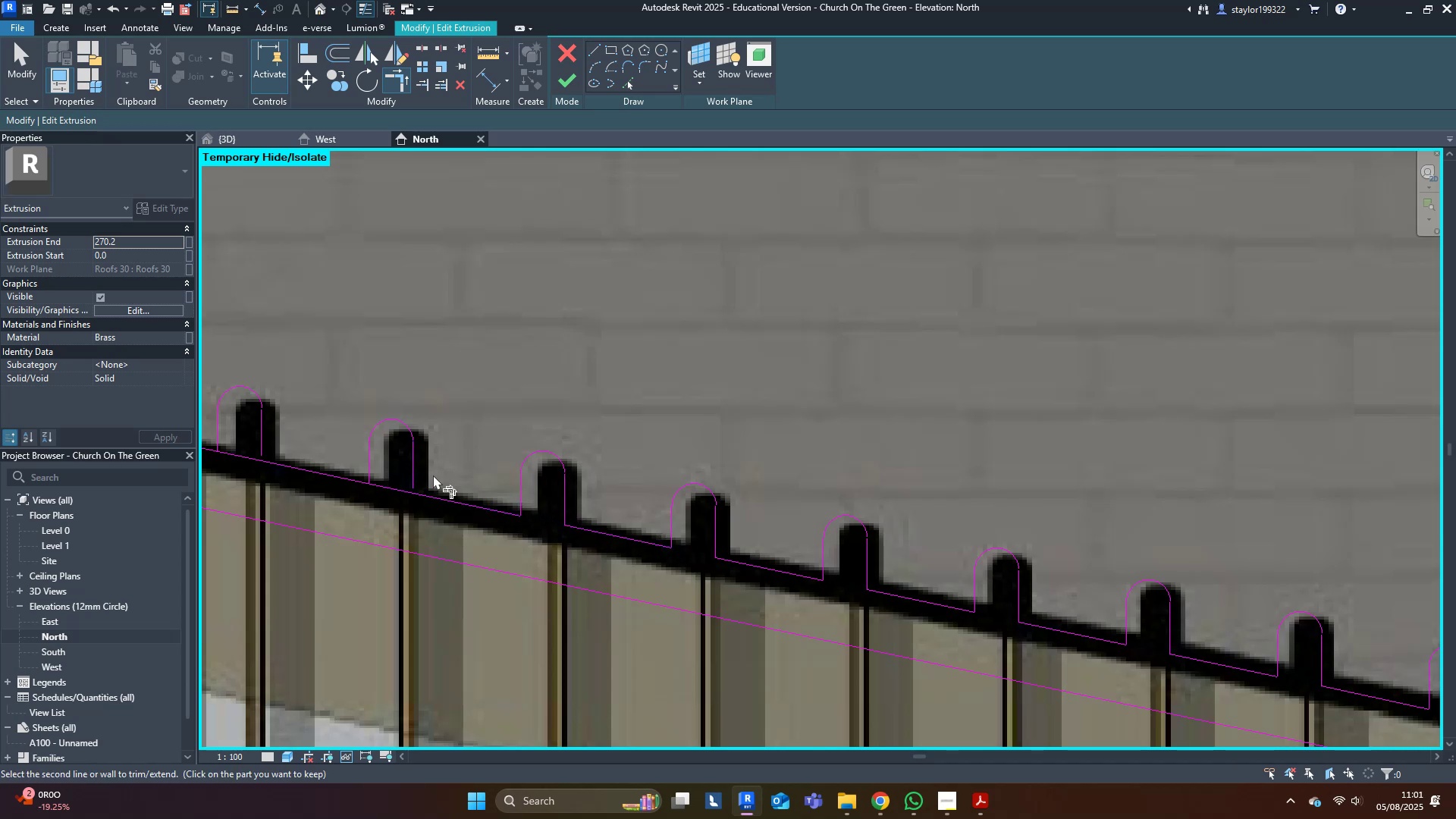 
double_click([467, 510])
 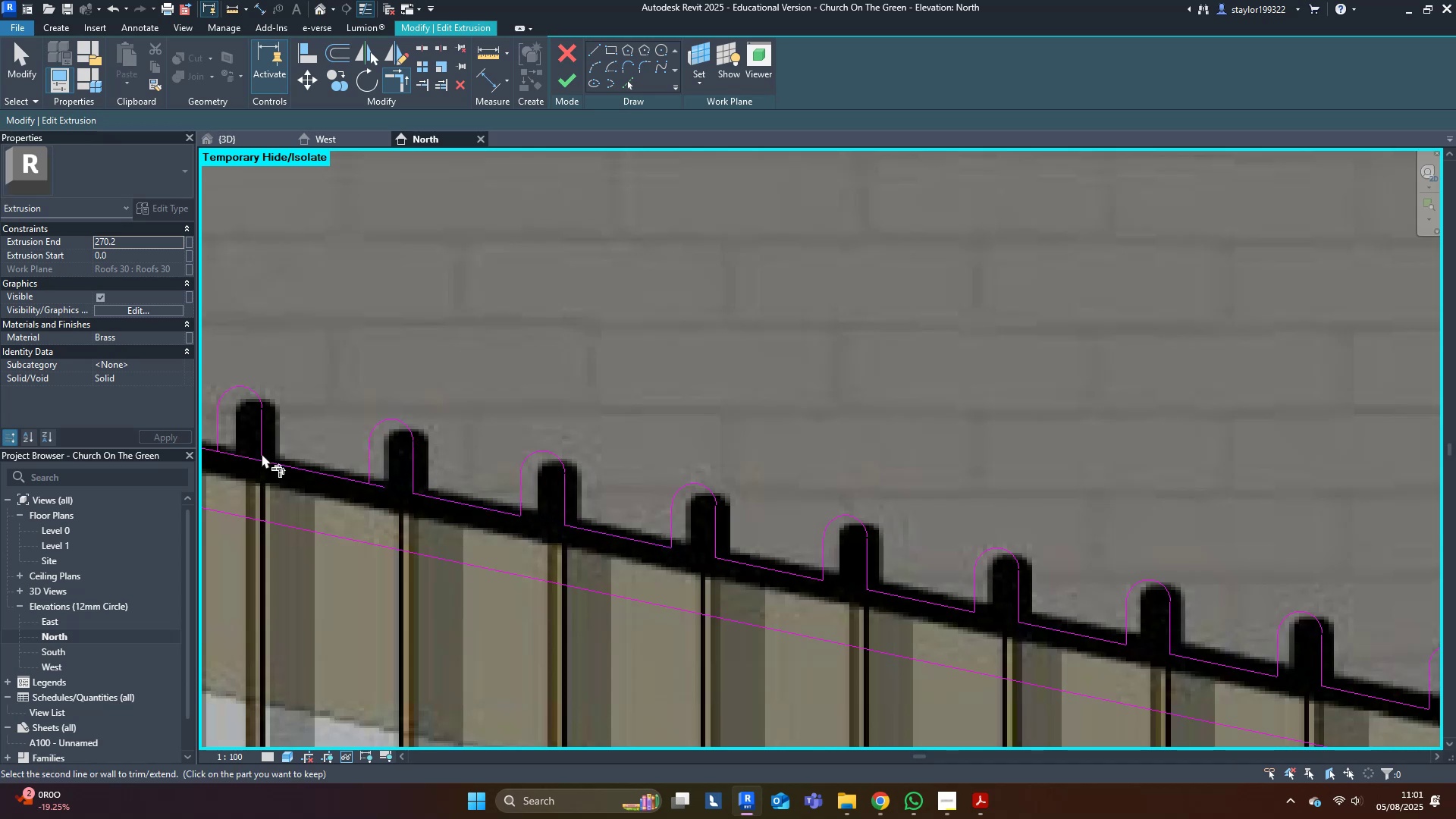 
left_click([278, 467])
 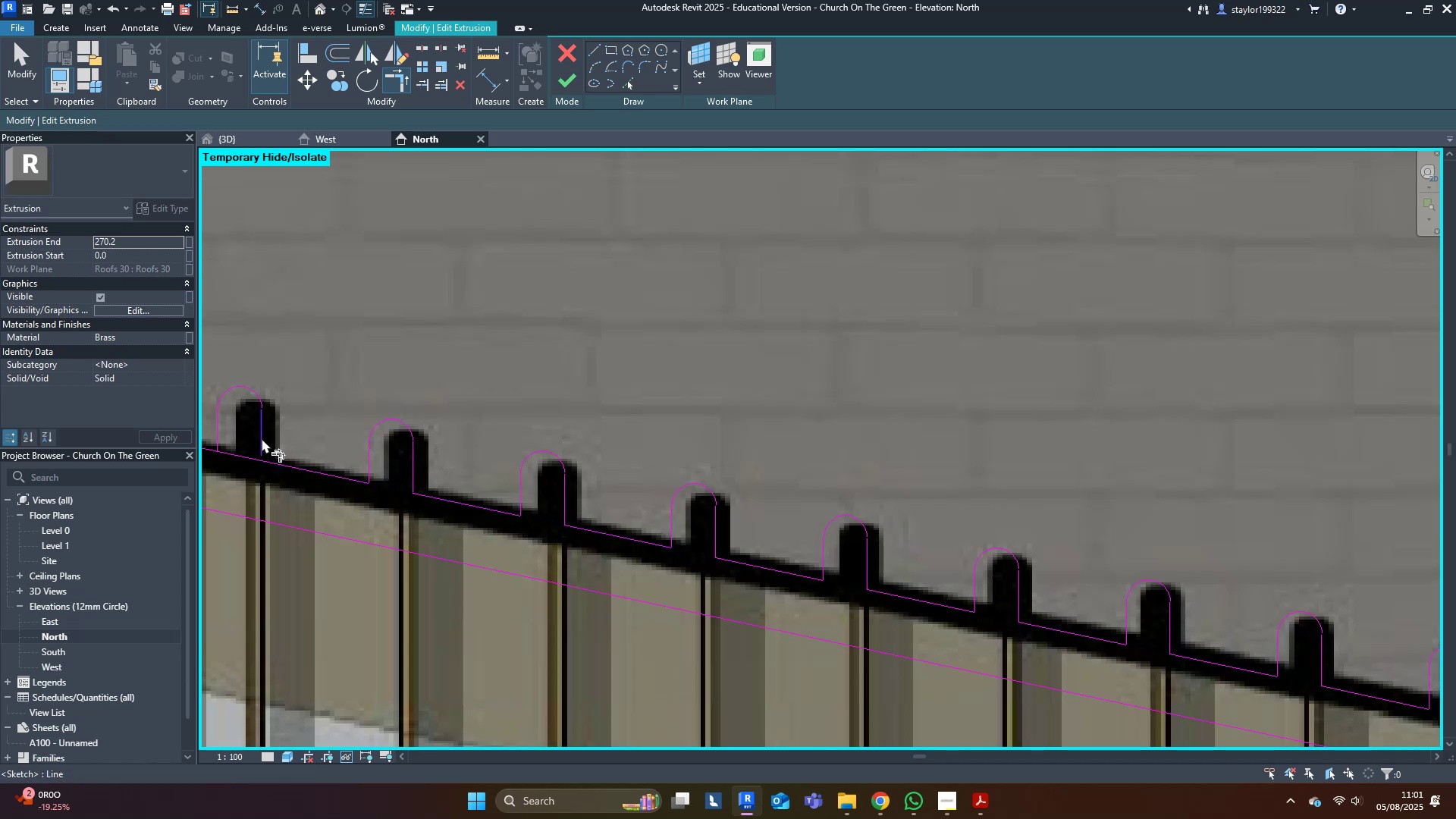 
left_click([261, 438])
 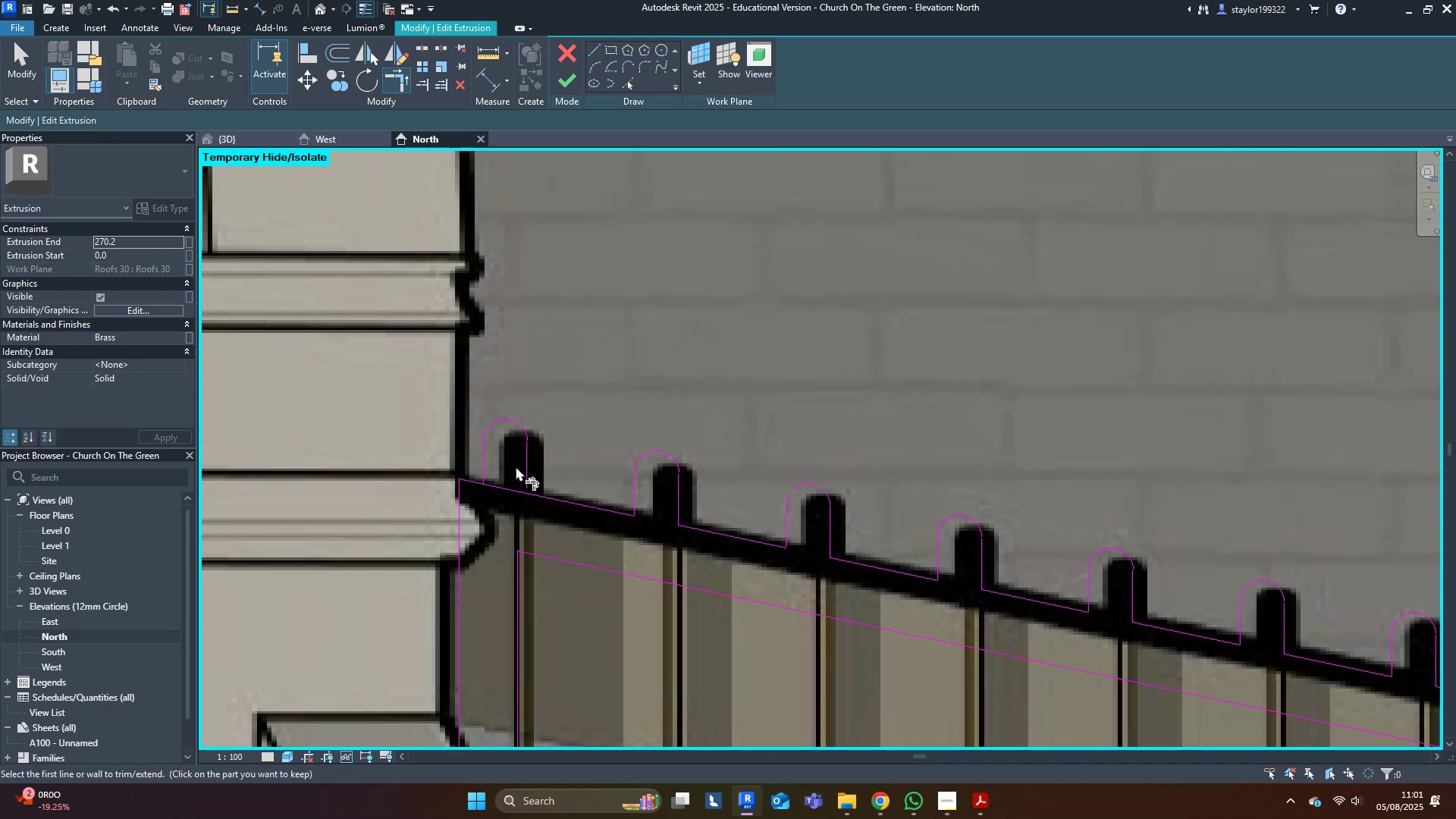 
left_click([548, 496])
 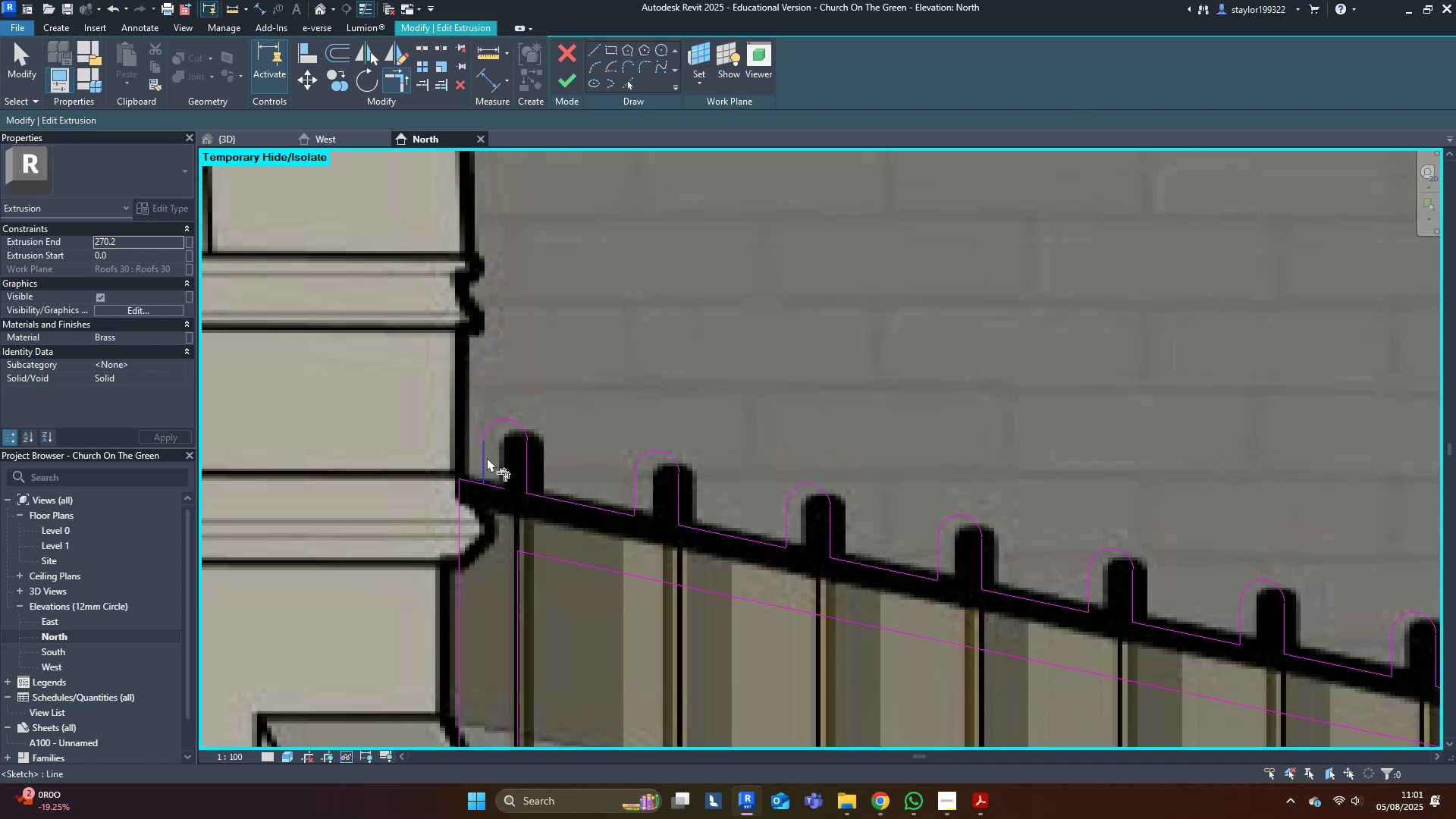 
left_click([484, 456])
 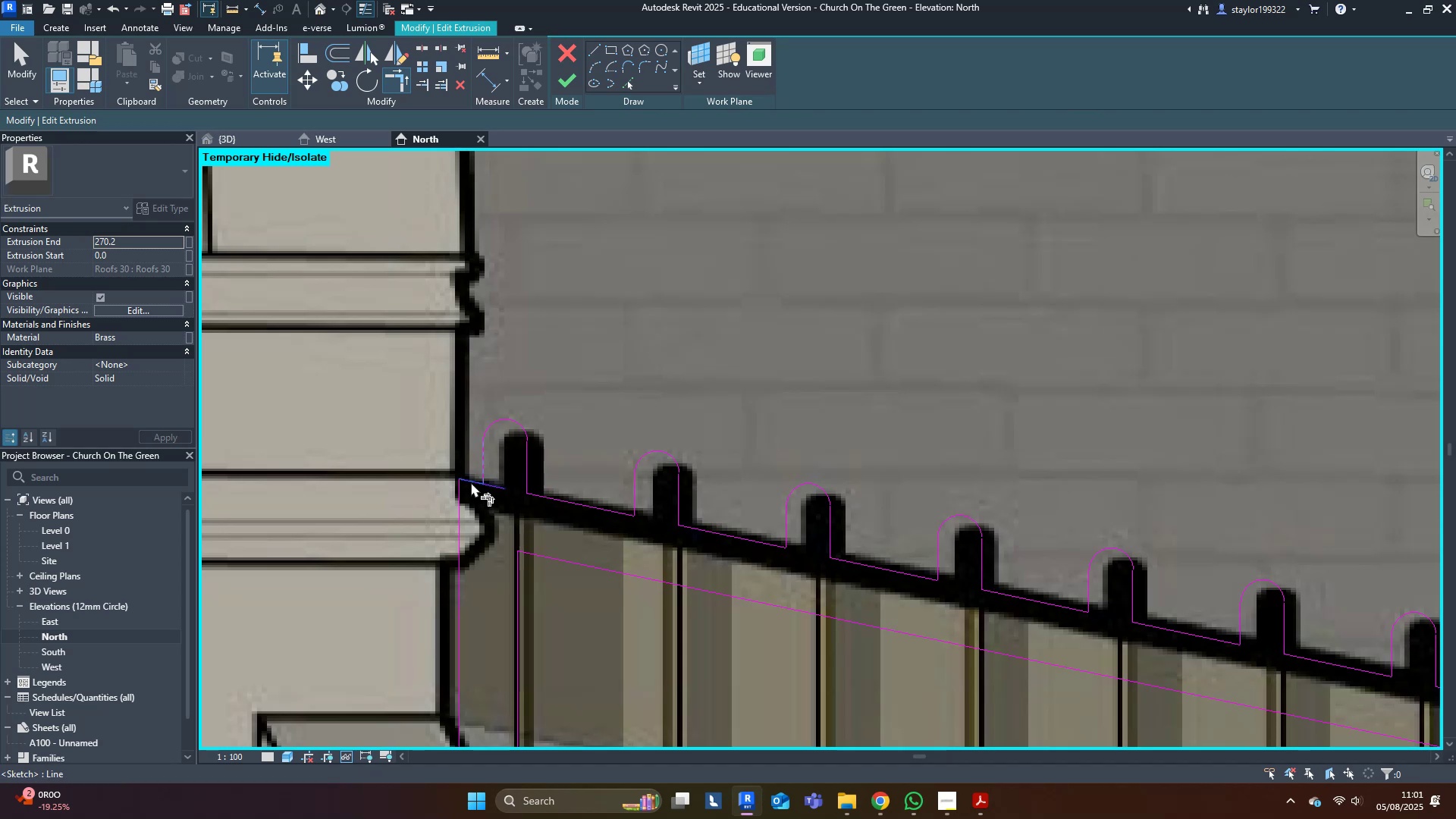 
left_click([471, 482])
 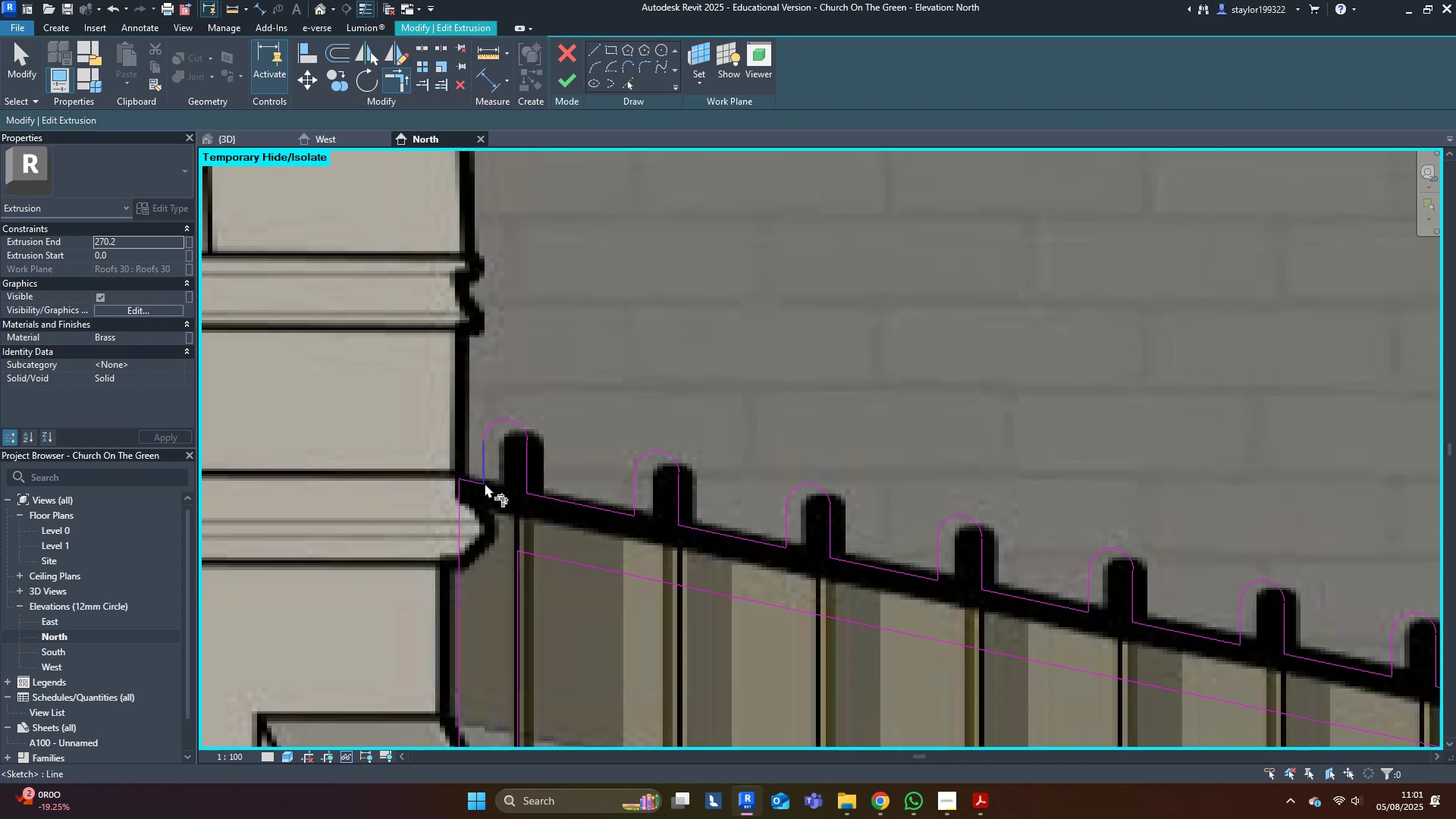 
scroll: coordinate [485, 483], scroll_direction: down, amount: 11.0
 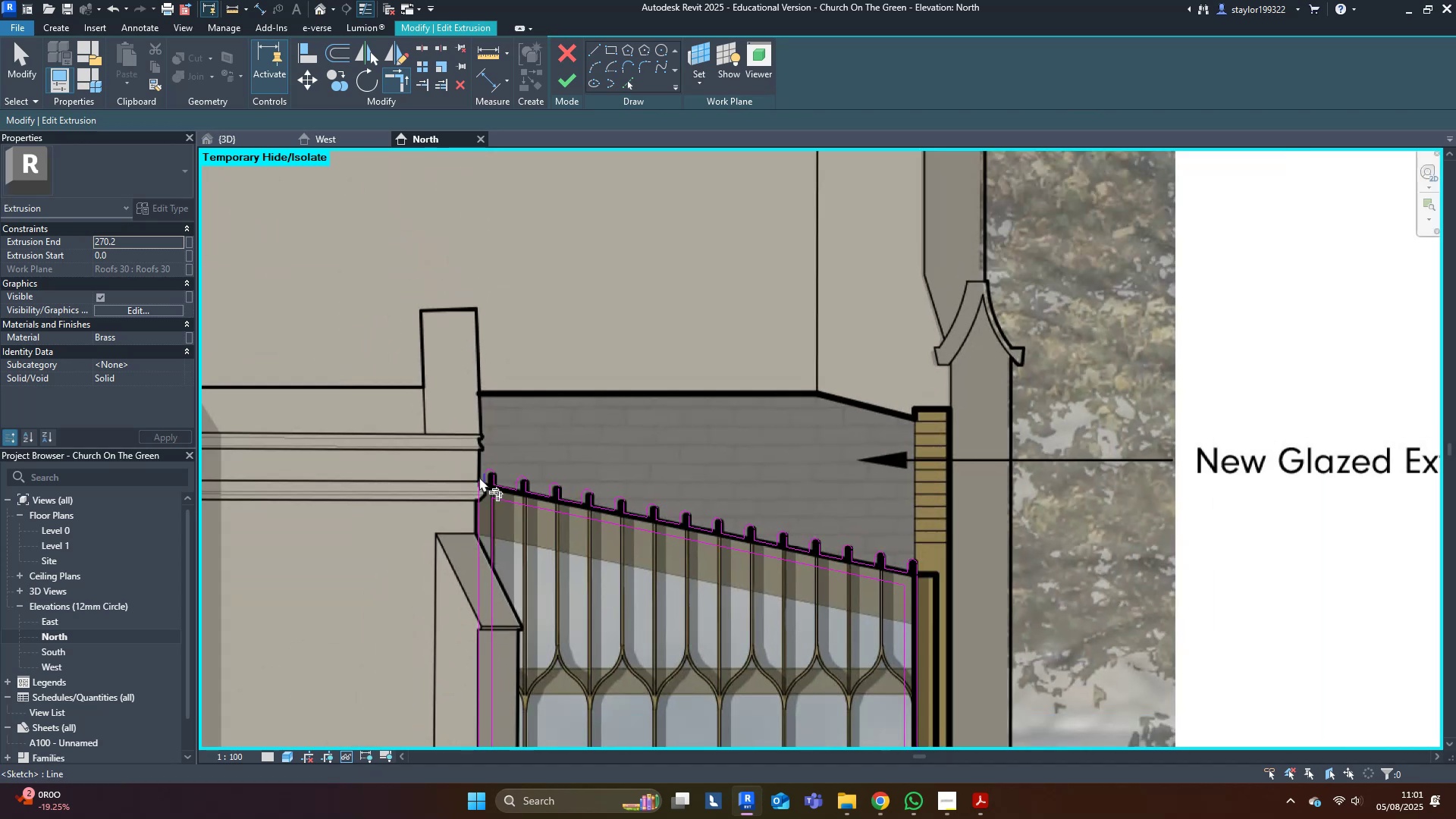 
hold_key(key=Escape, duration=10.07)
 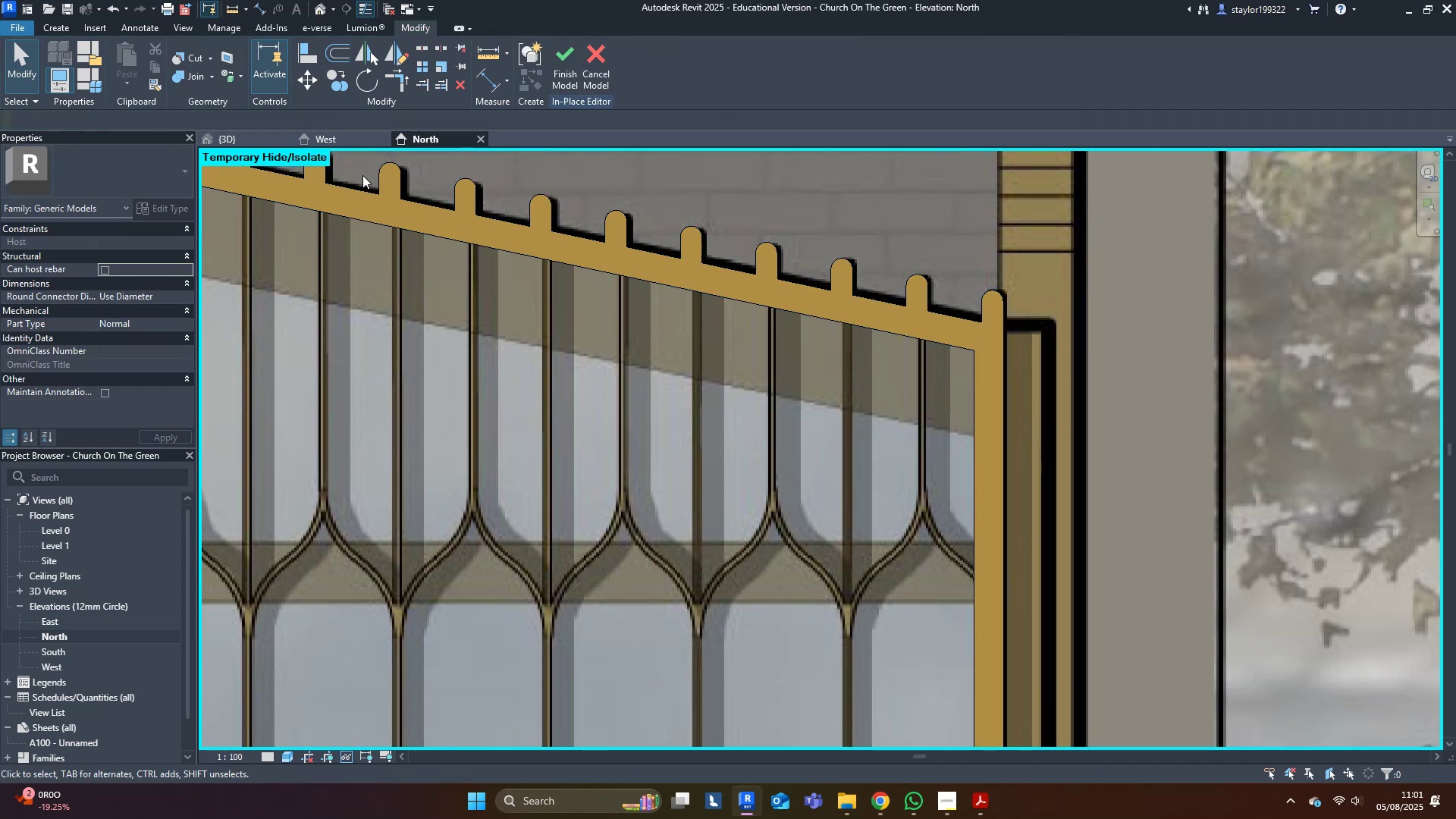 
type(sd)
 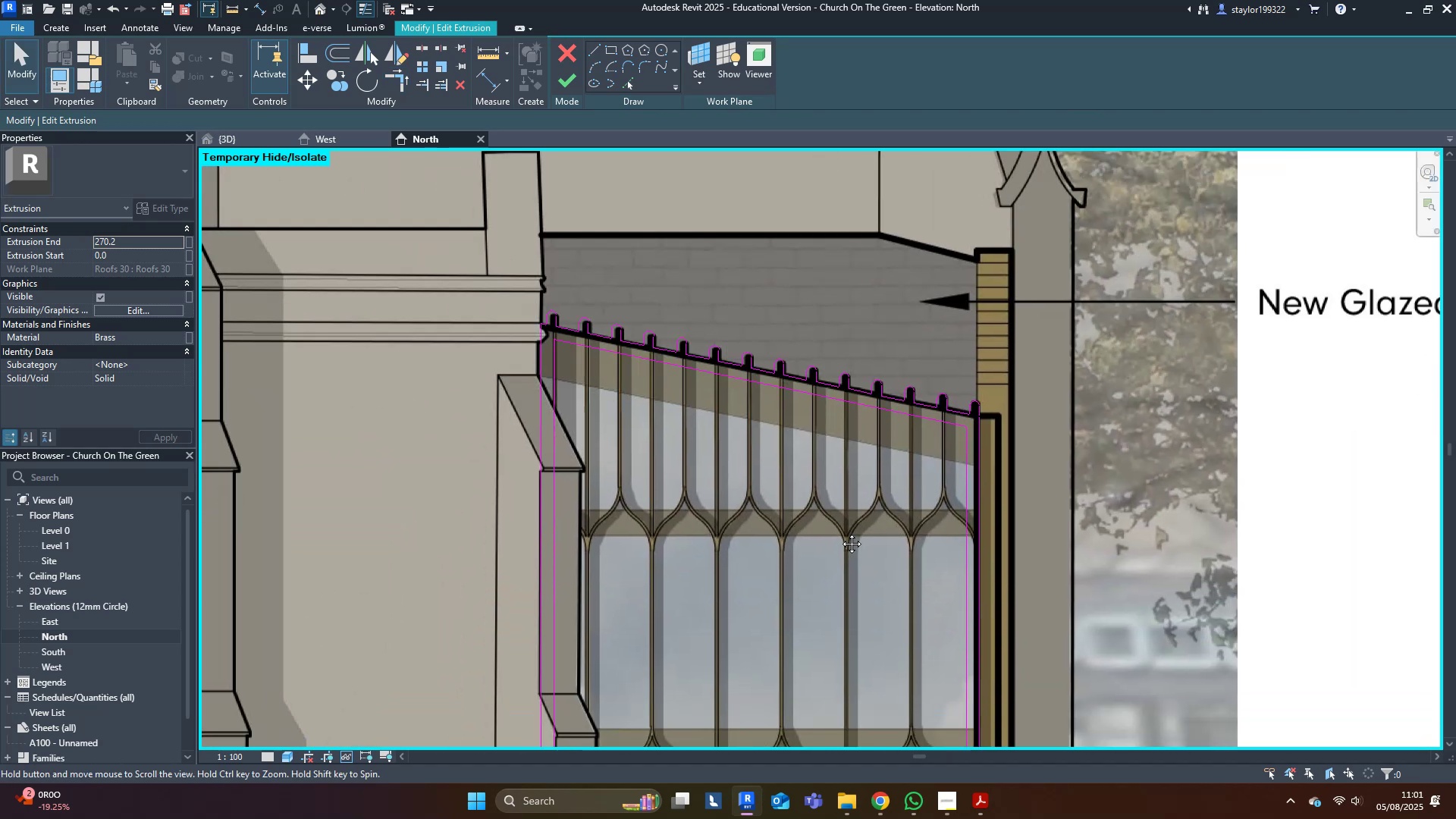 
scroll: coordinate [755, 364], scroll_direction: down, amount: 4.0
 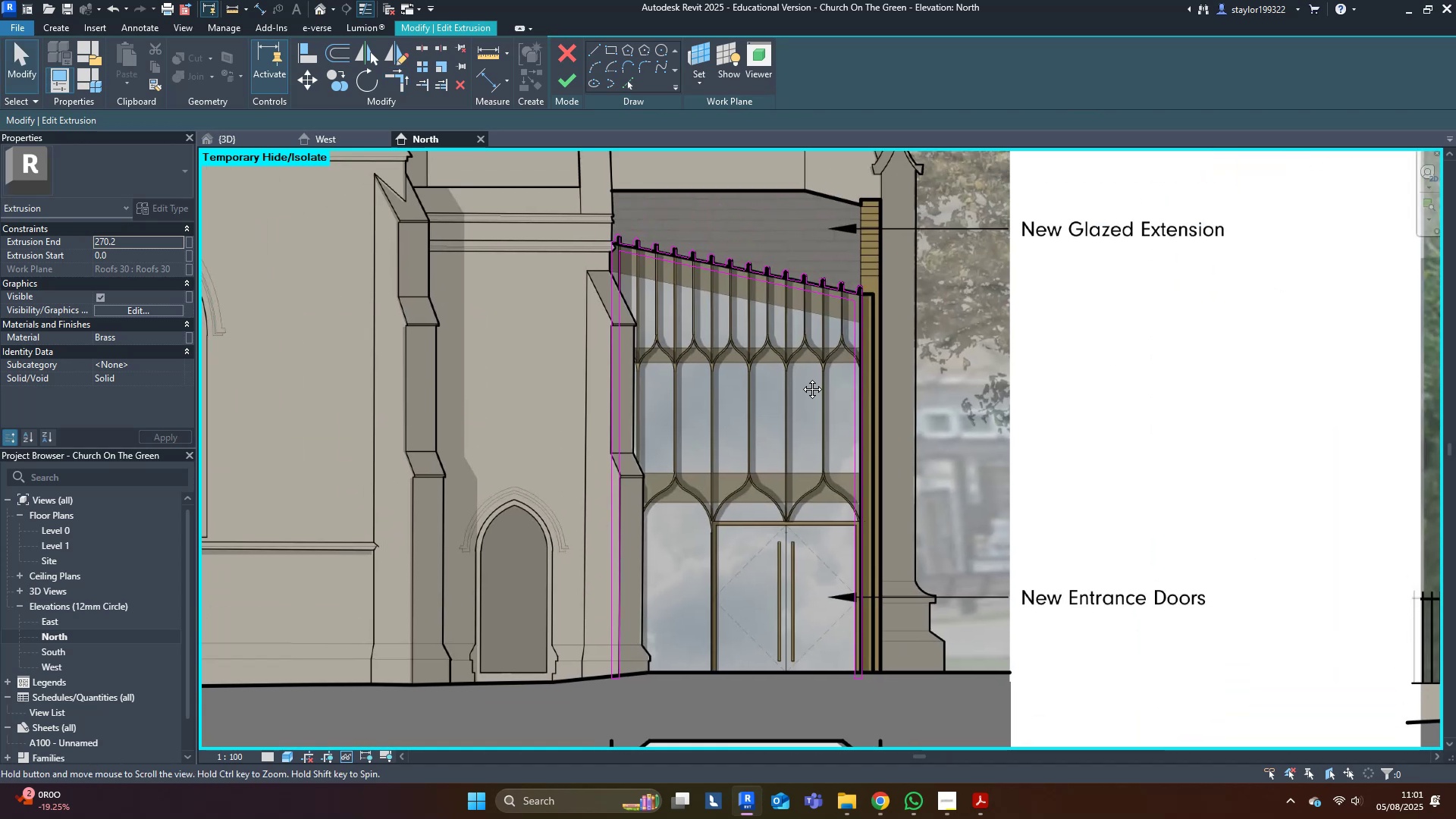 
scroll: coordinate [619, 296], scroll_direction: up, amount: 6.0
 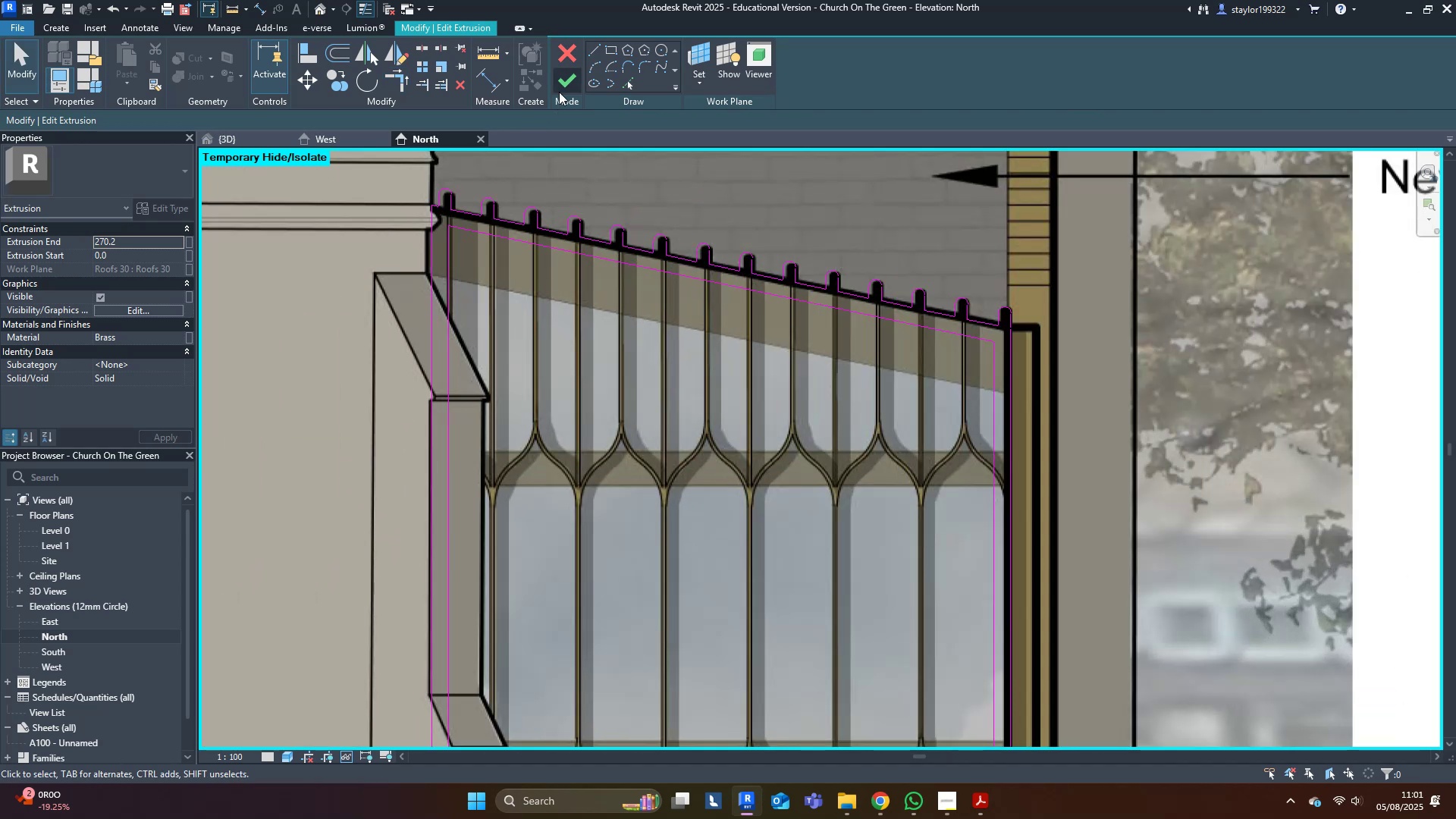 
left_click([560, 85])
 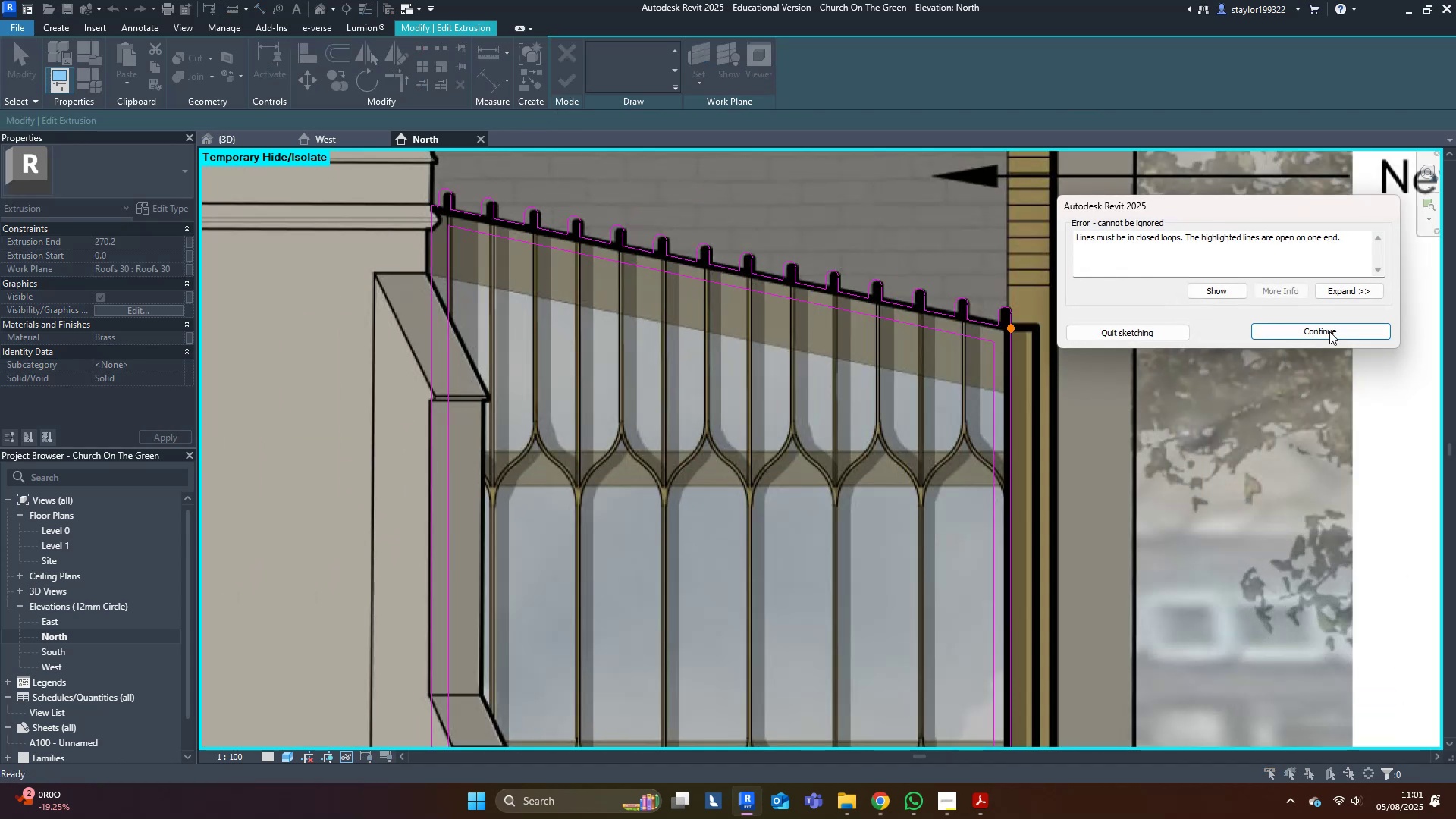 
left_click([1329, 332])
 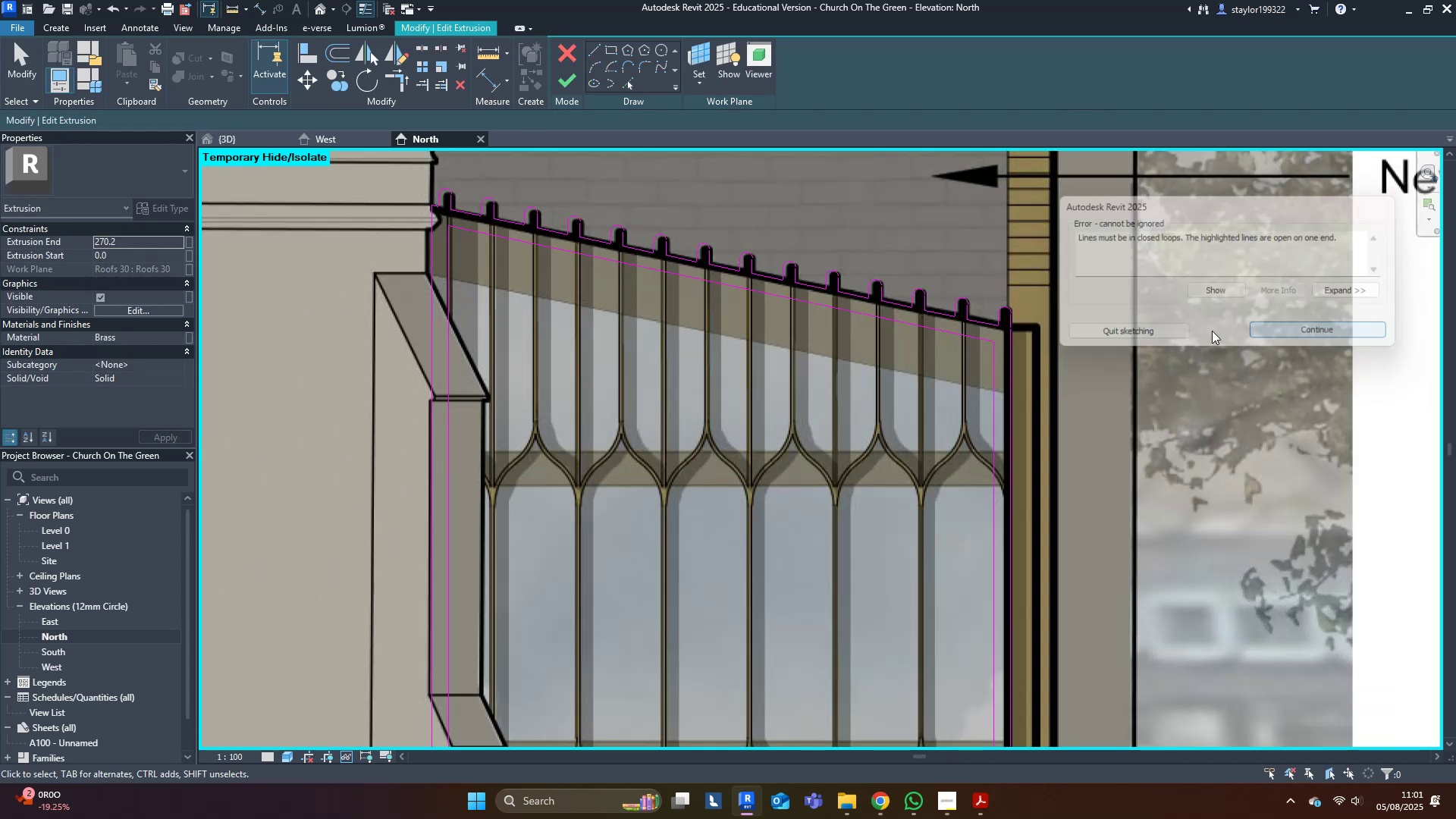 
scroll: coordinate [1000, 330], scroll_direction: up, amount: 4.0
 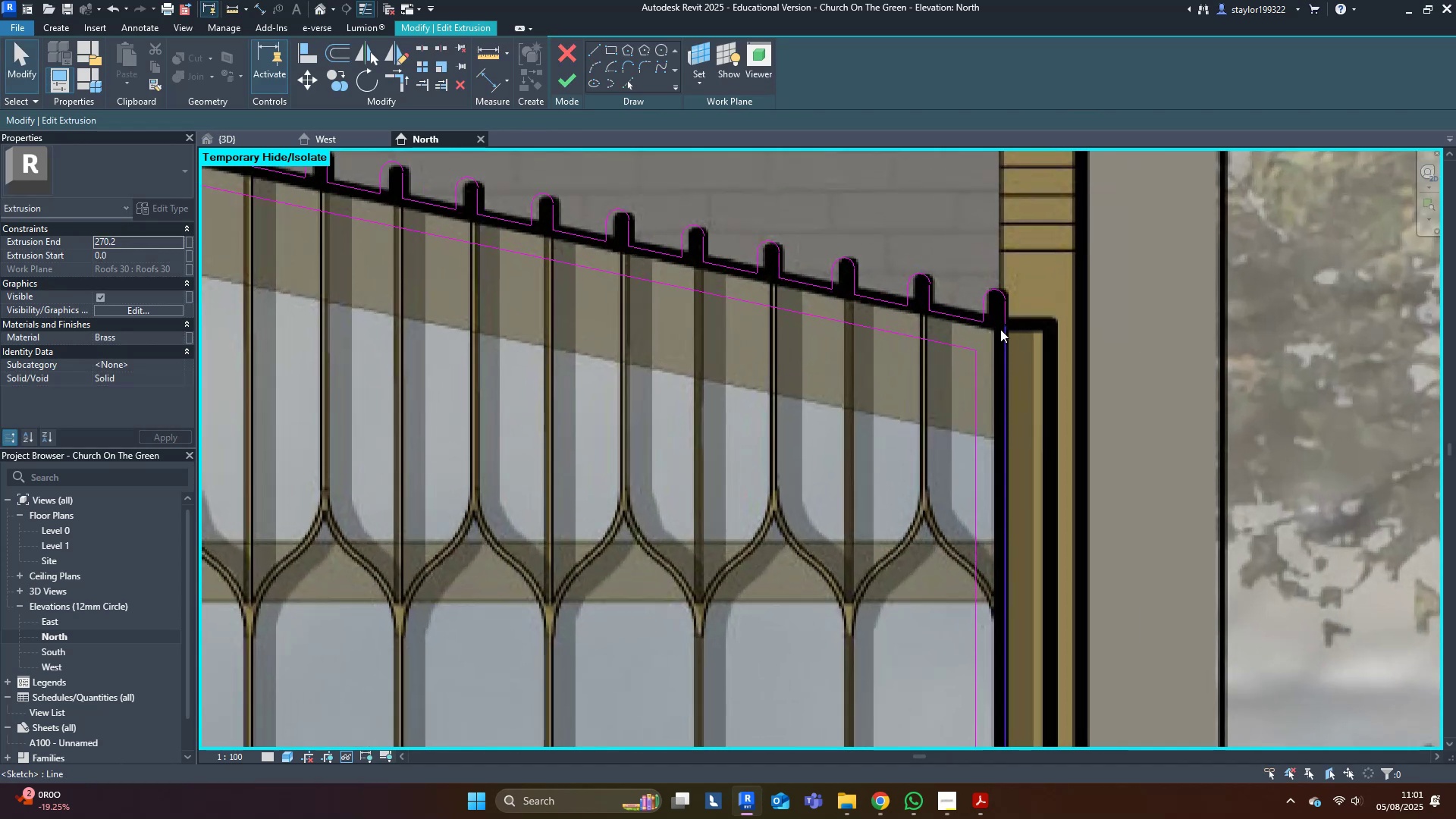 
type(trm)
 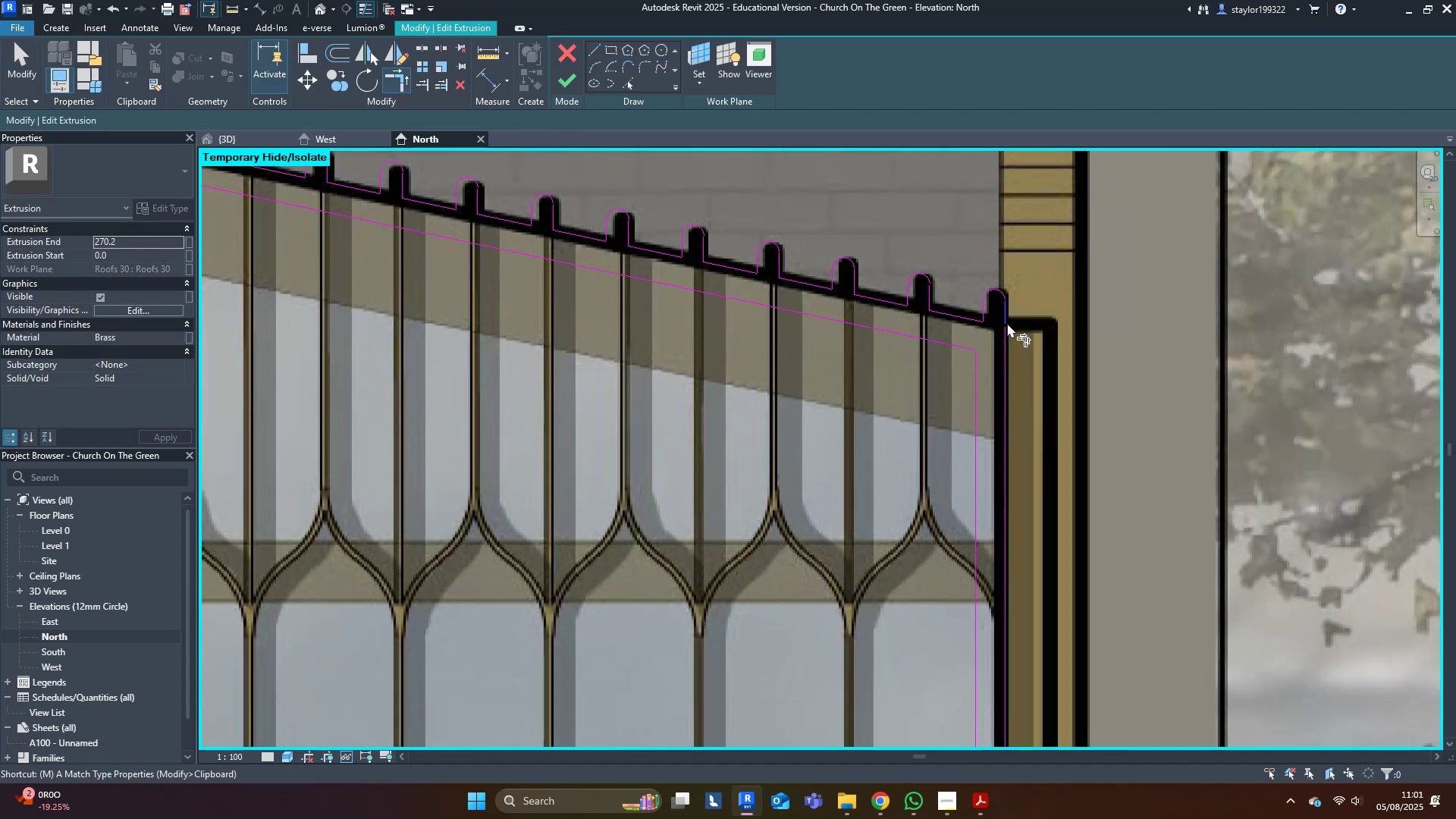 
left_click([1005, 317])
 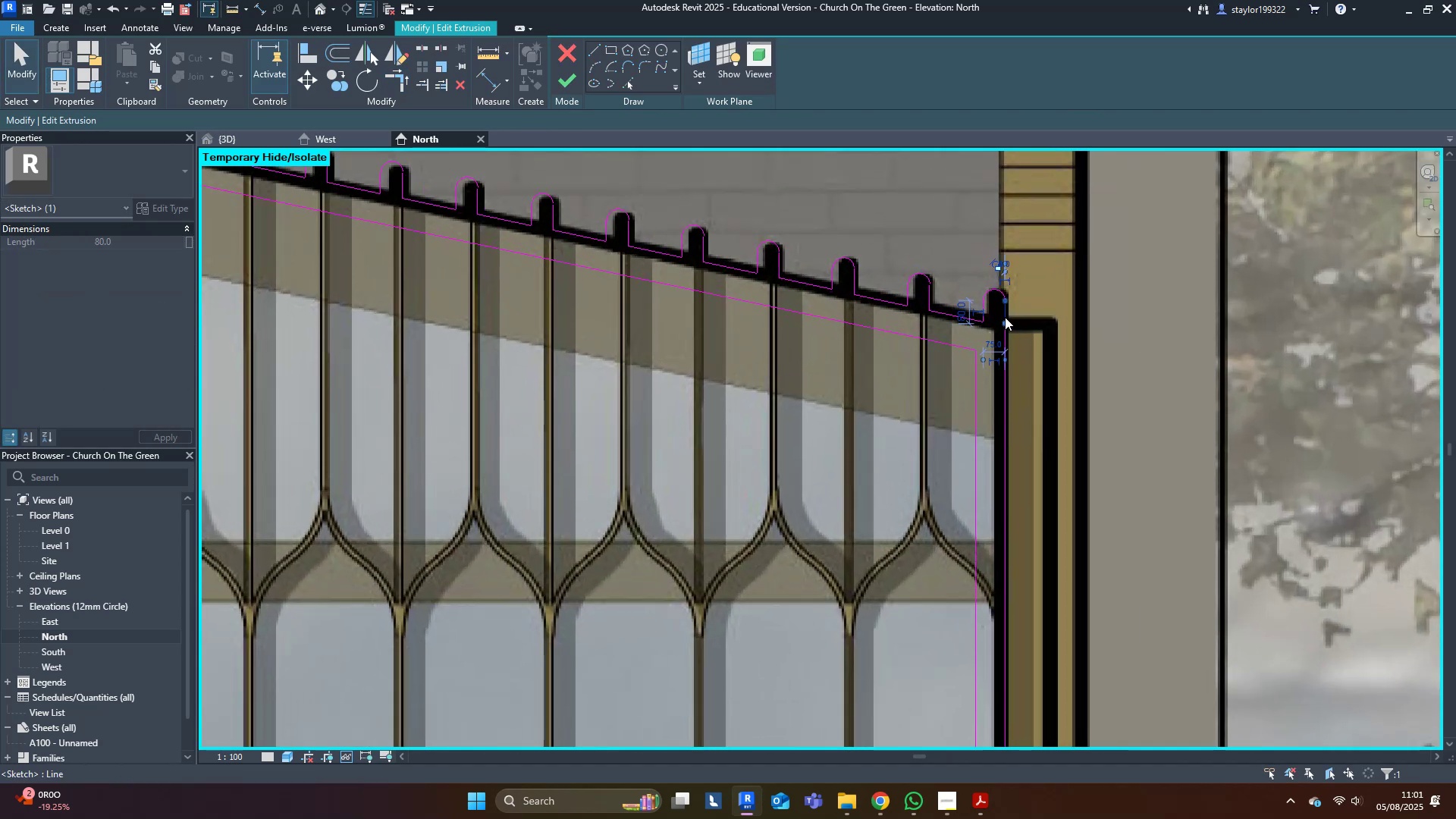 
key(Delete)
 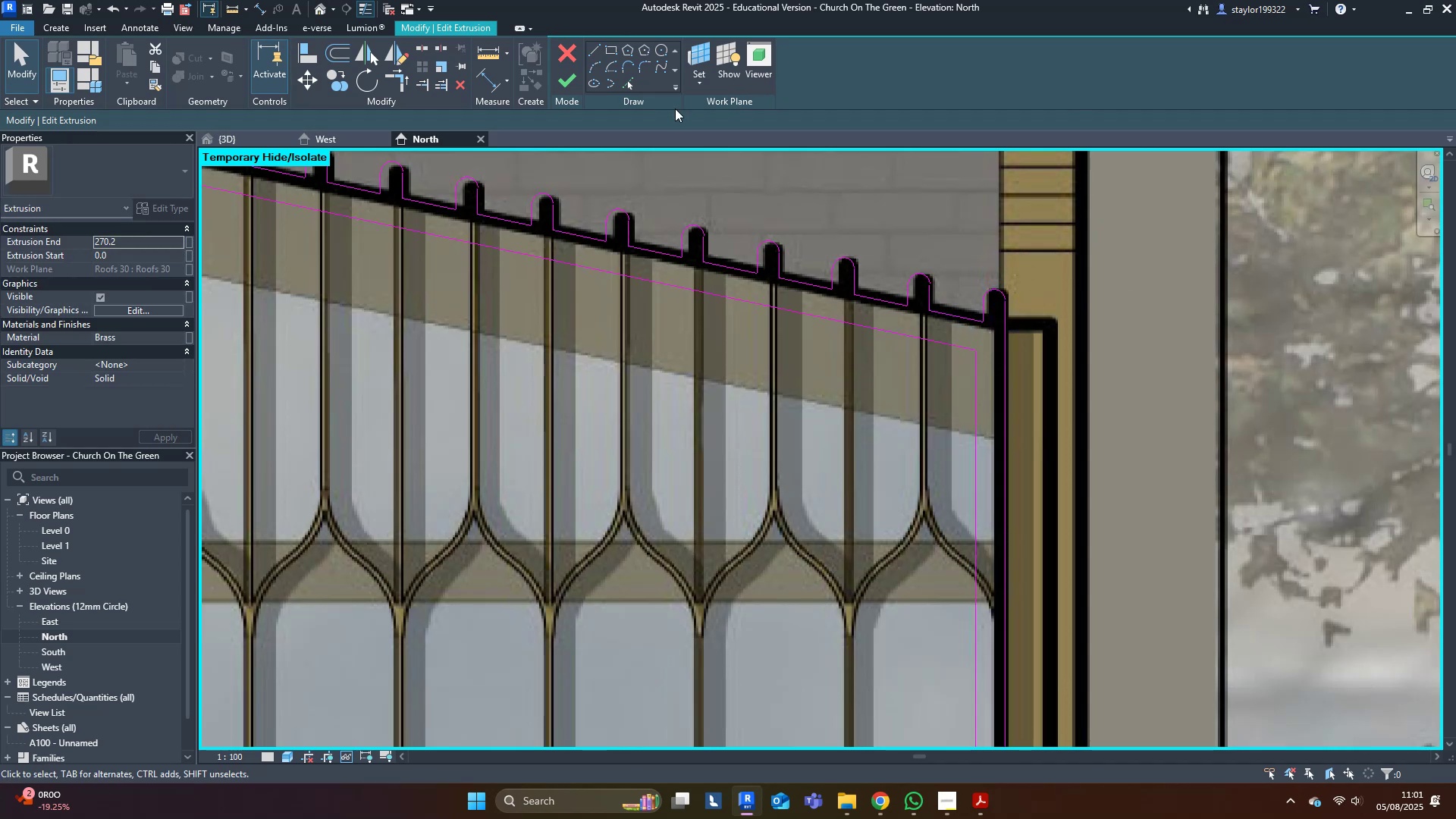 
left_click([570, 83])
 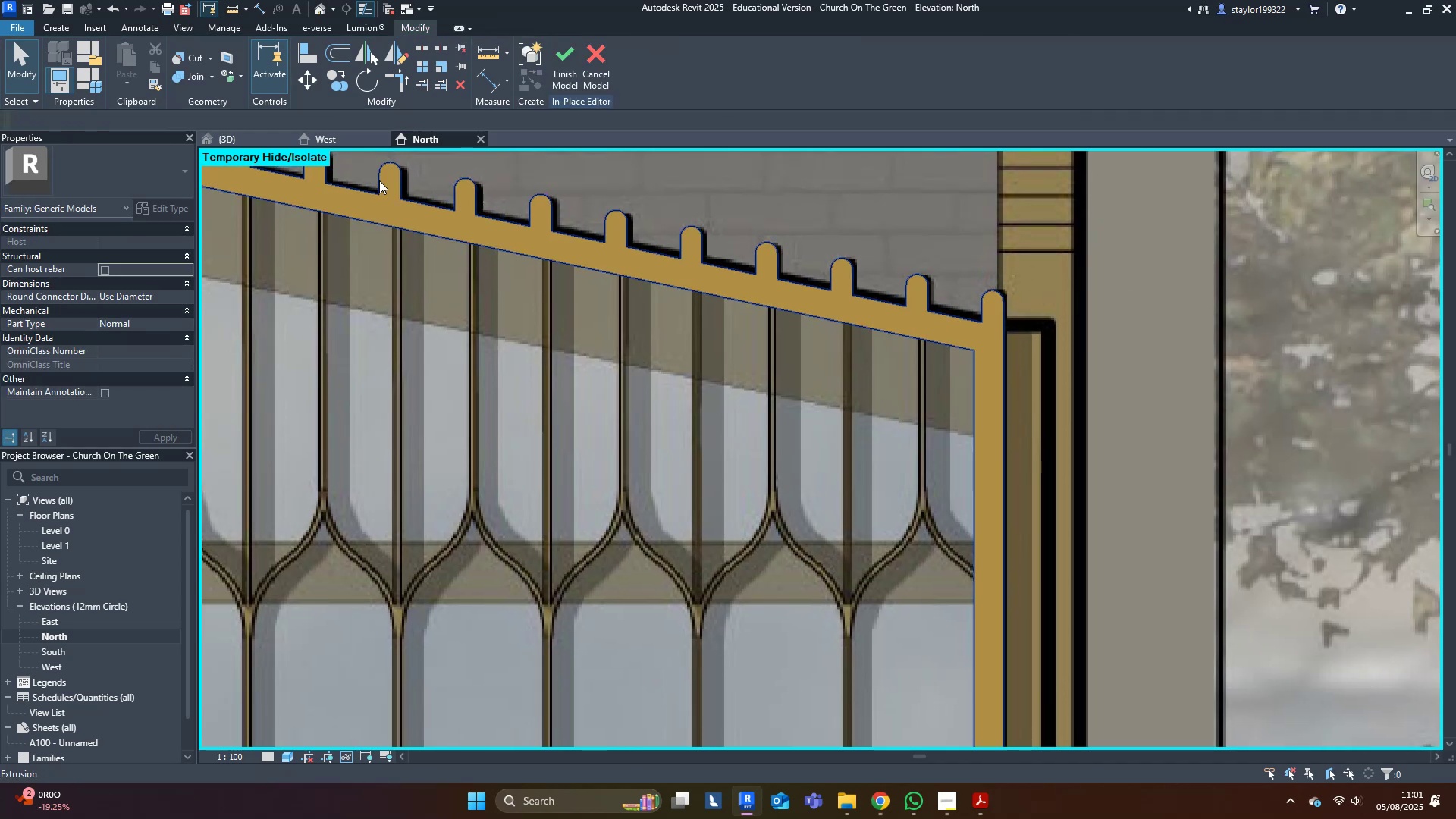 
left_click([232, 140])
 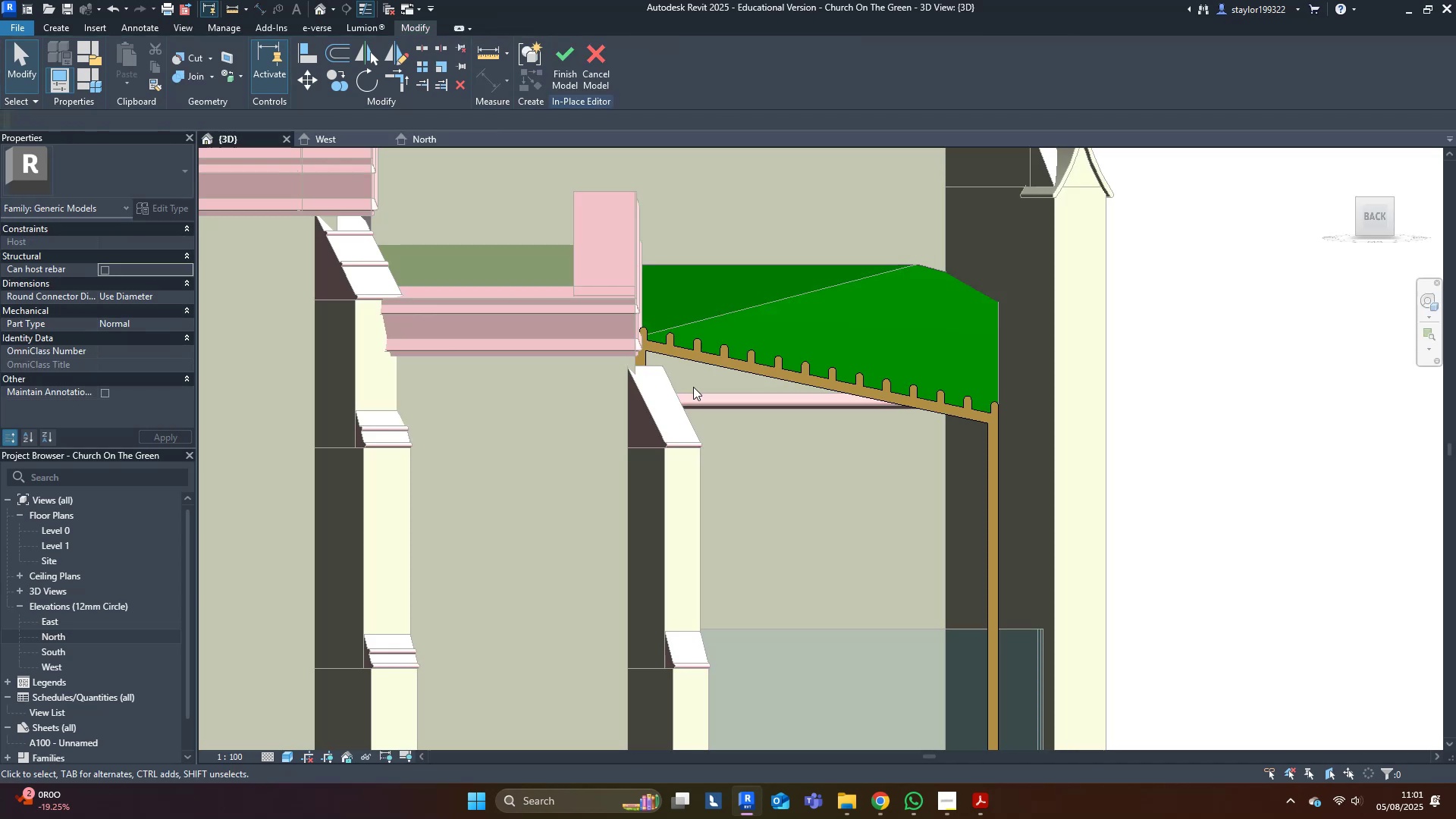 
hold_key(key=ShiftLeft, duration=0.41)
 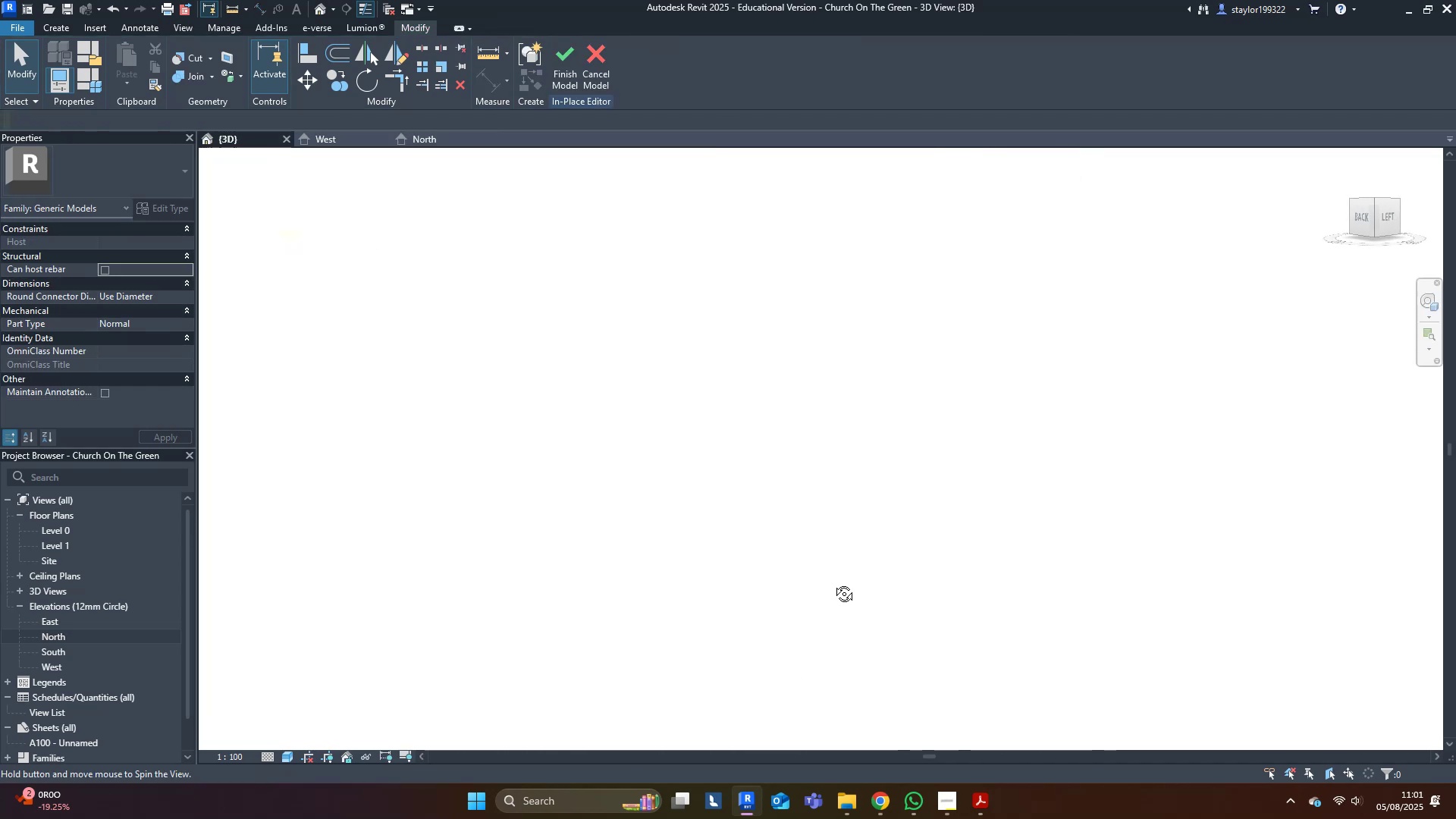 
scroll: coordinate [1171, 298], scroll_direction: down, amount: 13.0
 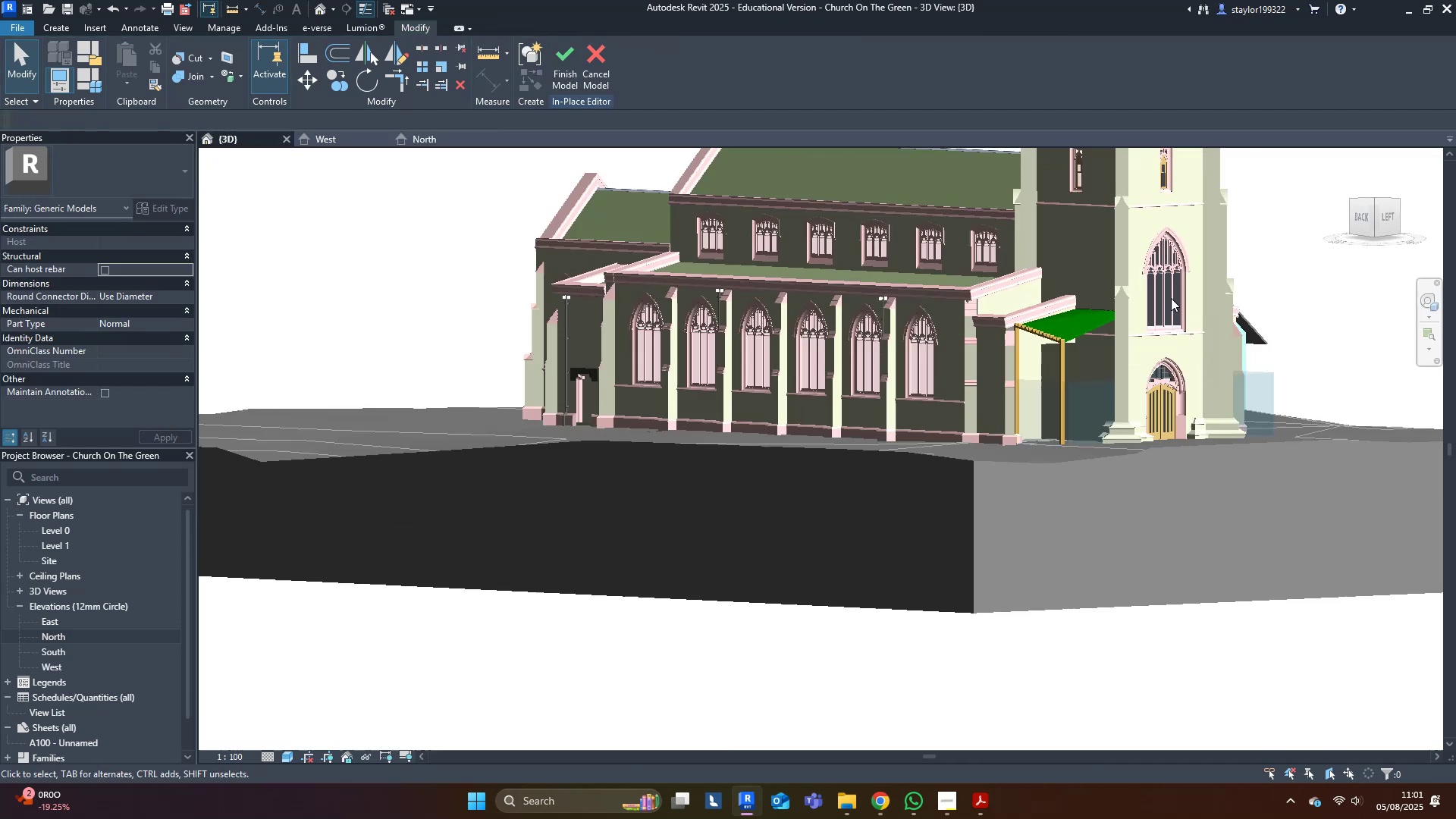 
hold_key(key=ShiftLeft, duration=0.34)
 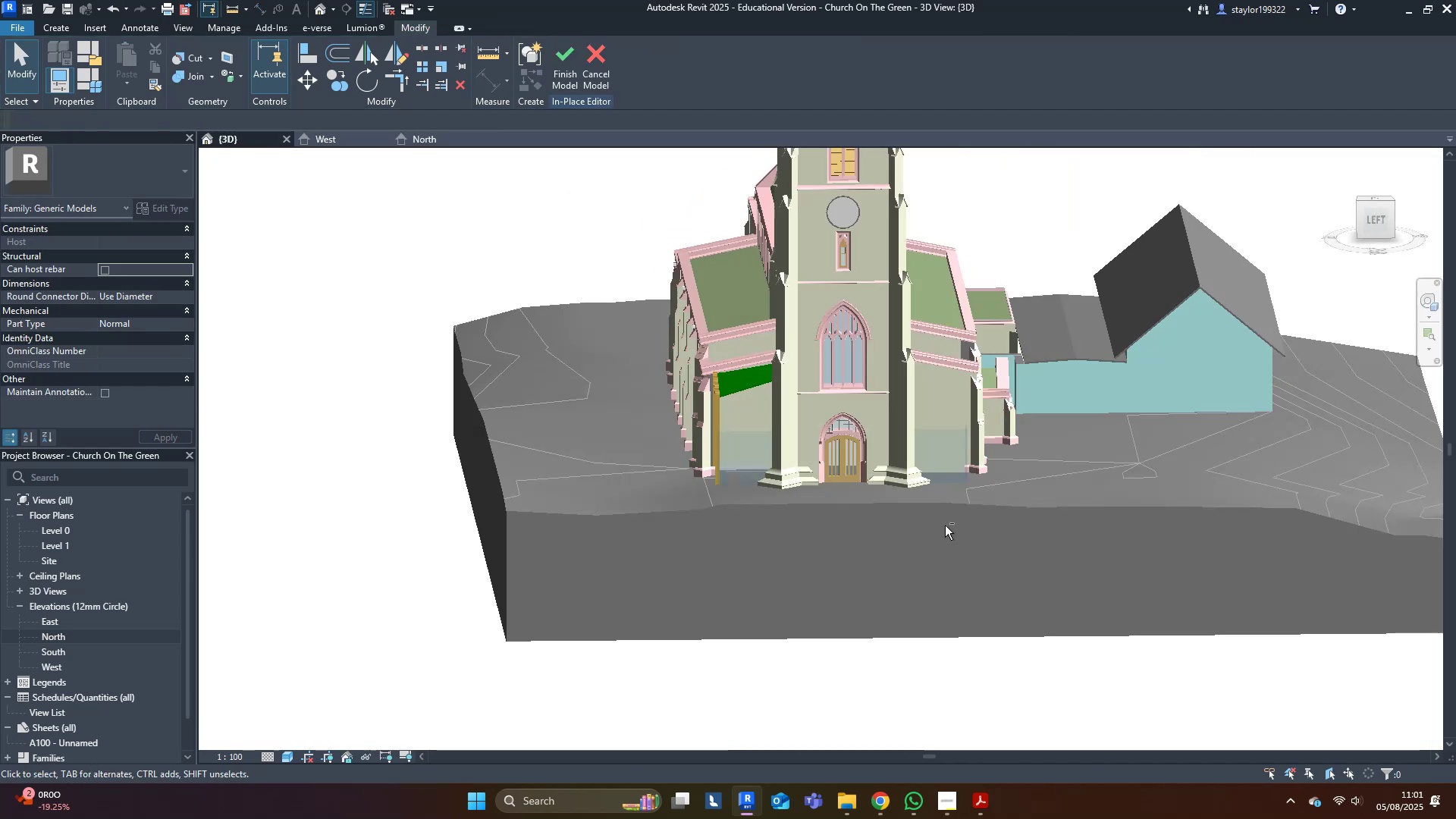 
scroll: coordinate [576, 376], scroll_direction: up, amount: 6.0
 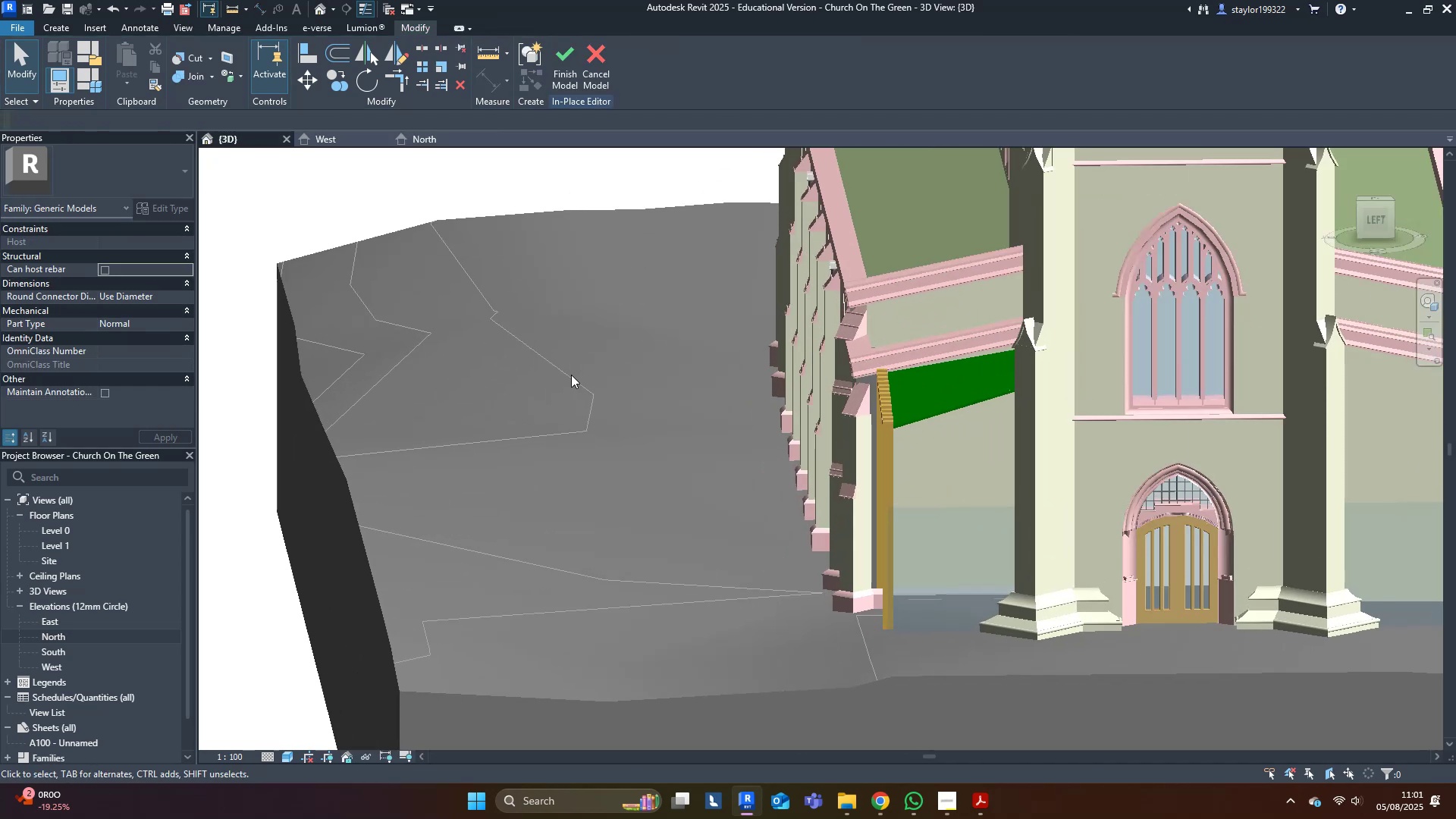 
hold_key(key=ShiftLeft, duration=0.48)
 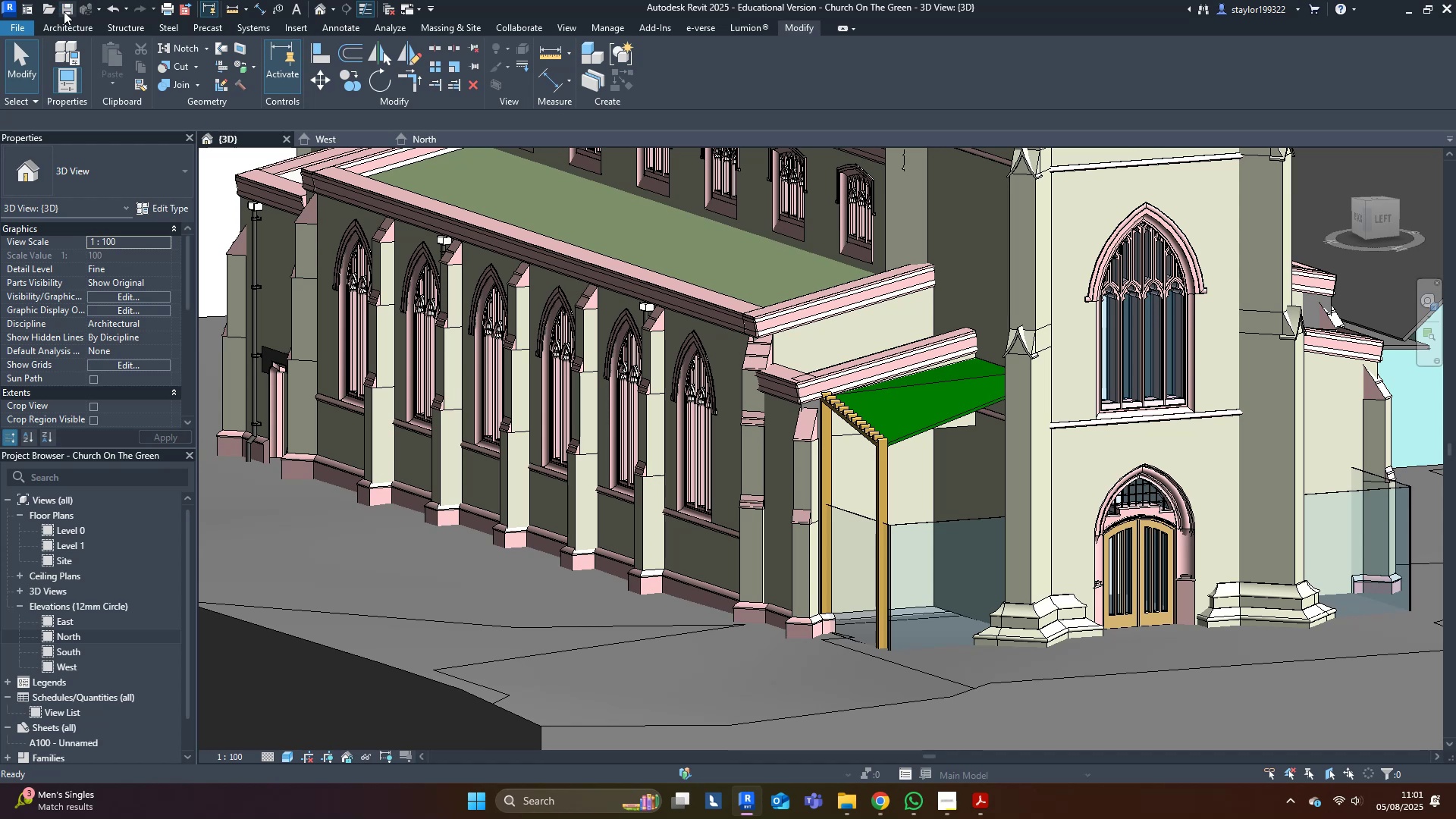 
wait(9.89)
 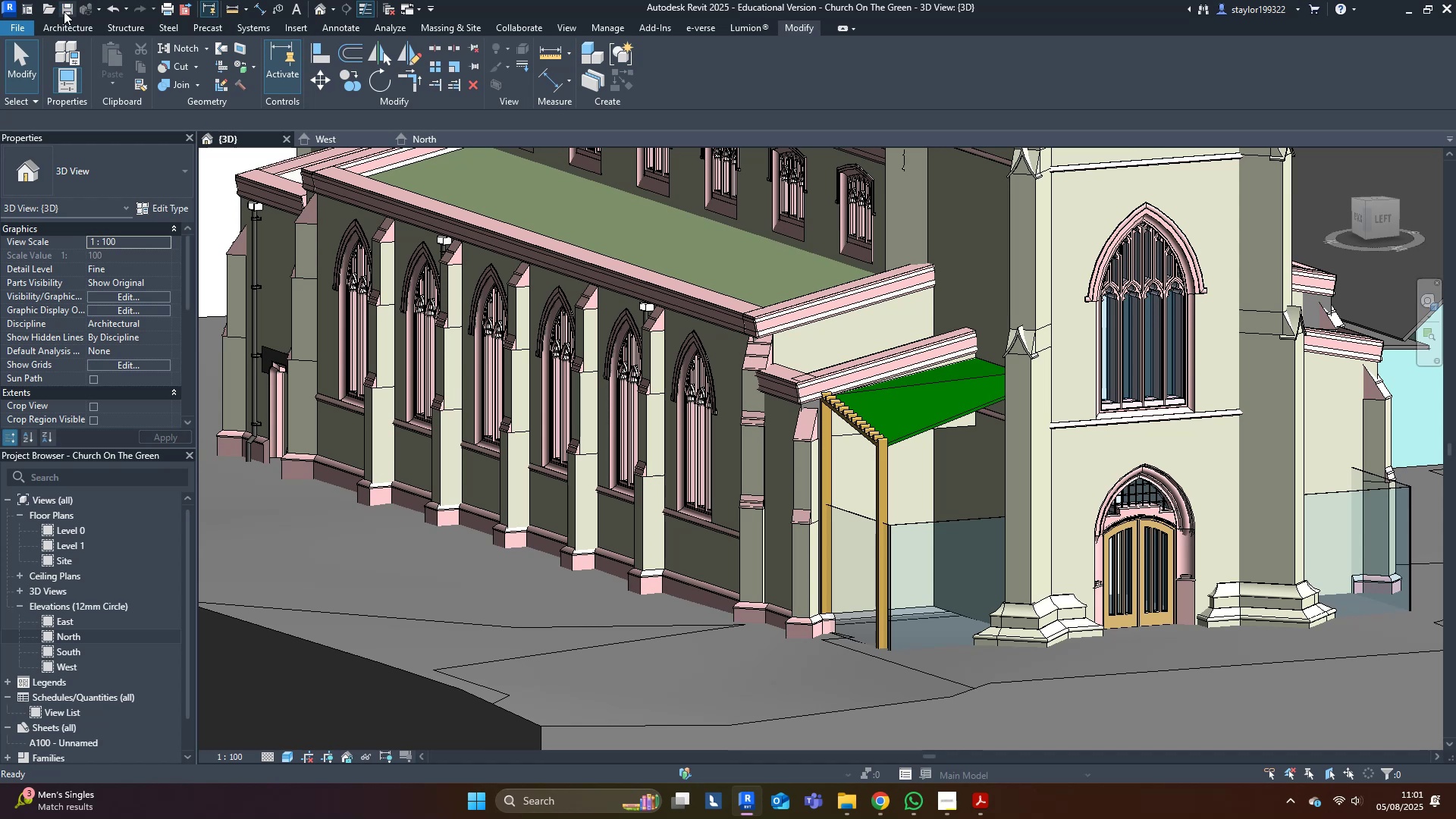 
left_click([859, 435])
 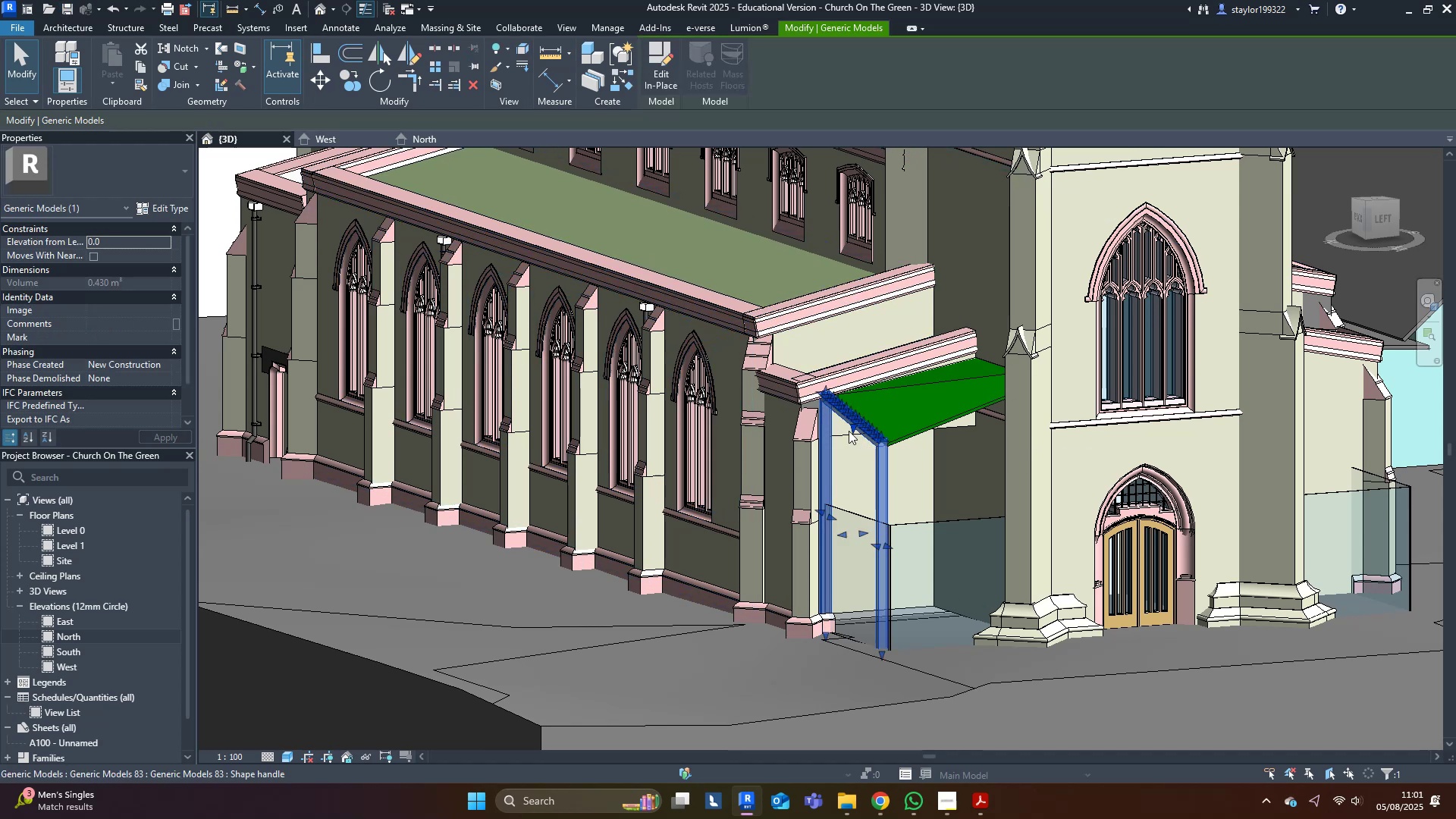 
scroll: coordinate [847, 429], scroll_direction: down, amount: 1.0
 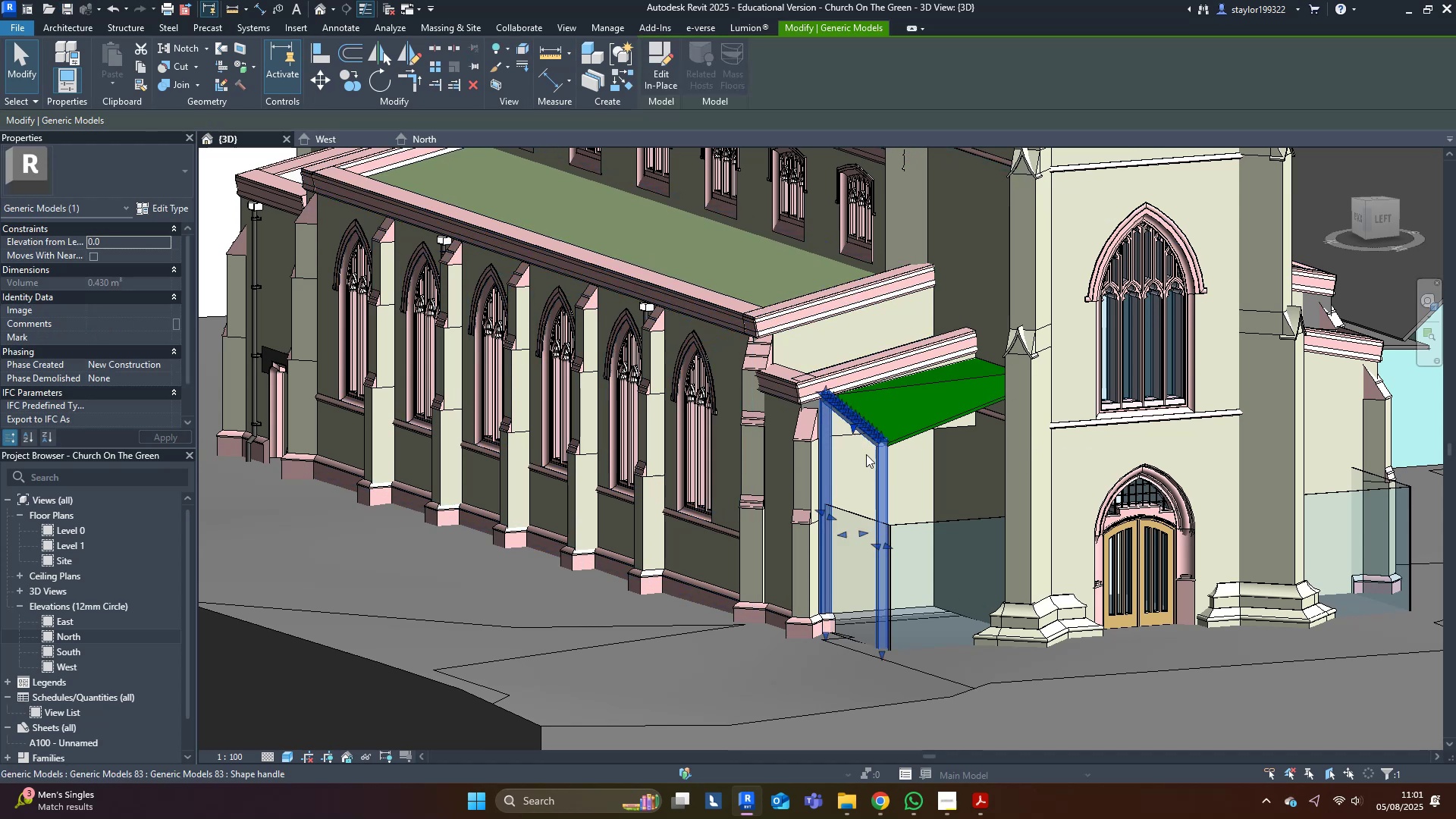 
hold_key(key=ShiftLeft, duration=0.68)
 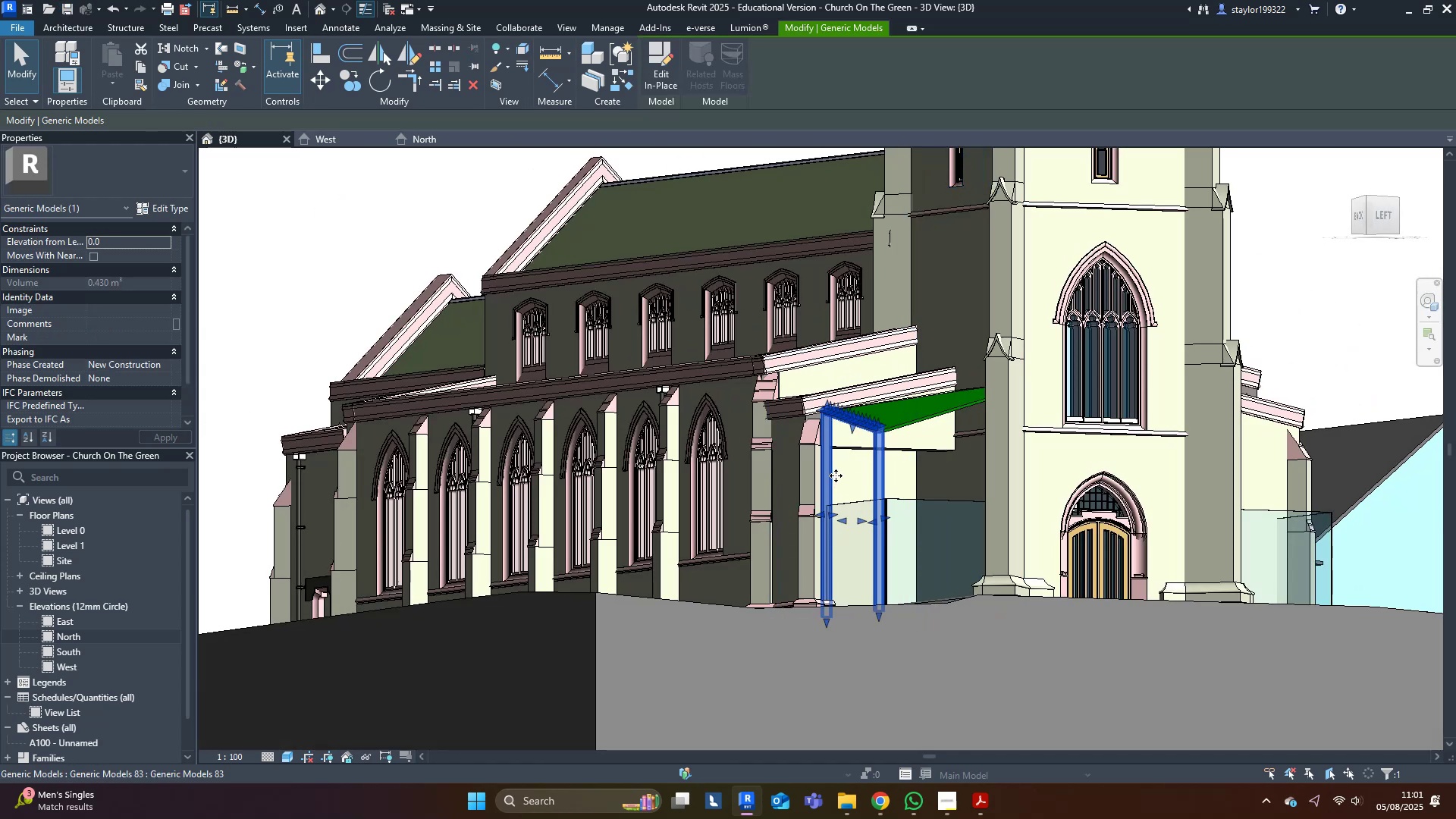 
hold_key(key=ShiftLeft, duration=0.86)
 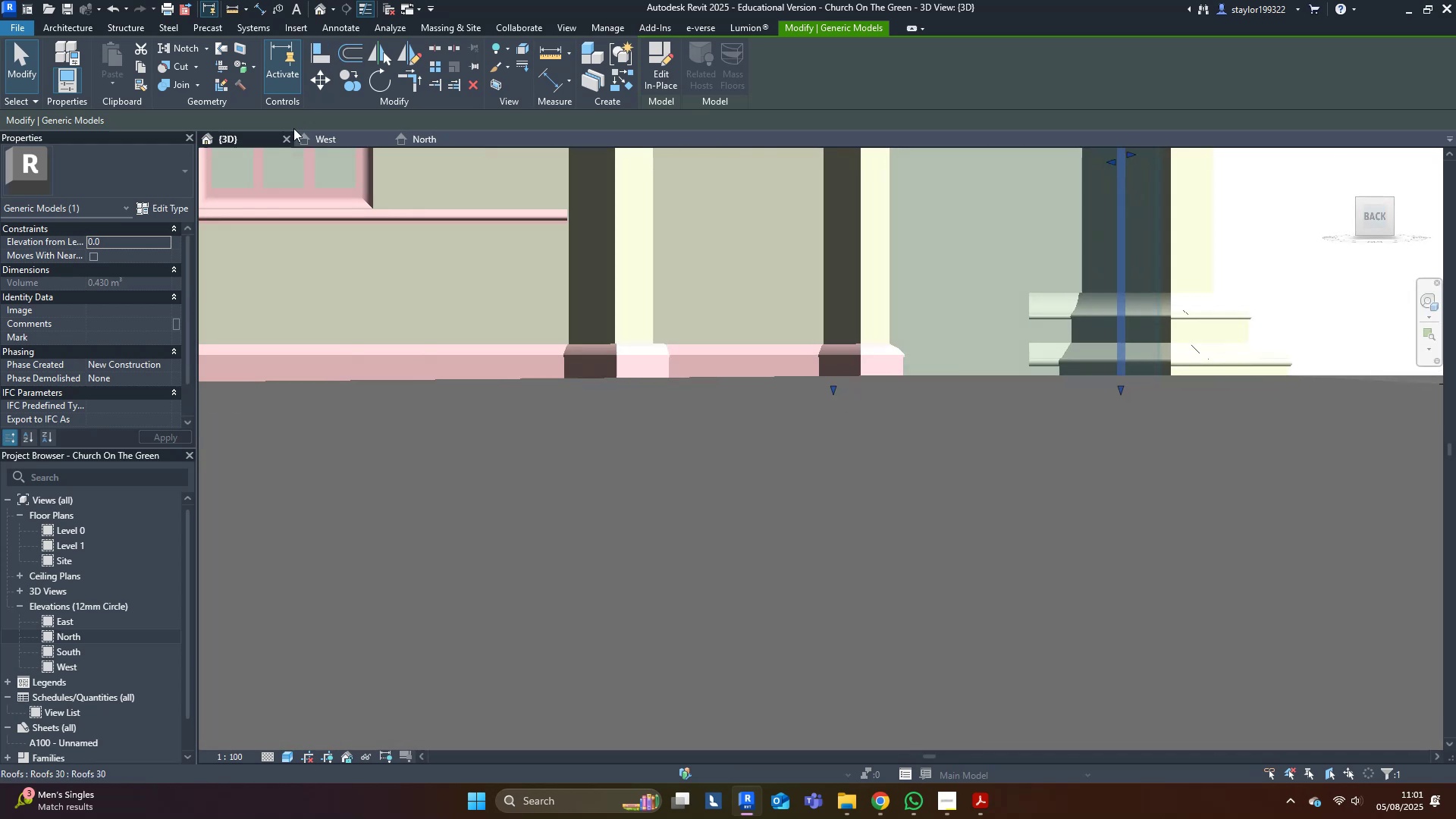 
left_click([325, 131])
 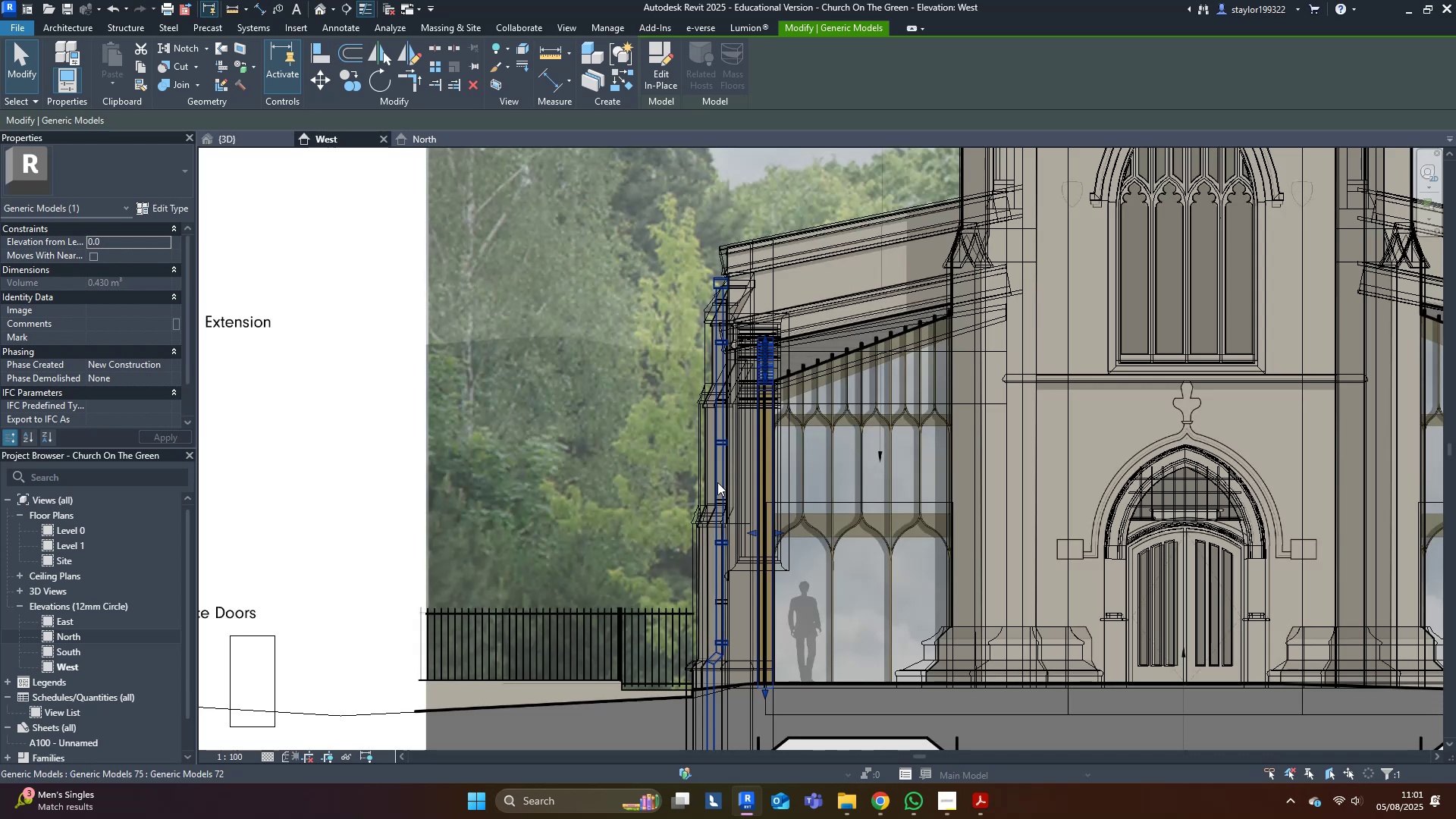 
key(S)
 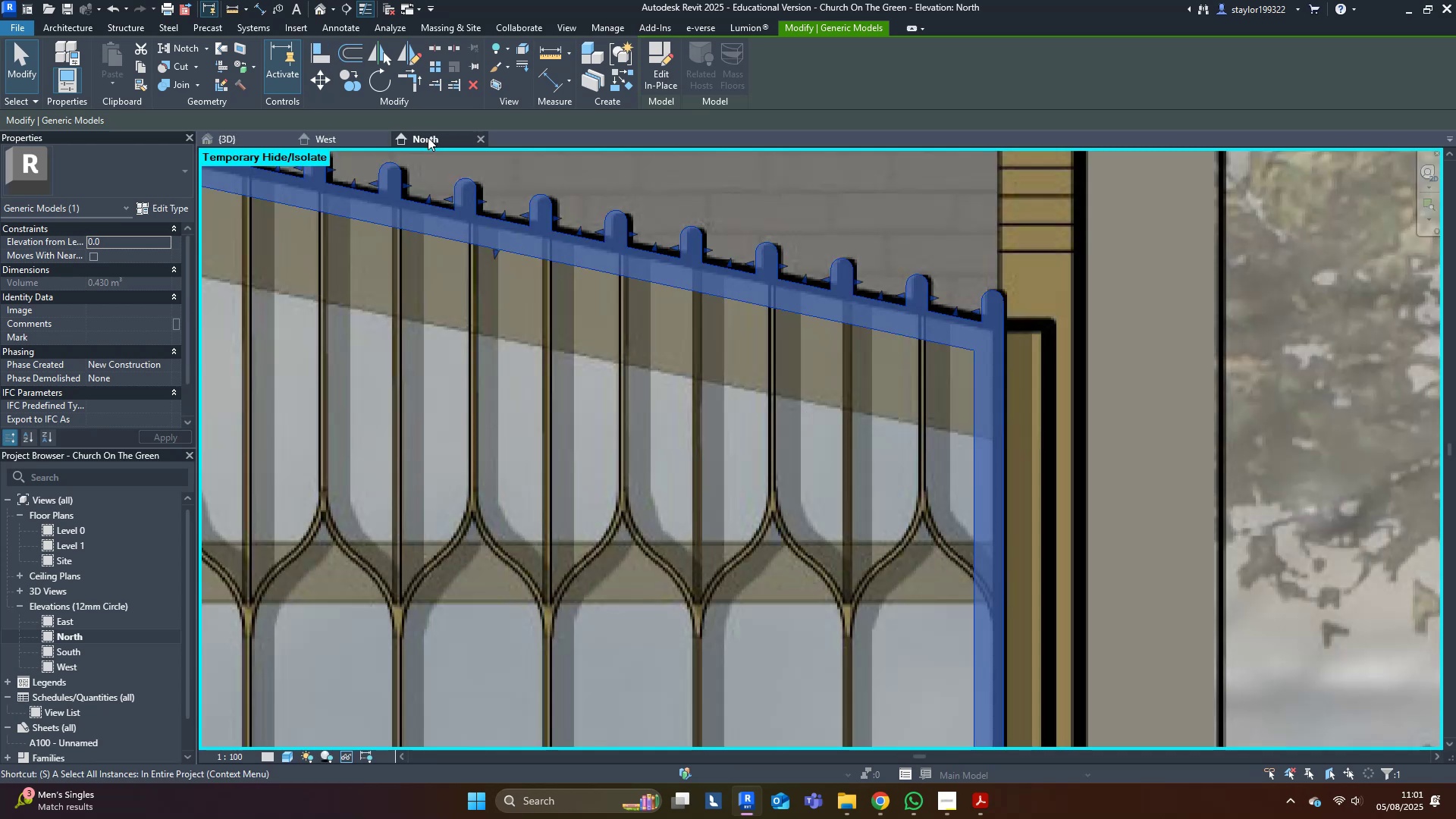 
middle_click([1075, 403])
 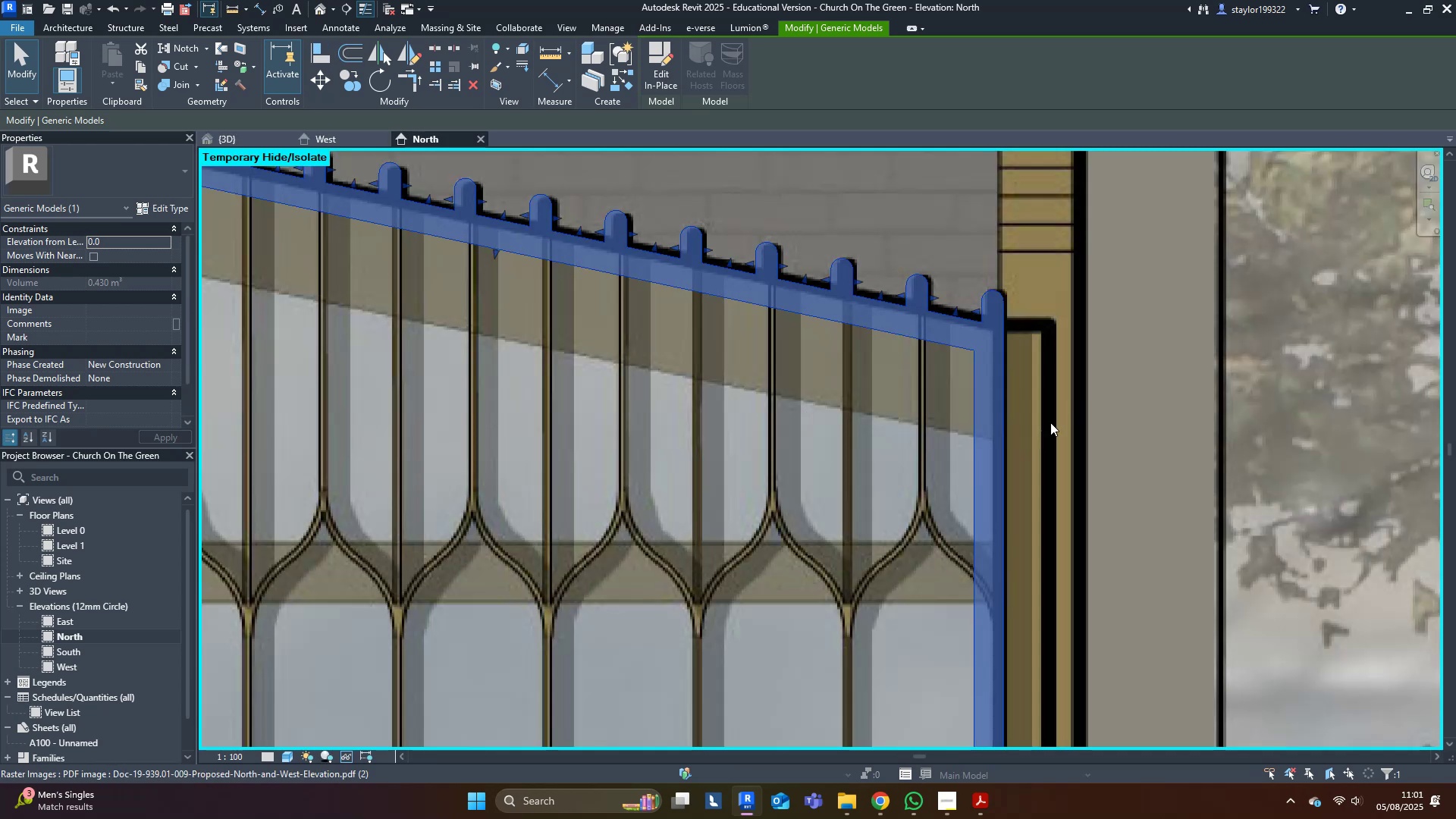 
scroll: coordinate [843, 356], scroll_direction: down, amount: 8.0
 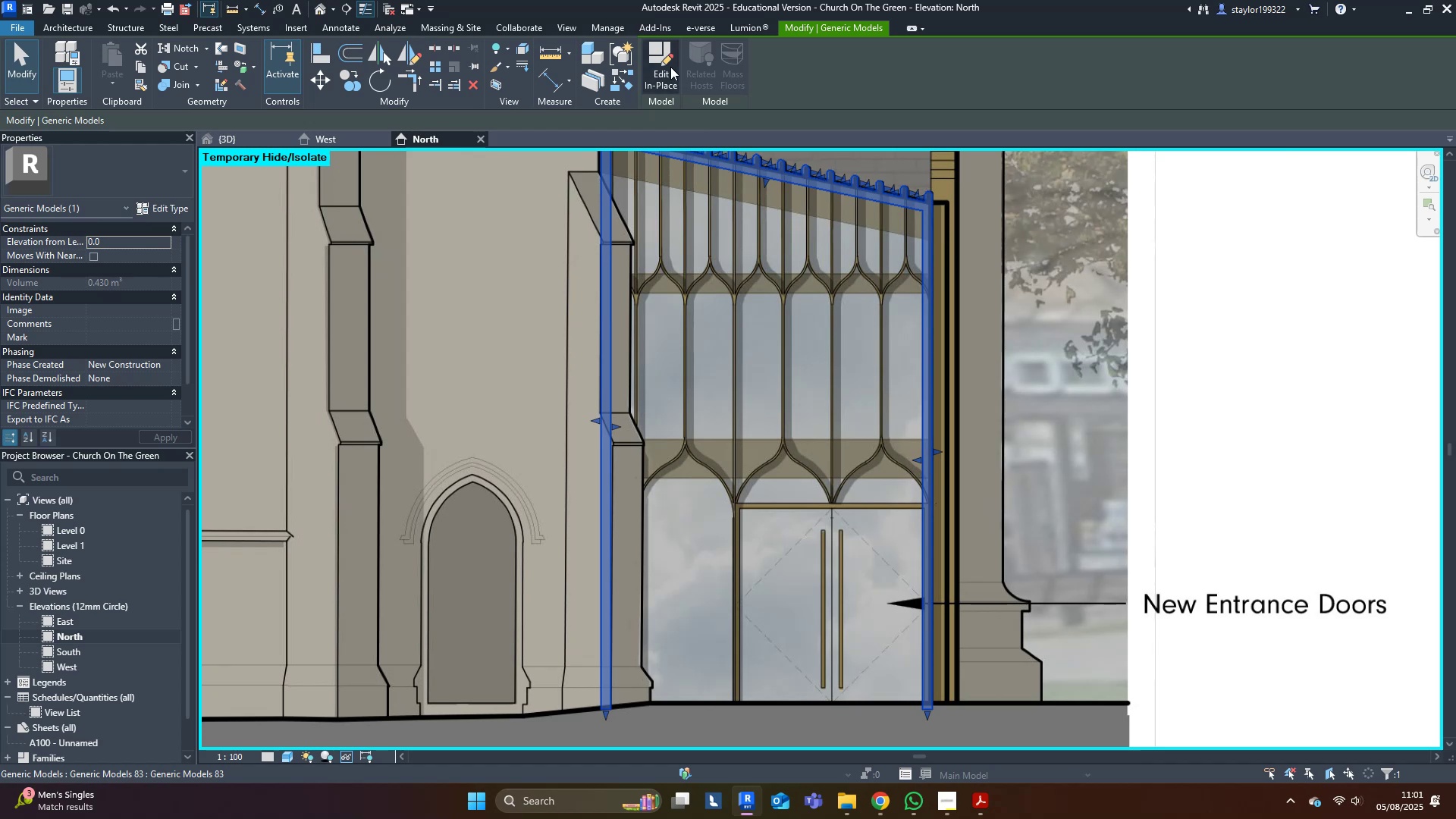 
left_click([657, 57])
 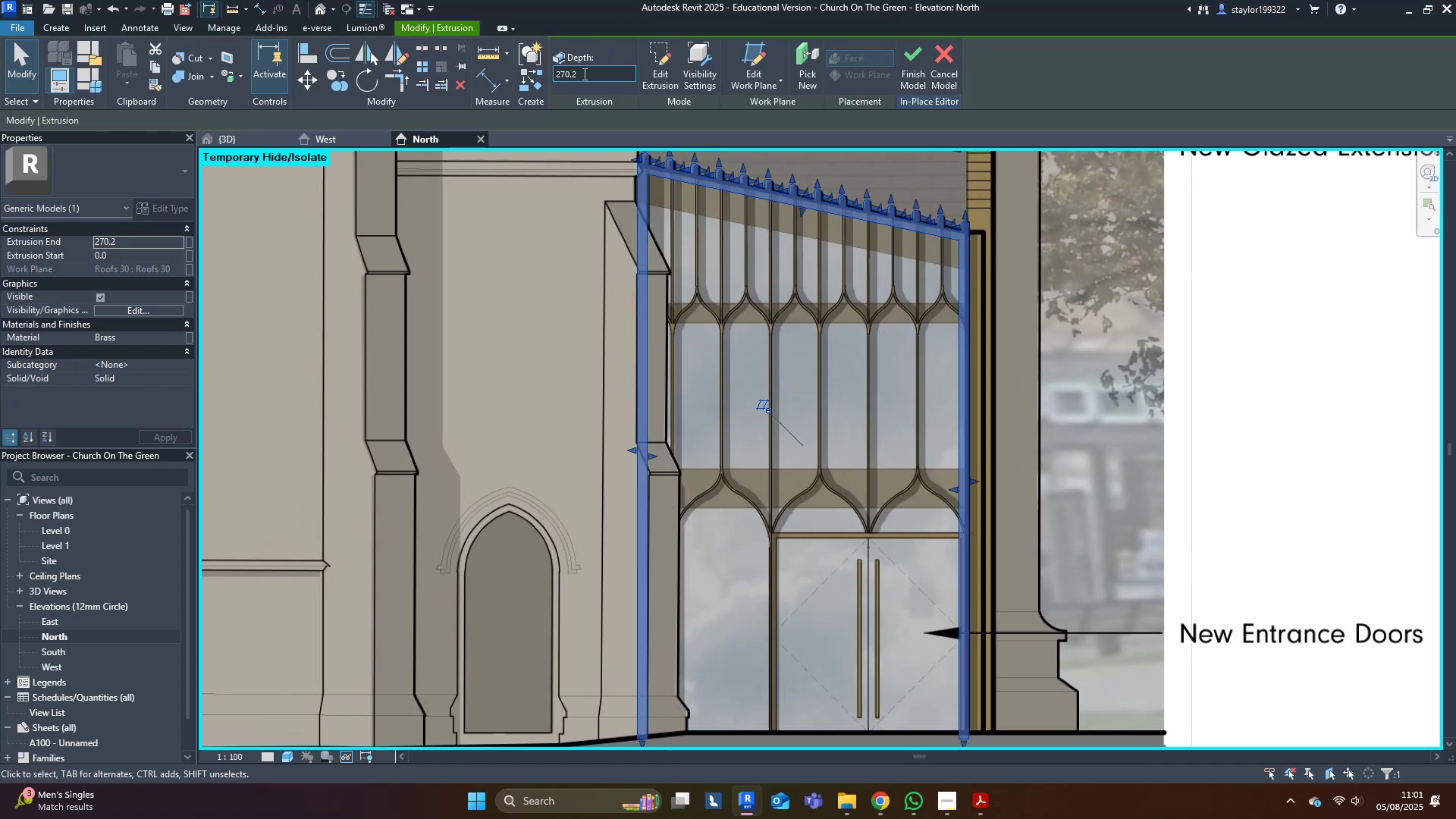 
wait(5.29)
 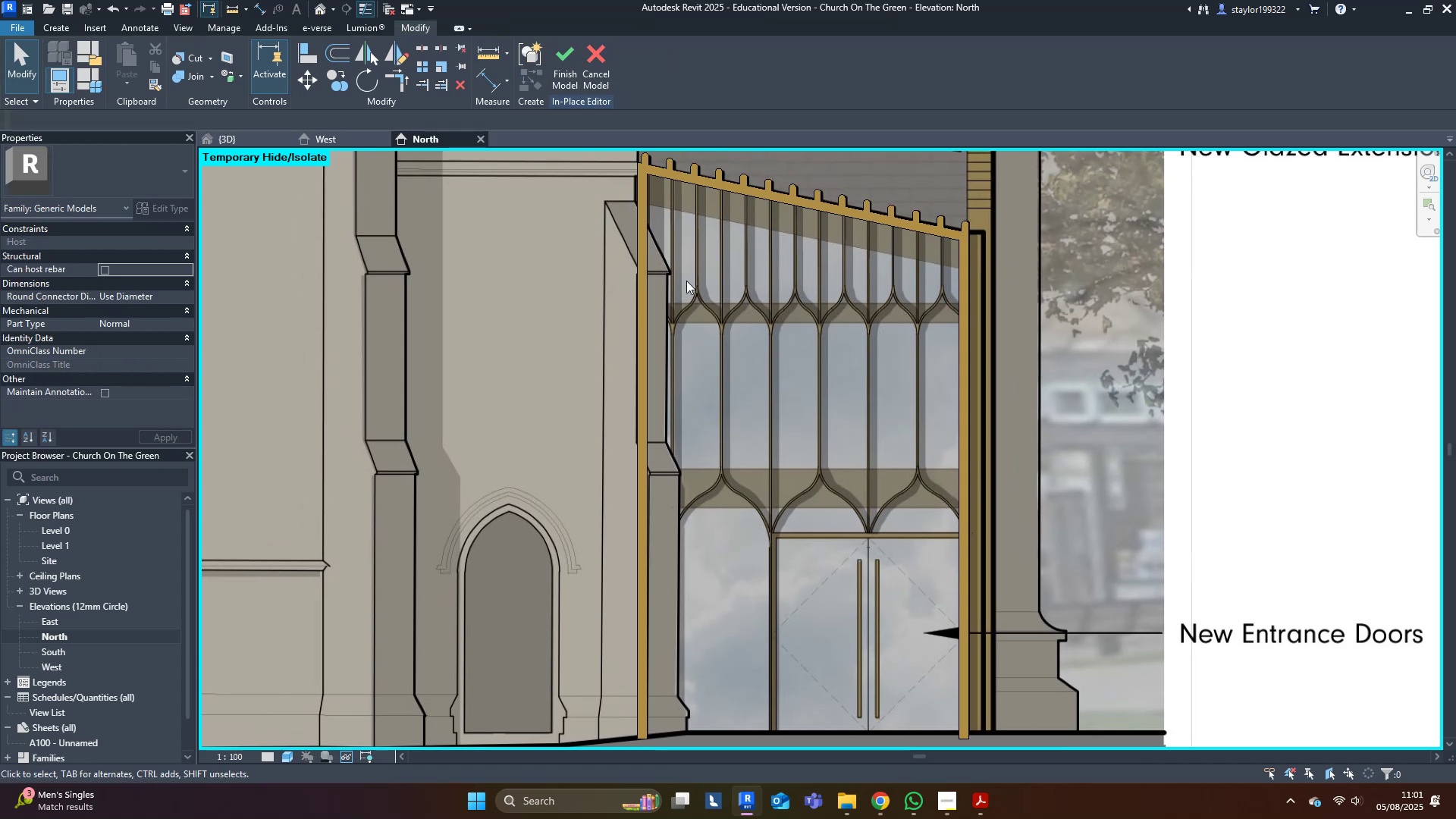 
key(Control+C)
 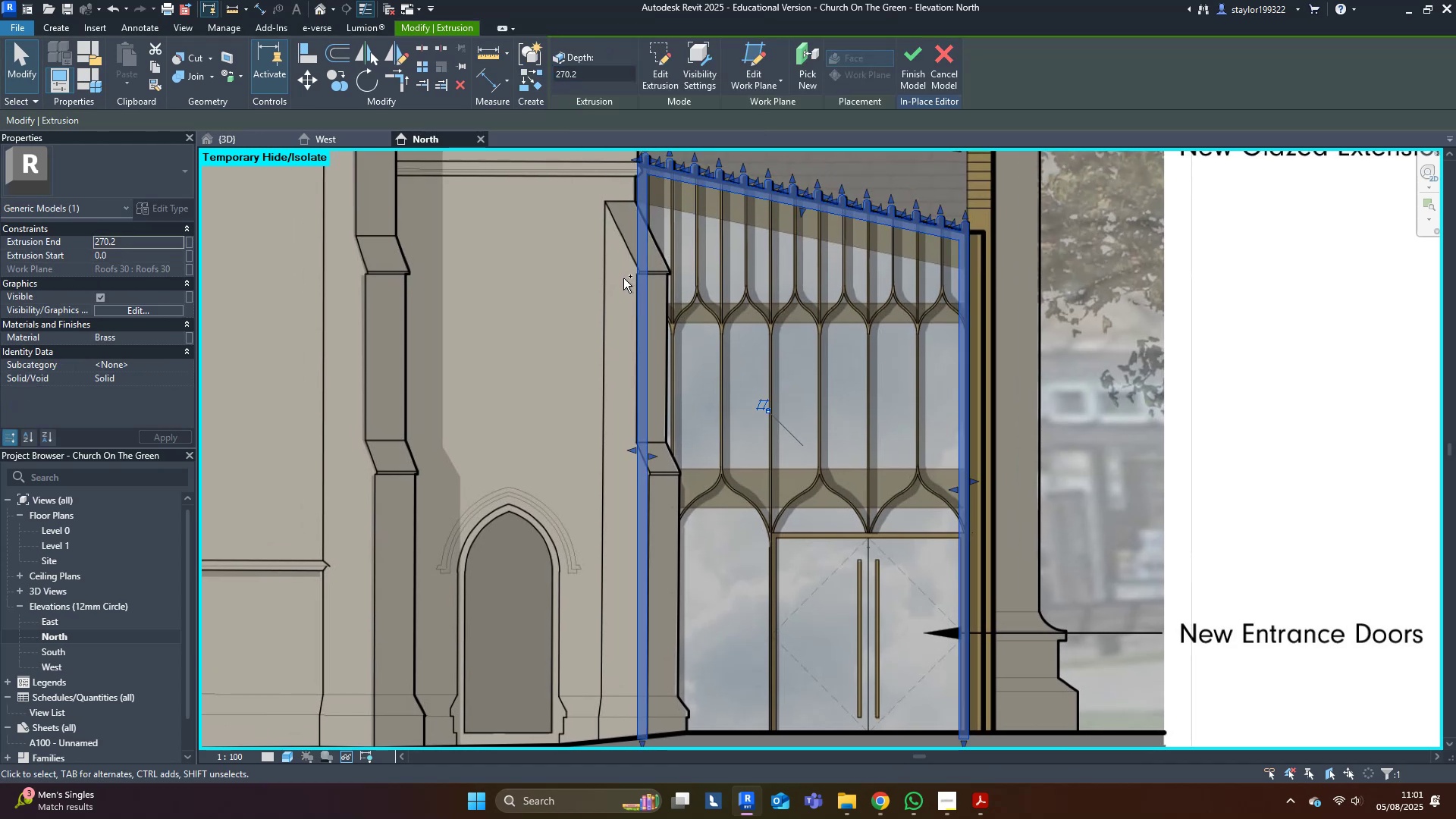 
key(Control+C)
 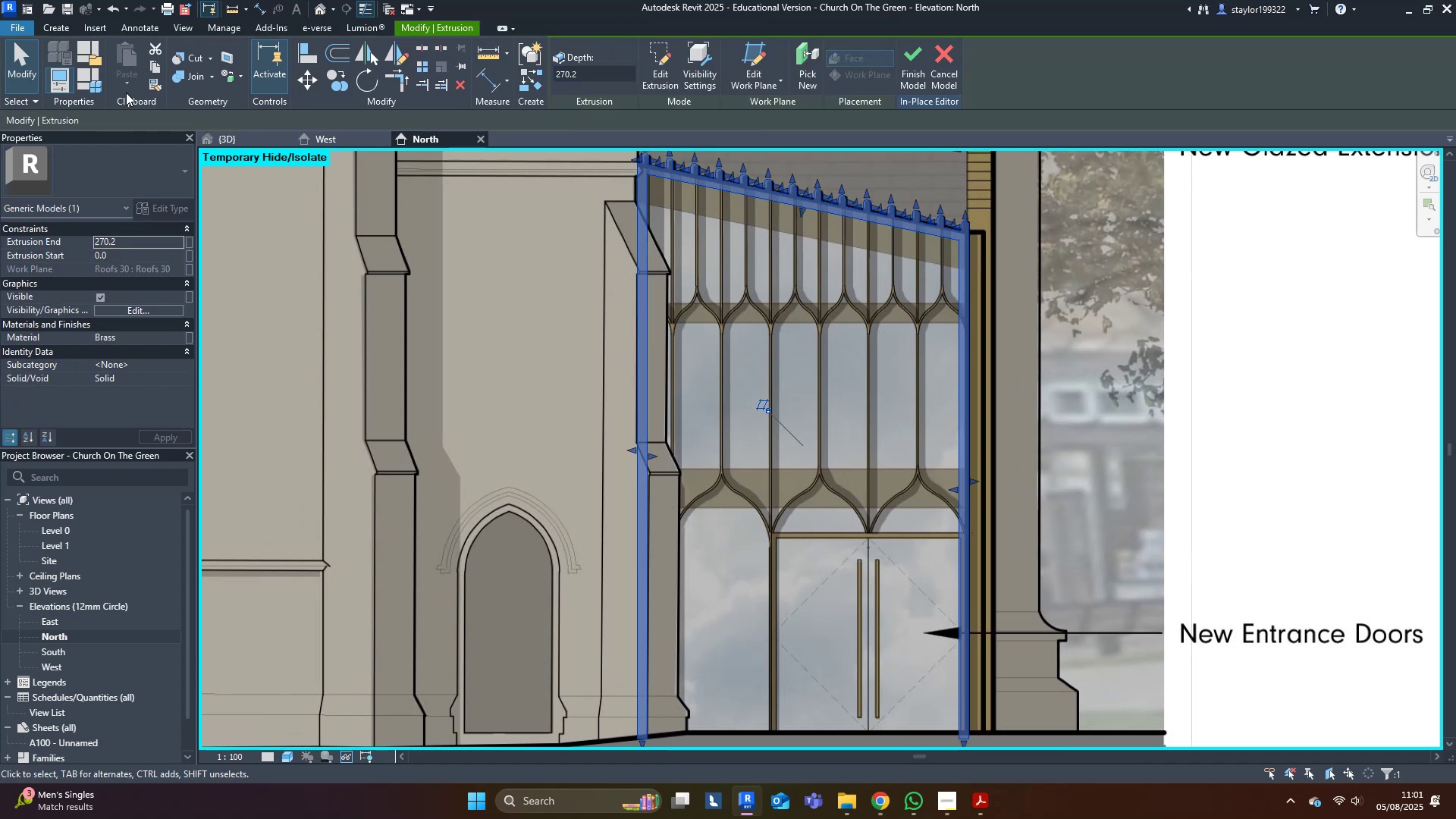 
double_click([126, 84])
 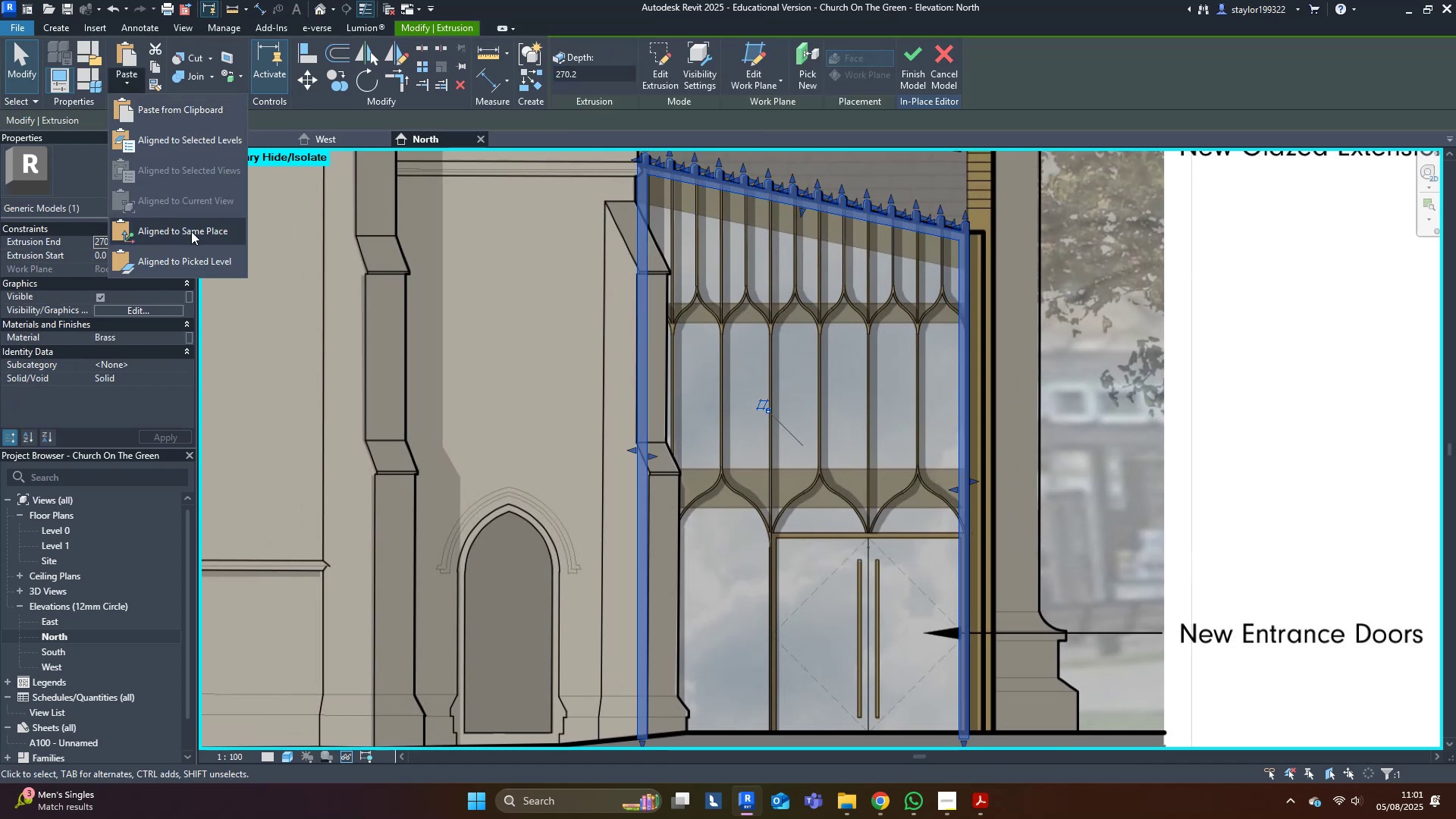 
left_click([190, 231])
 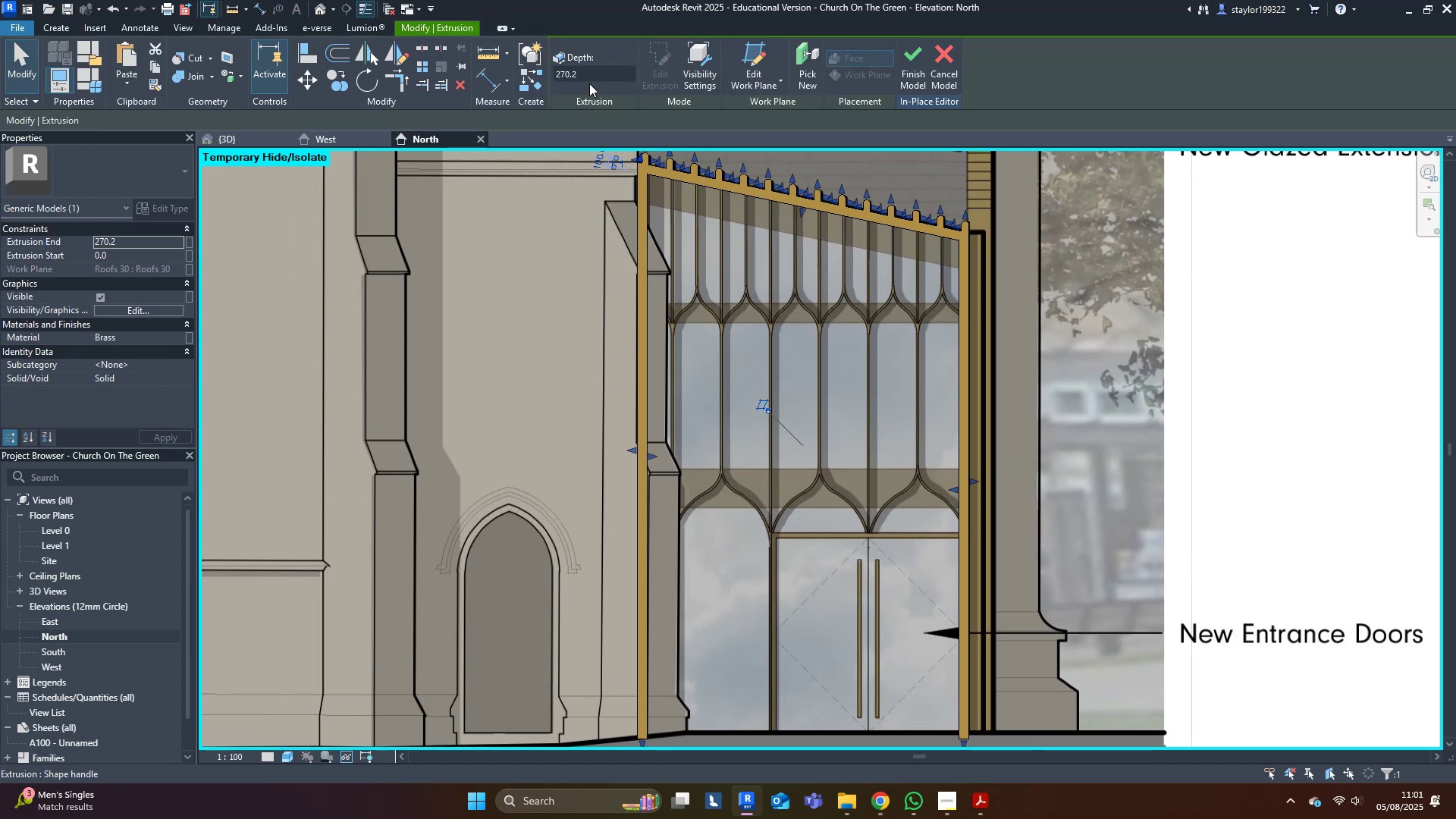 
type(120.2)
 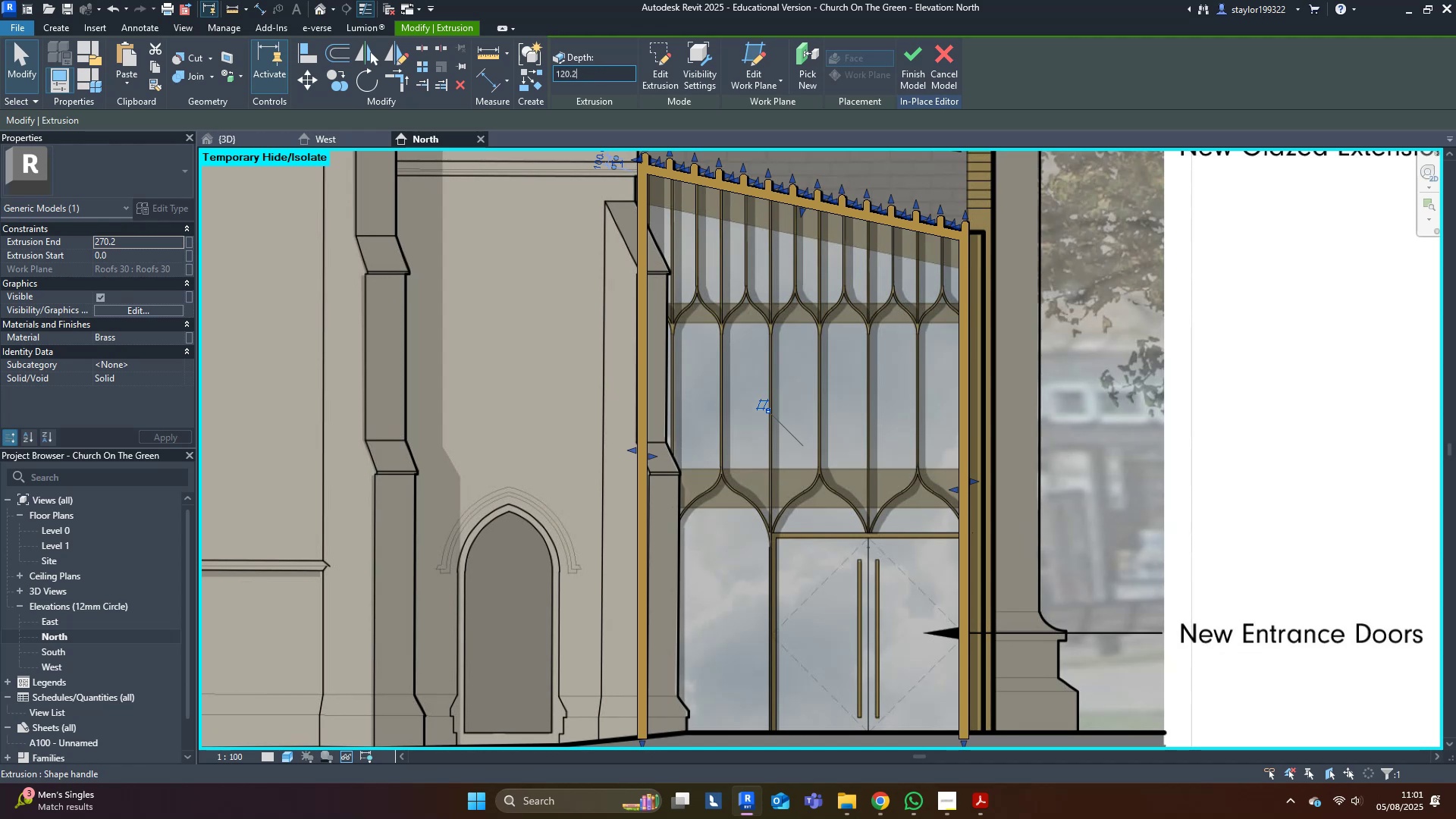 
key(Enter)
 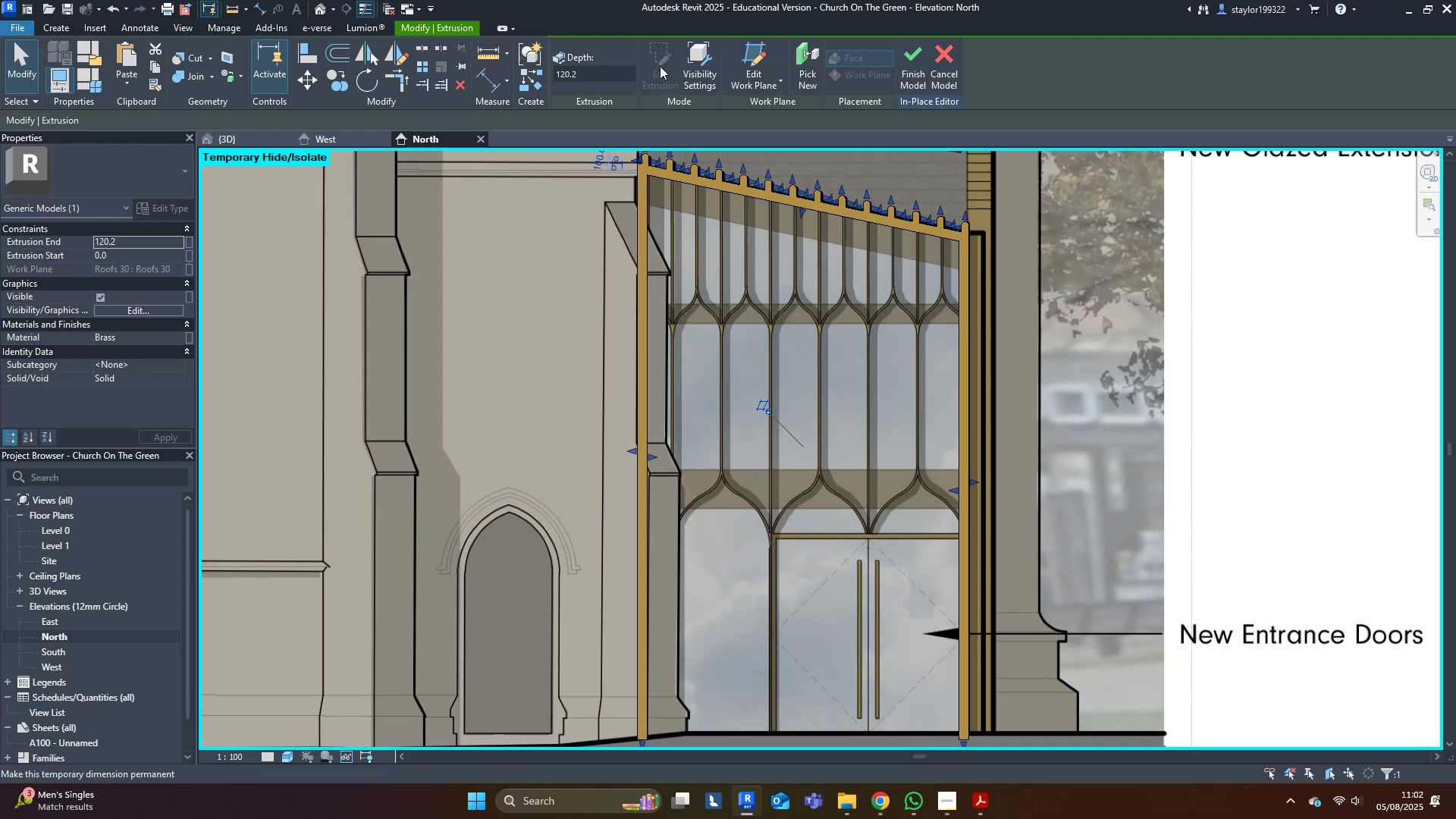 
double_click([660, 64])
 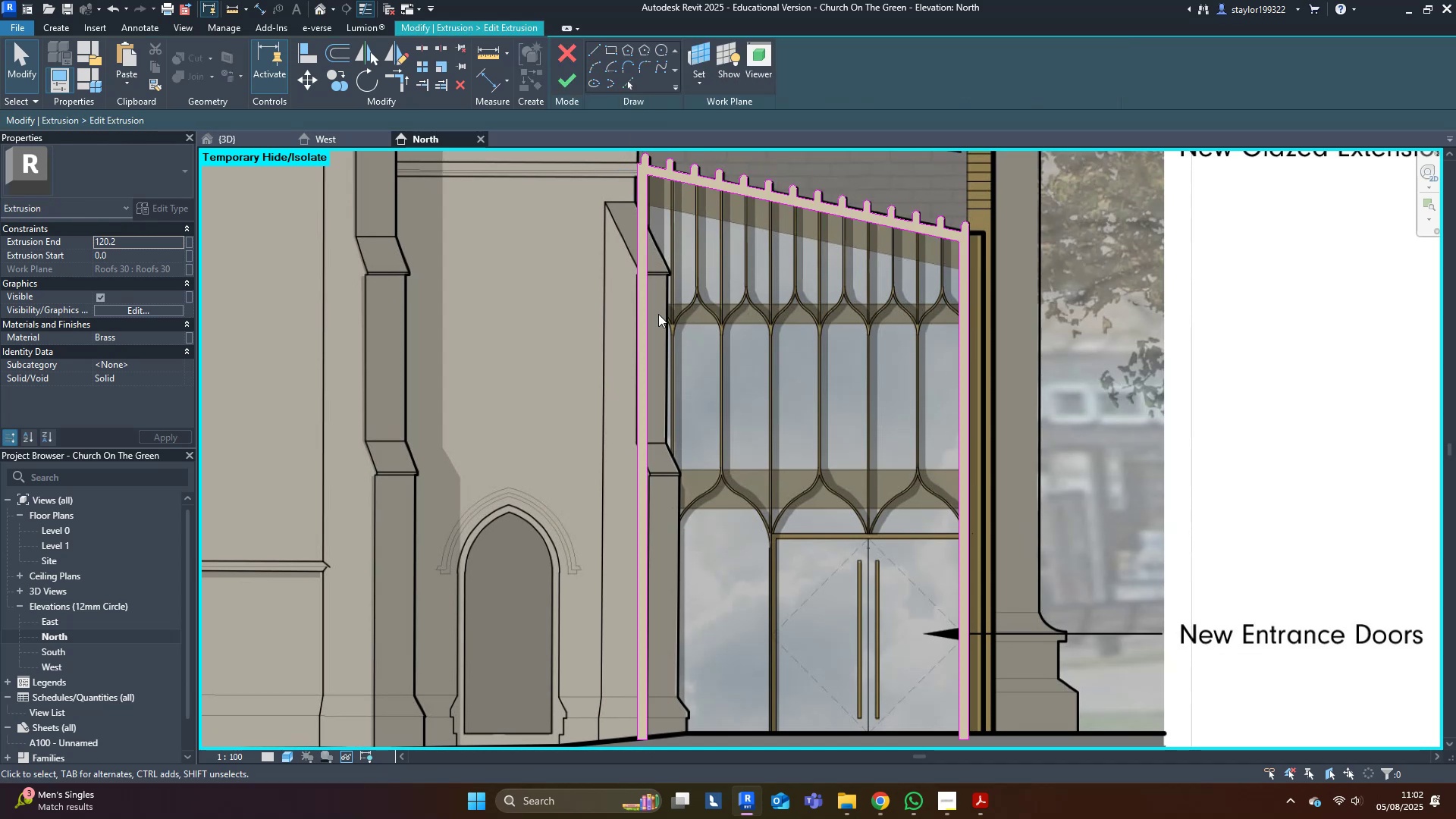 
scroll: coordinate [622, 334], scroll_direction: down, amount: 3.0
 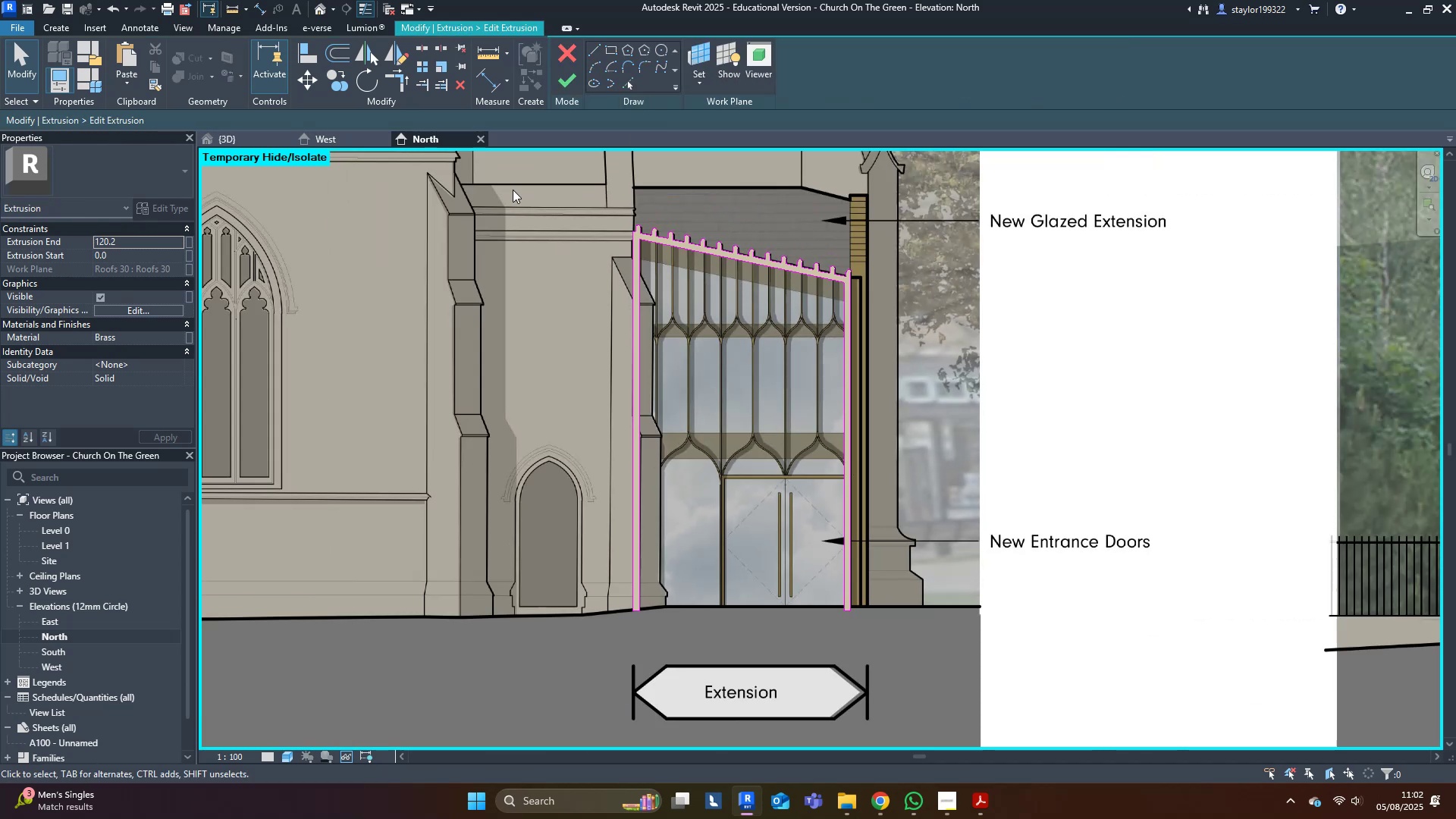 
left_click_drag(start_coordinate=[514, 156], to_coordinate=[1059, 774])
 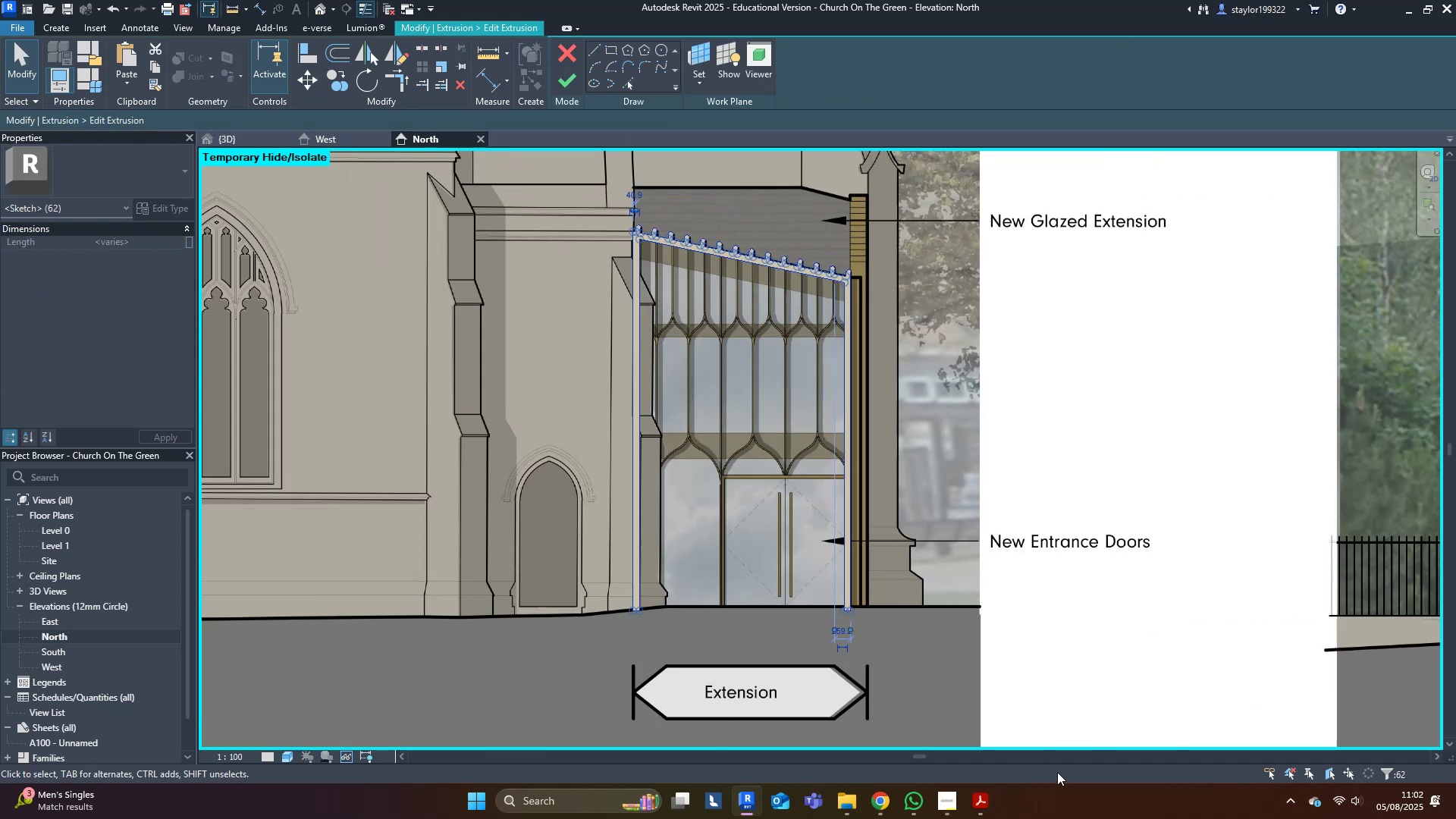 
key(Delete)
 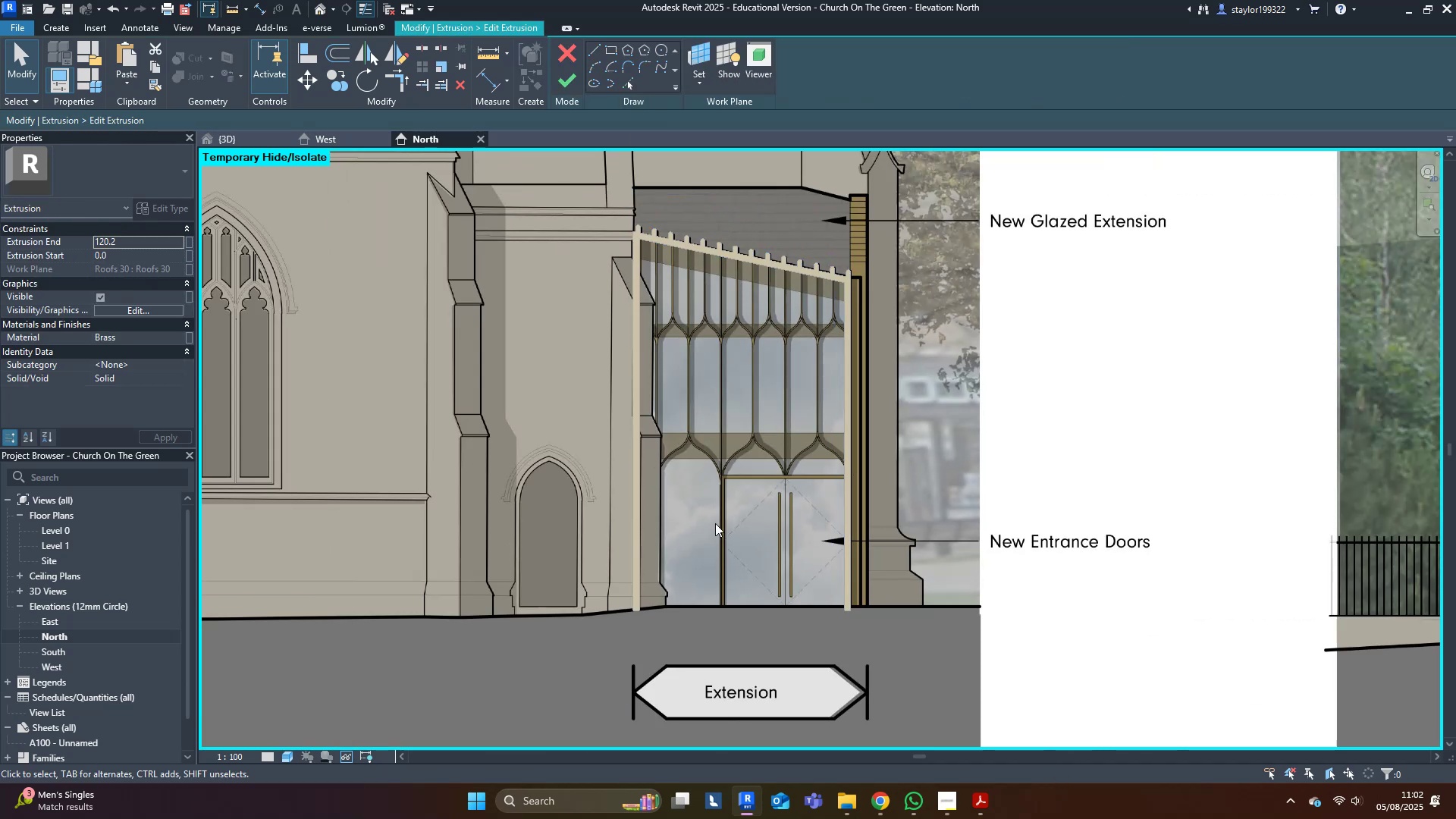 
scroll: coordinate [692, 485], scroll_direction: up, amount: 14.0
 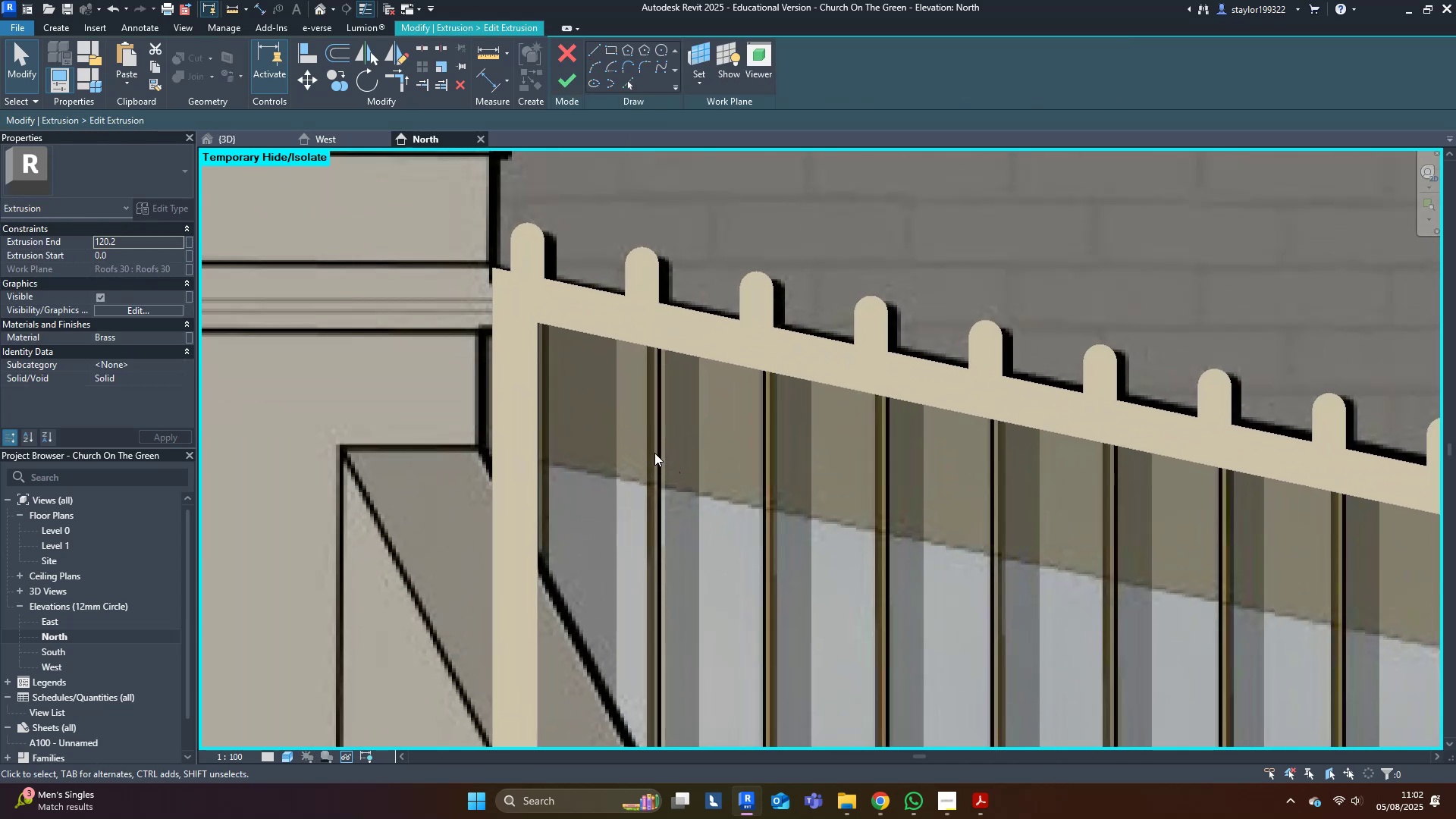 
scroll: coordinate [642, 453], scroll_direction: down, amount: 8.0
 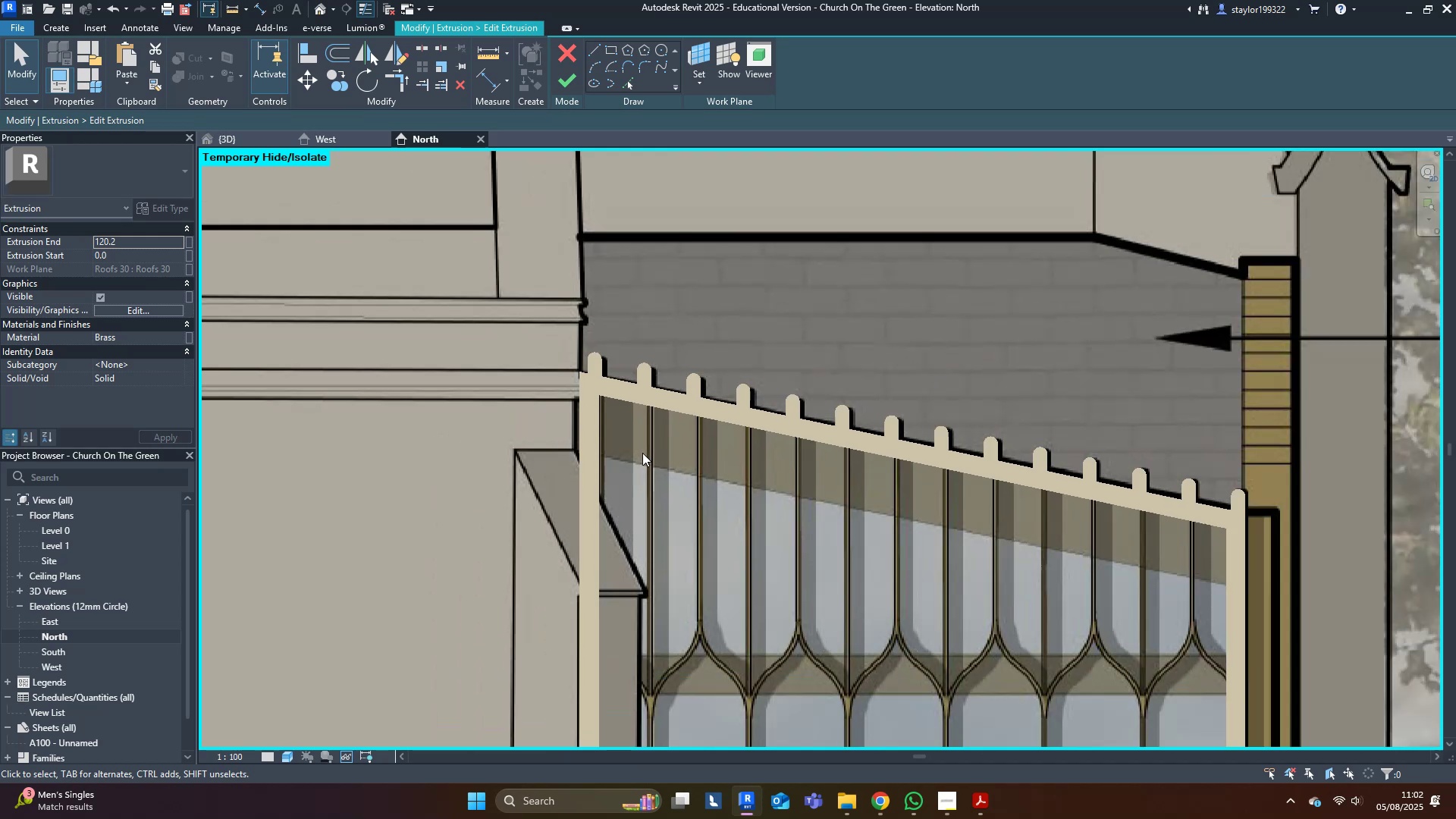 
type(wfsd)
 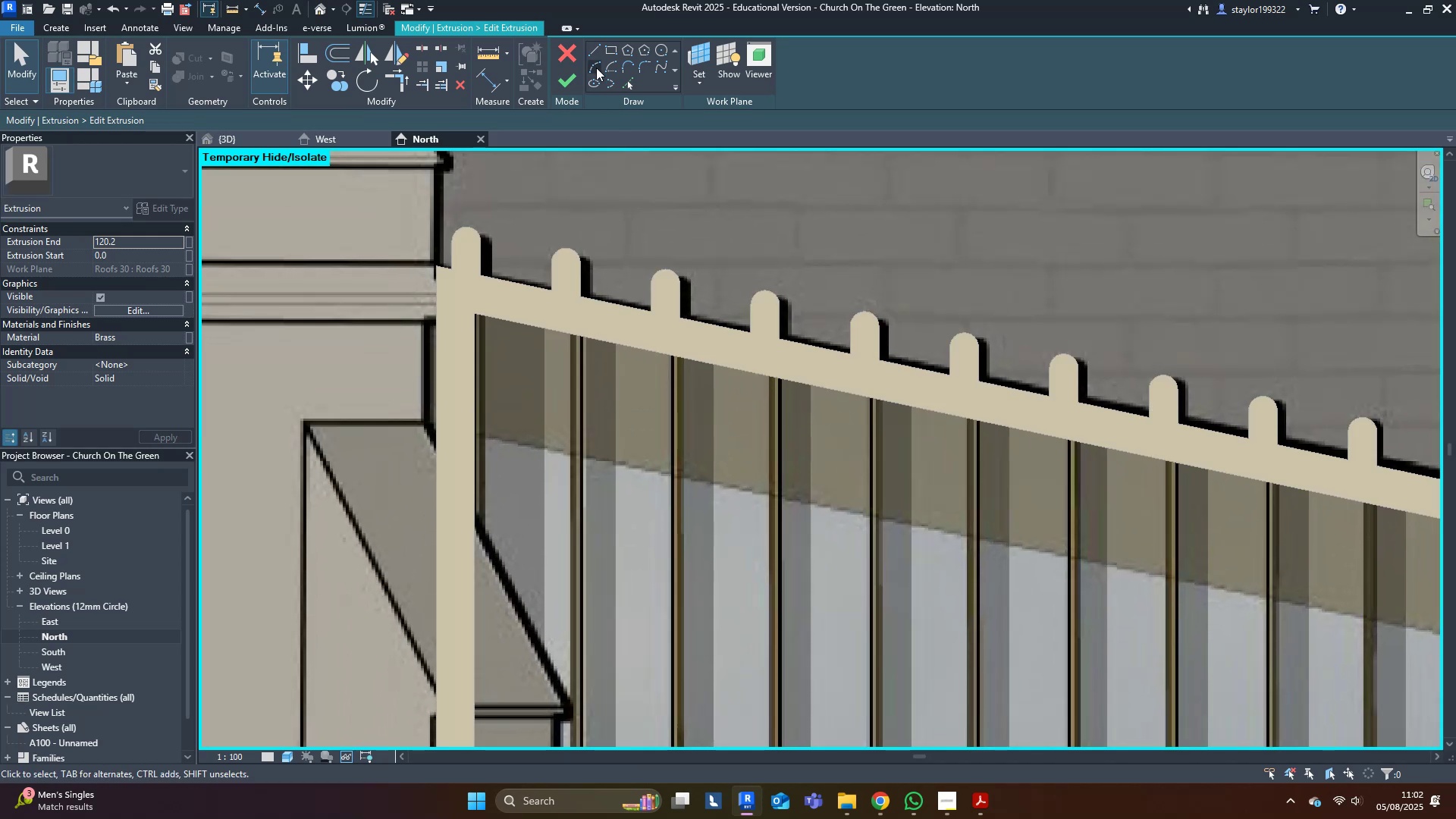 
scroll: coordinate [688, 383], scroll_direction: up, amount: 7.0
 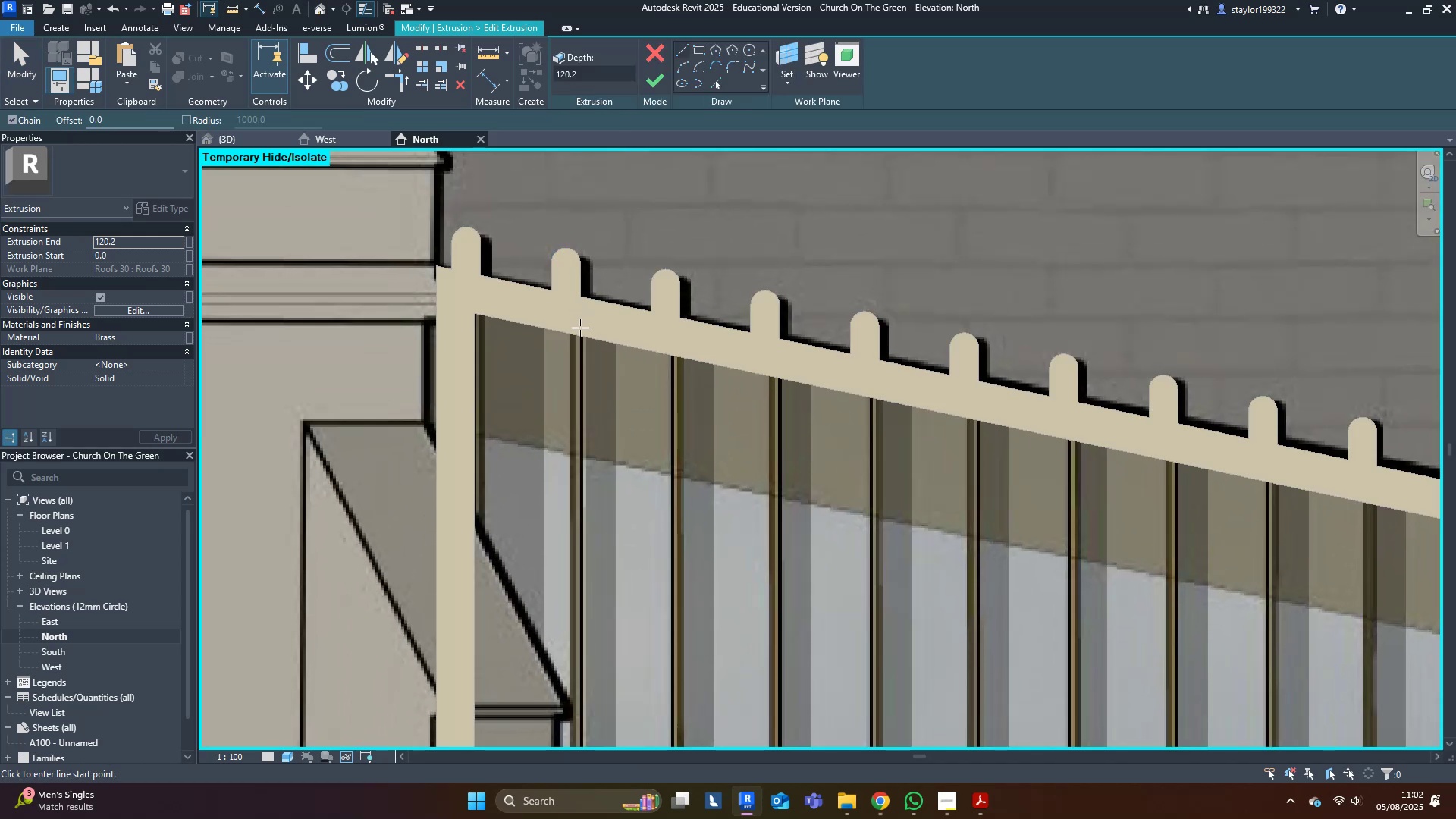 
left_click([582, 334])
 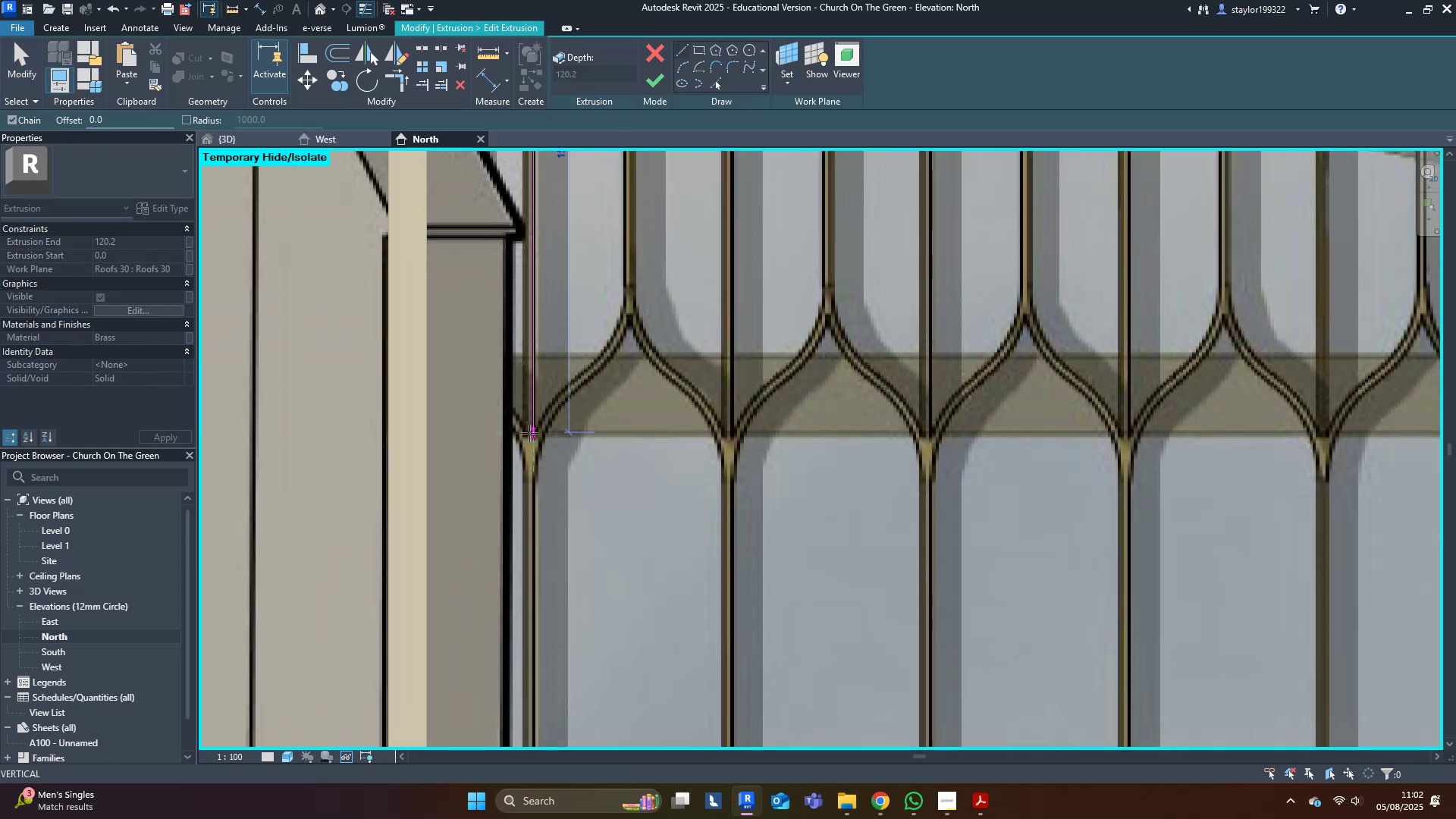 
left_click([531, 432])
 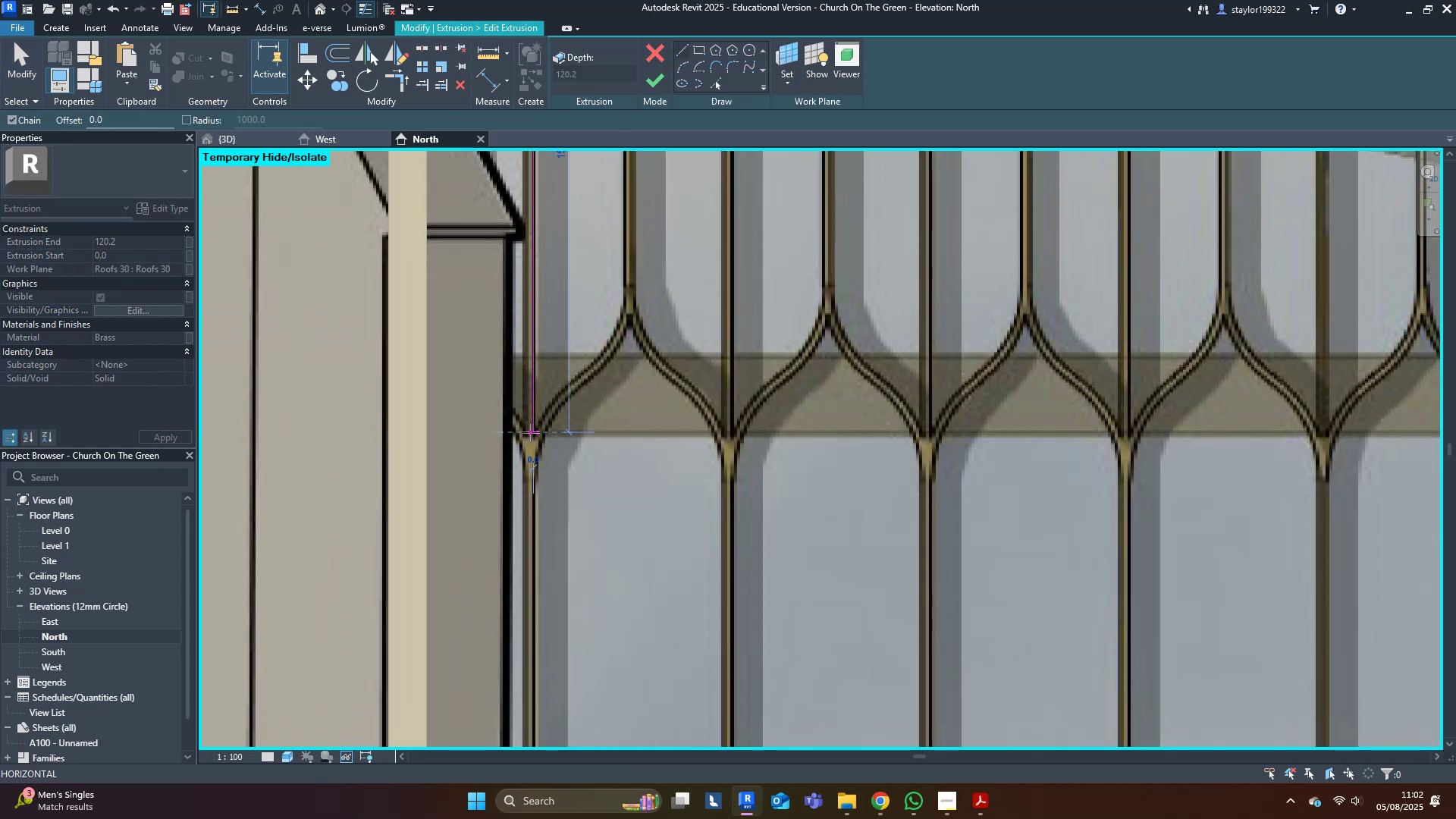 
key(Escape)
 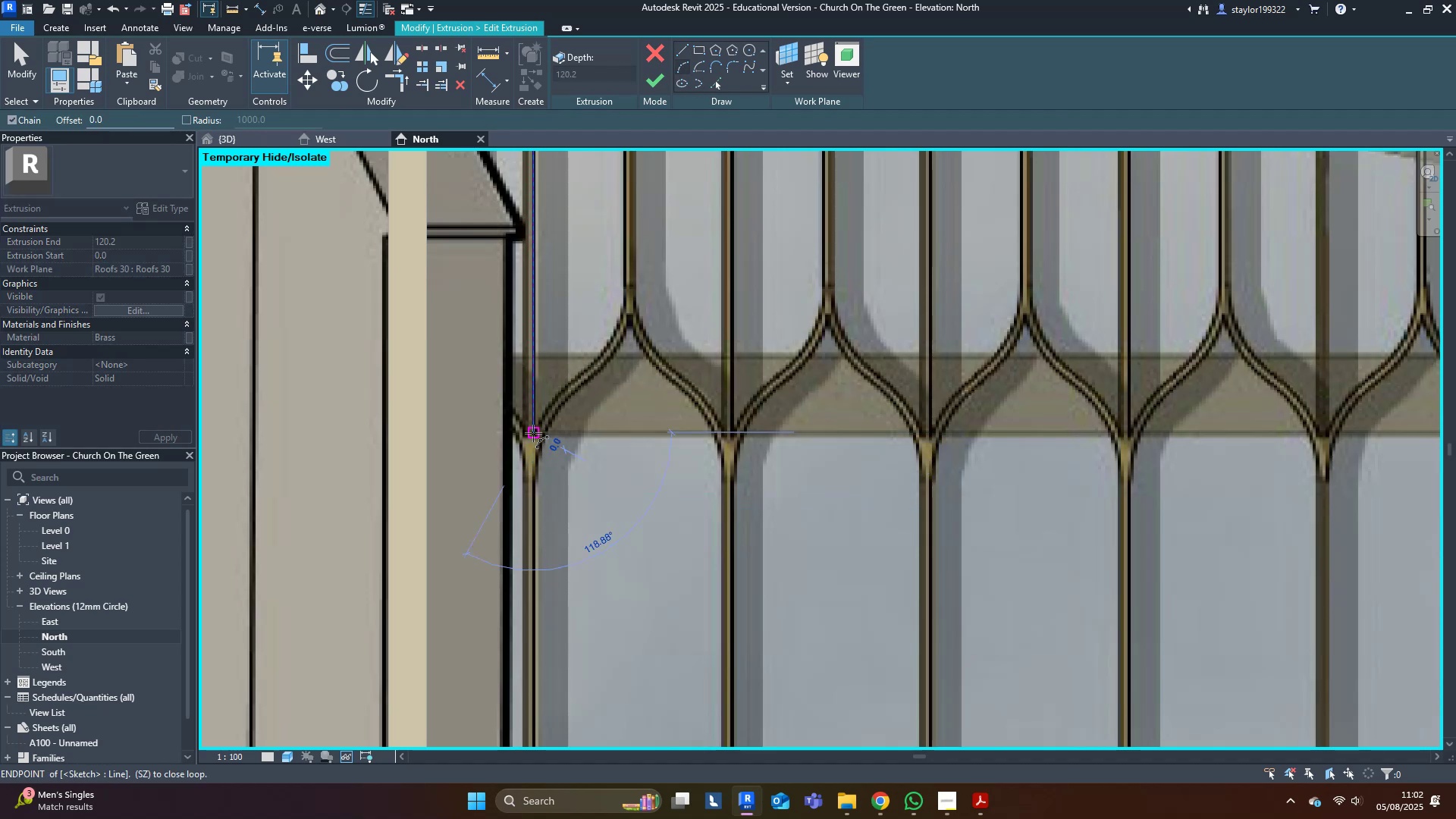 
wait(5.38)
 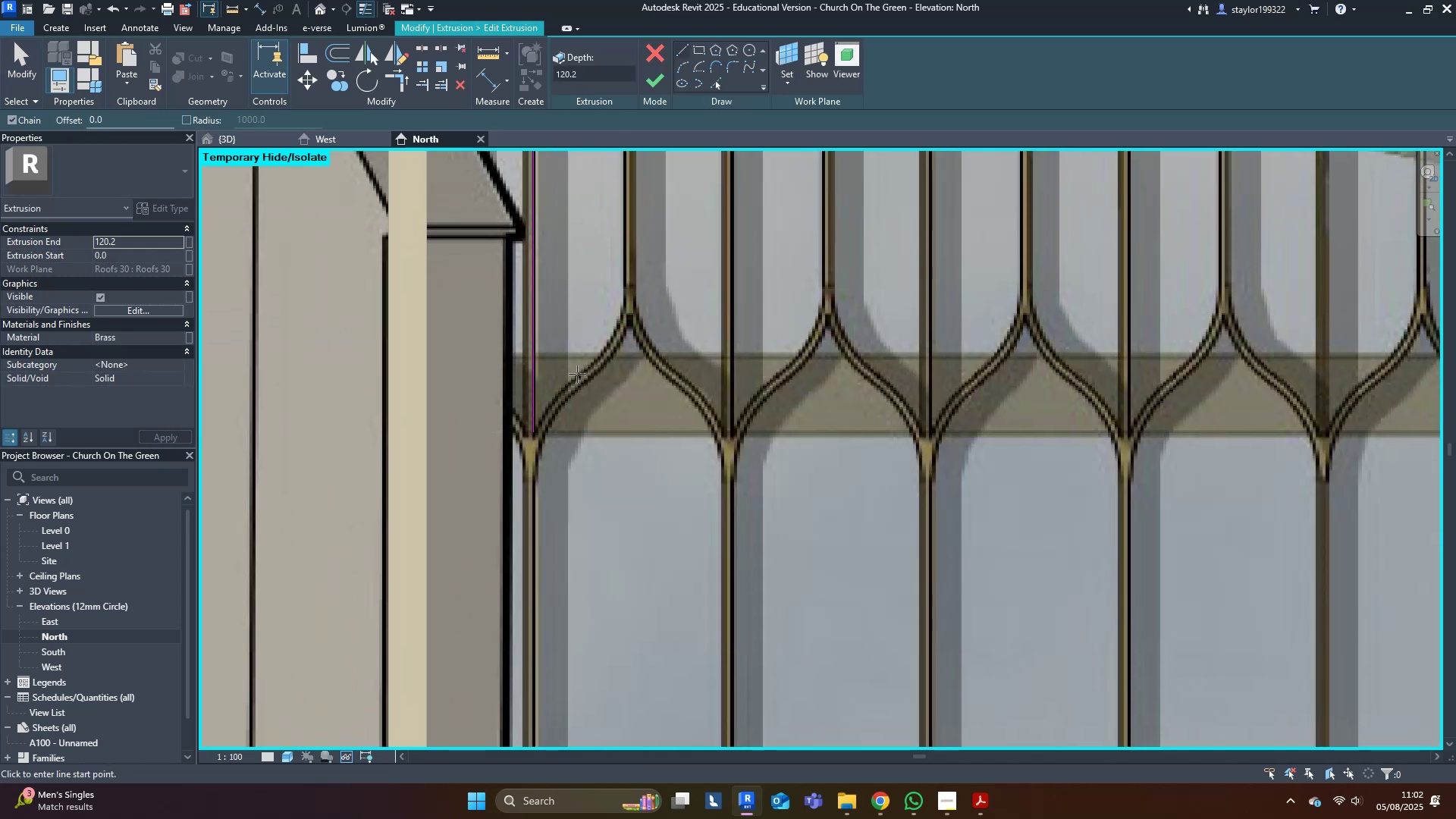 
left_click([592, 362])
 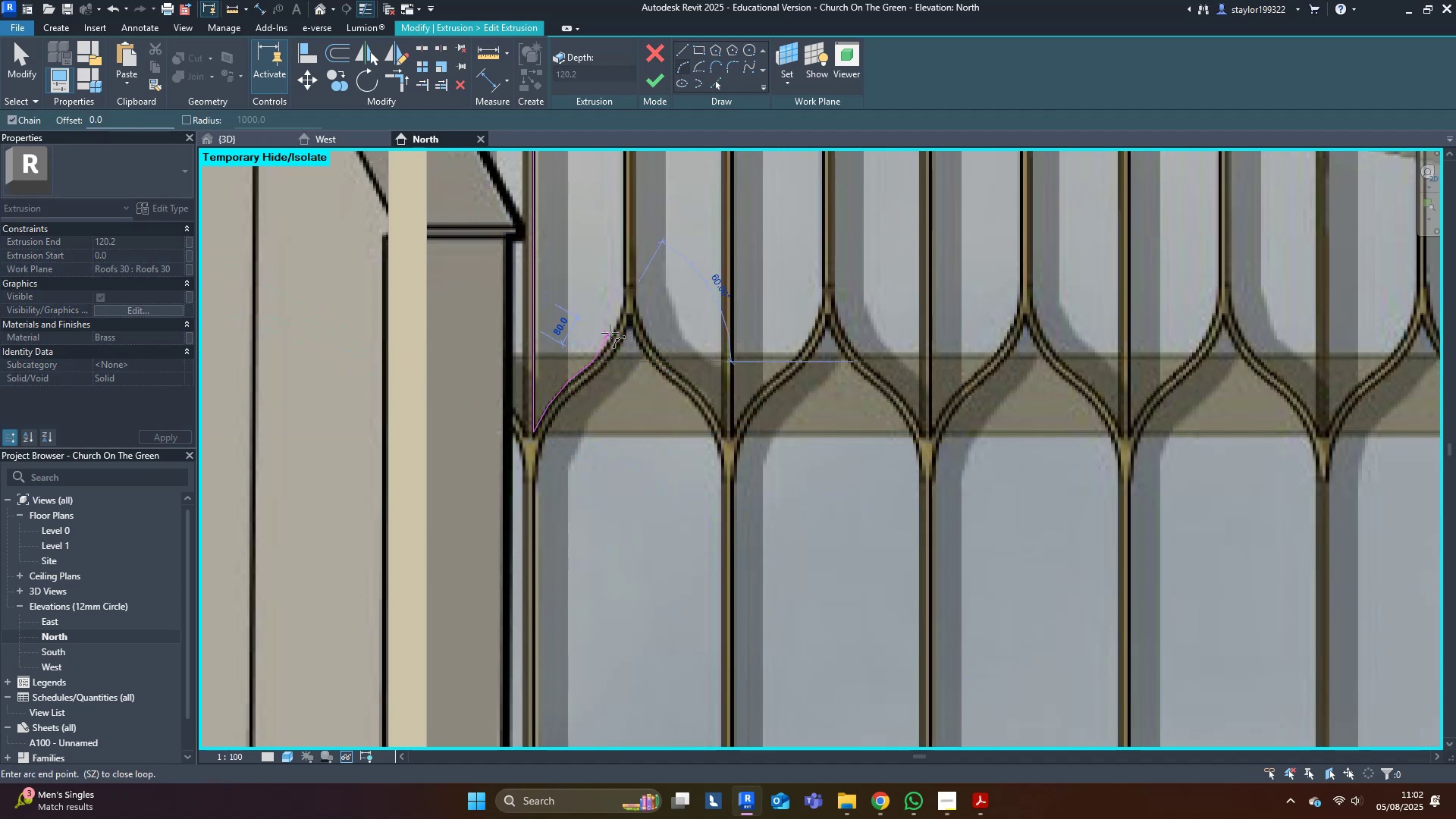 
left_click([624, 288])
 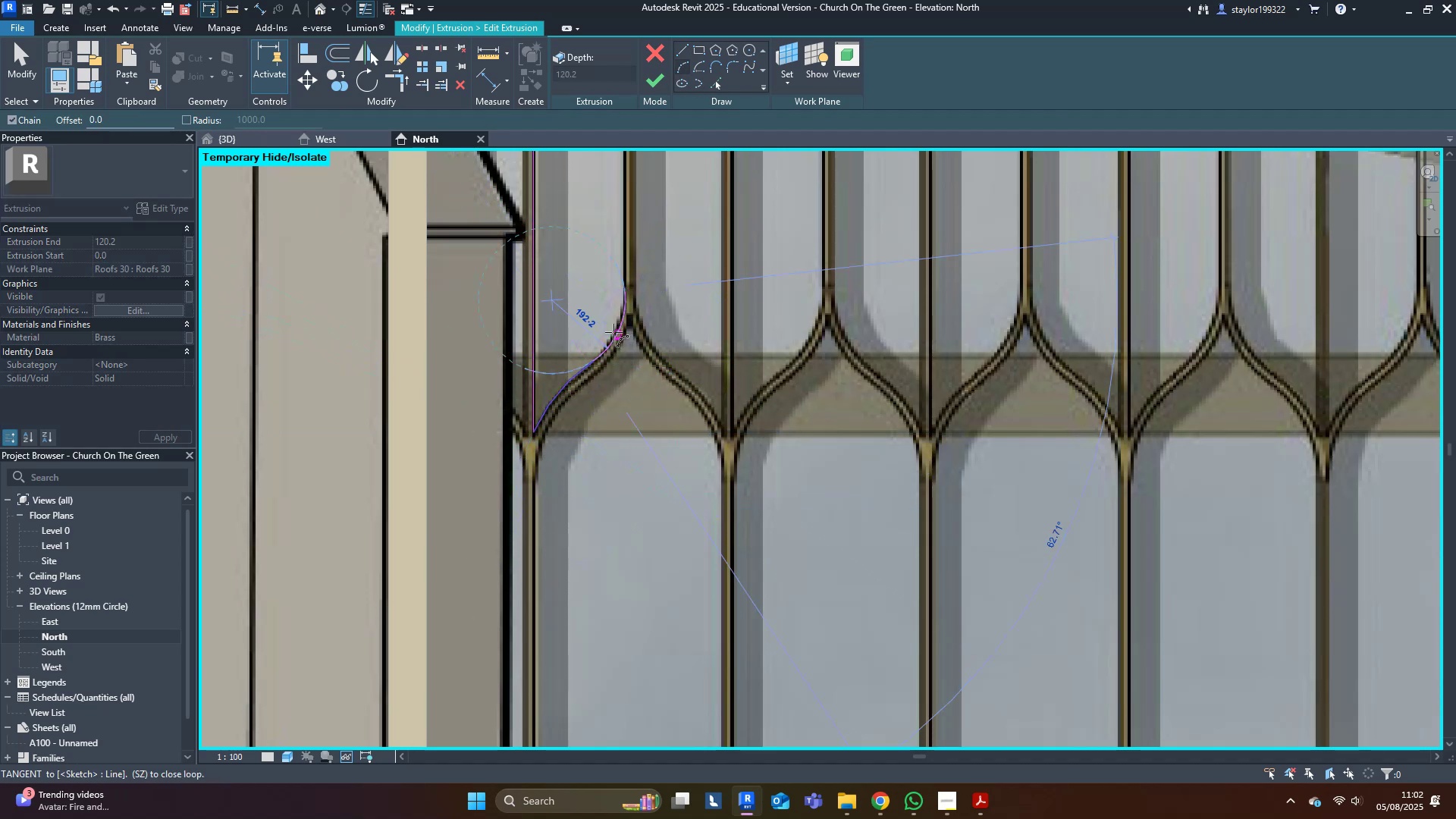 
left_click([613, 332])
 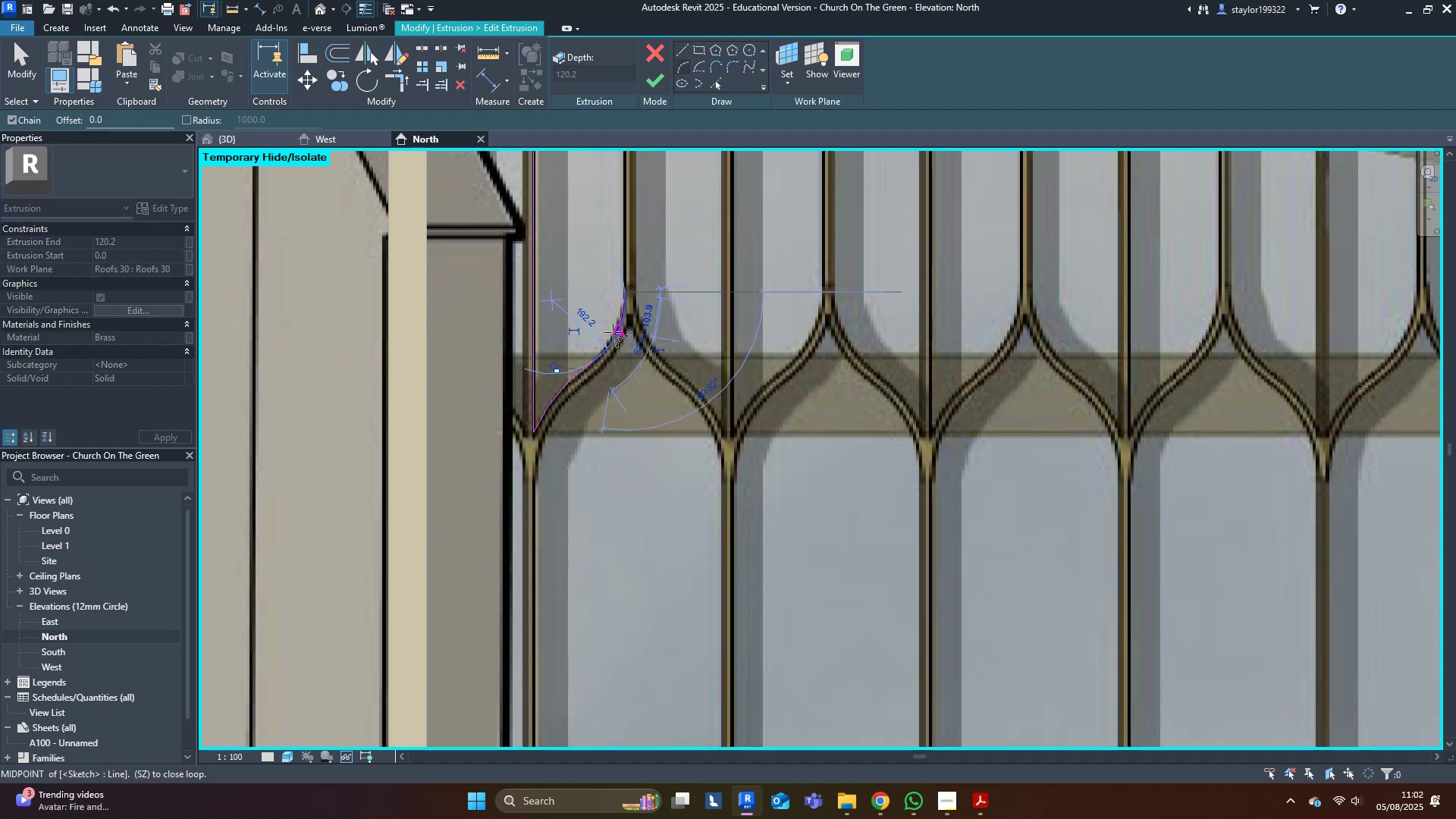 
key(Escape)
 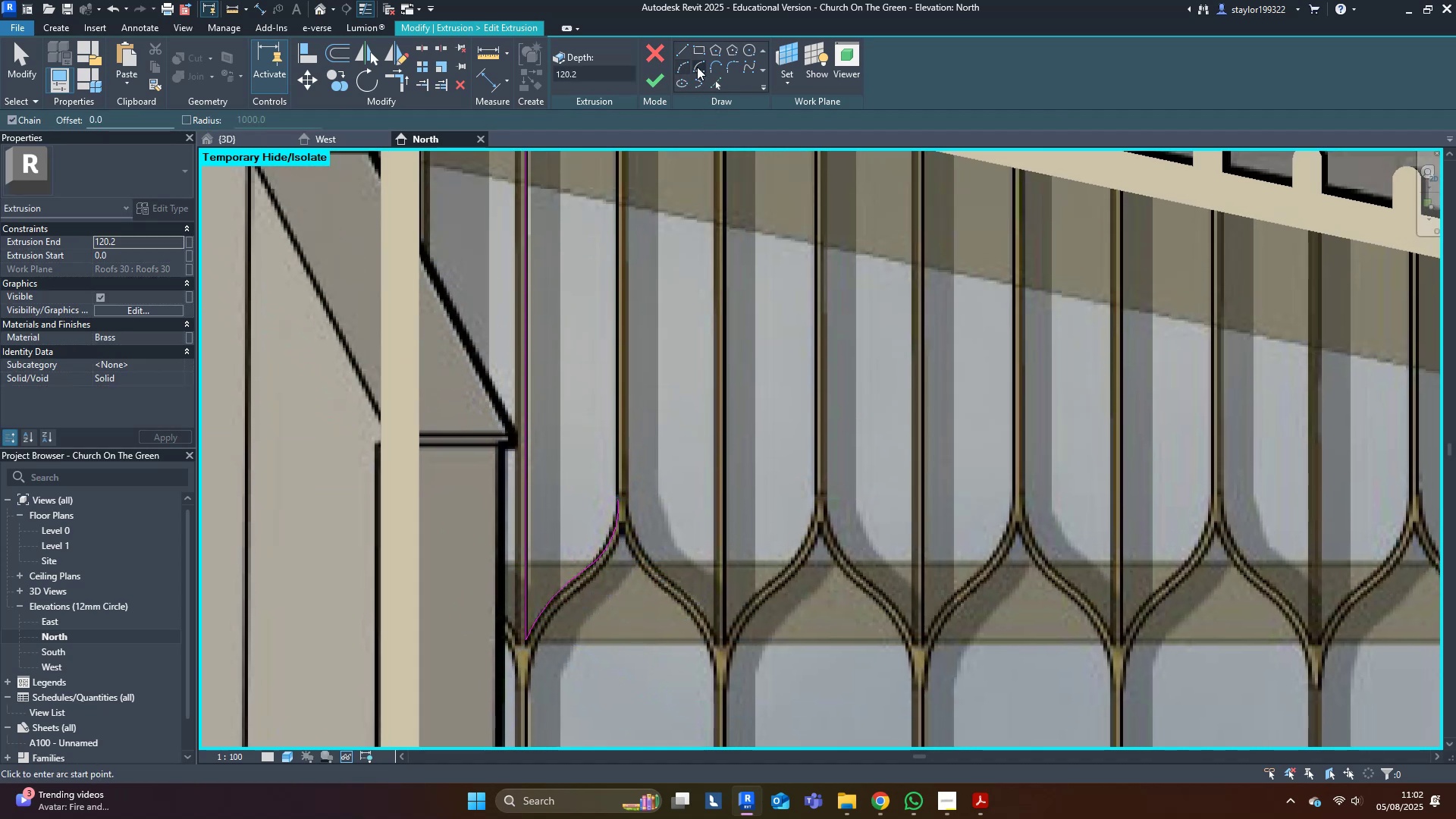 
left_click([683, 49])
 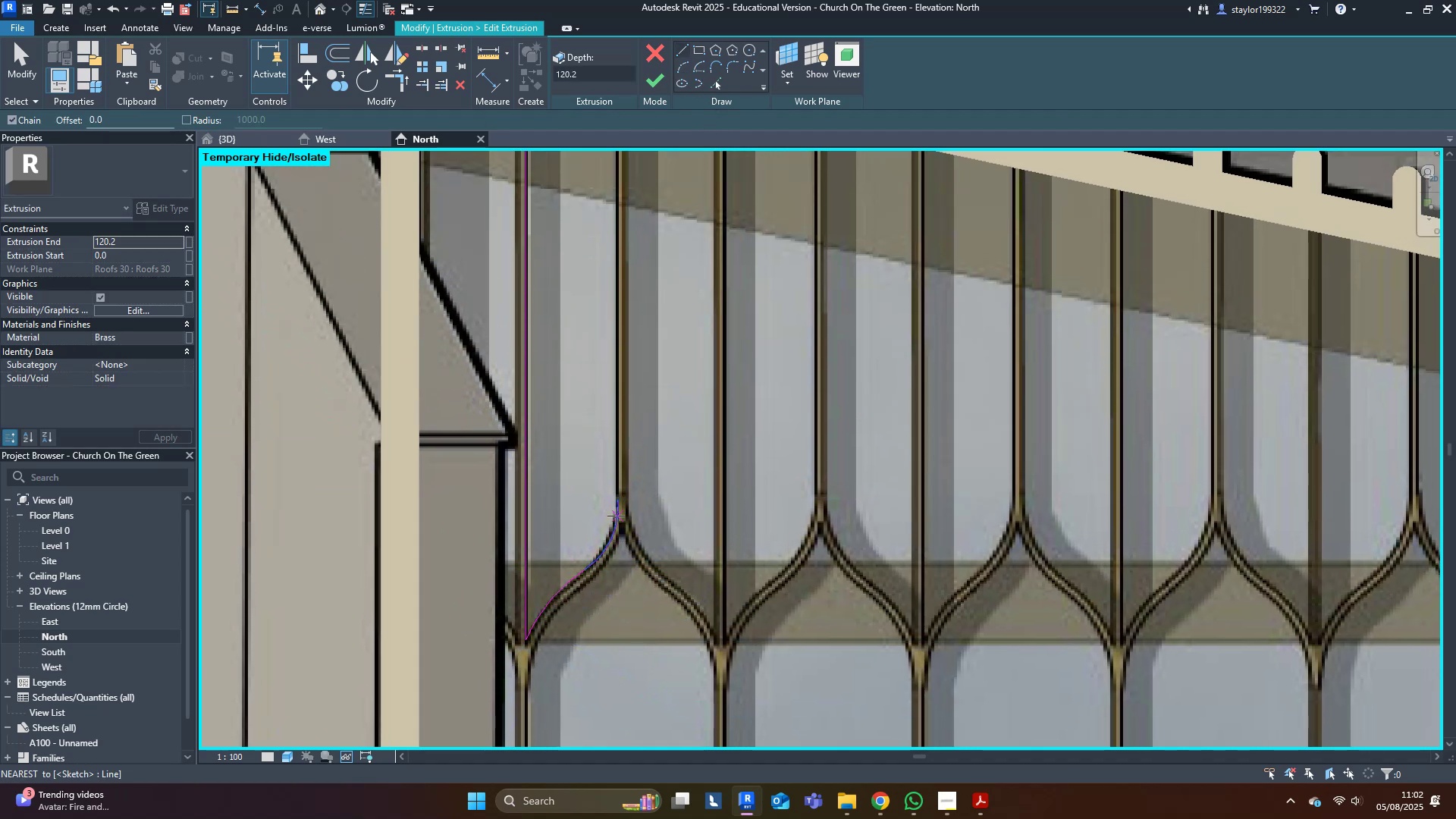 
left_click([617, 500])
 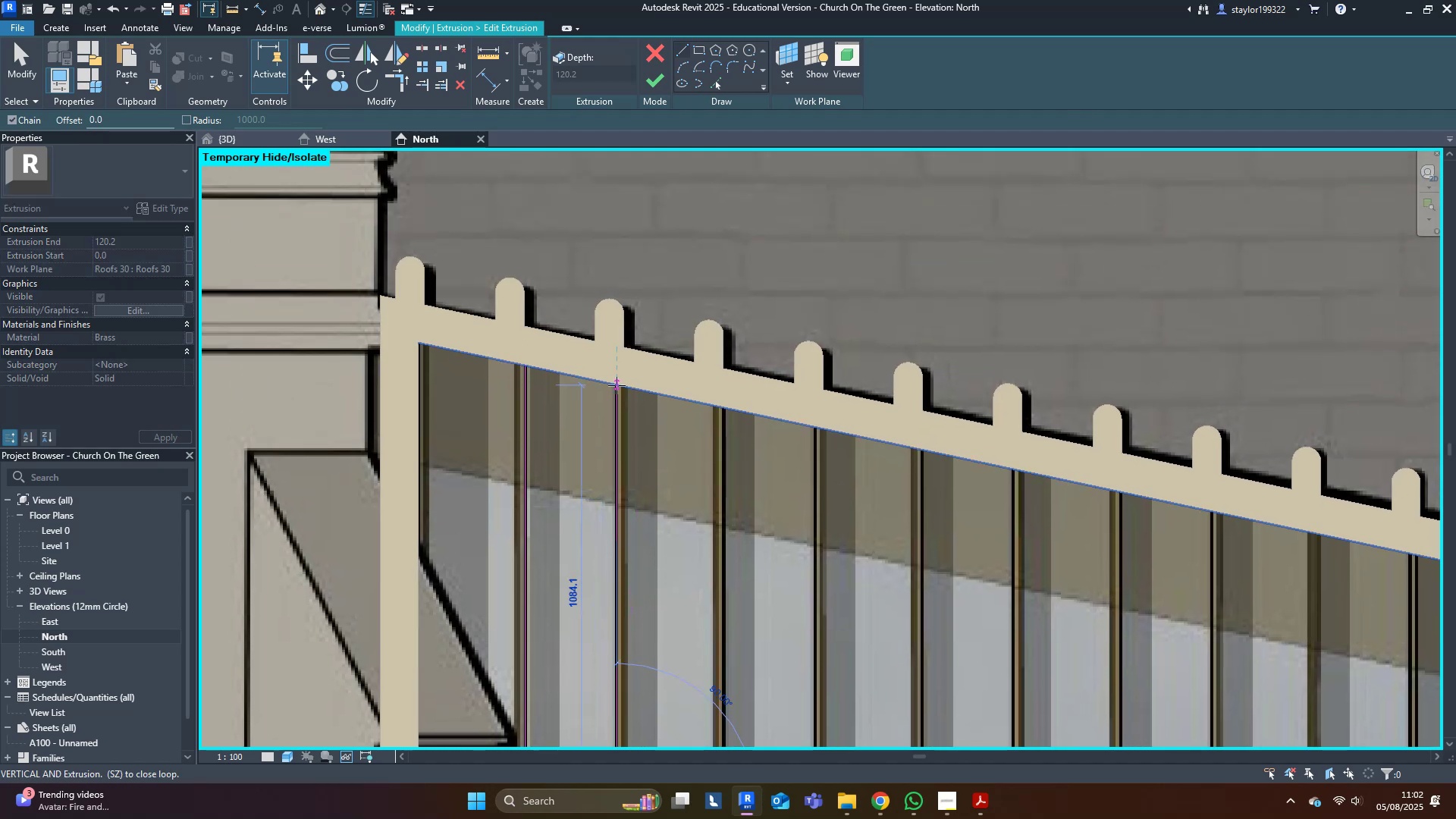 
left_click([613, 385])
 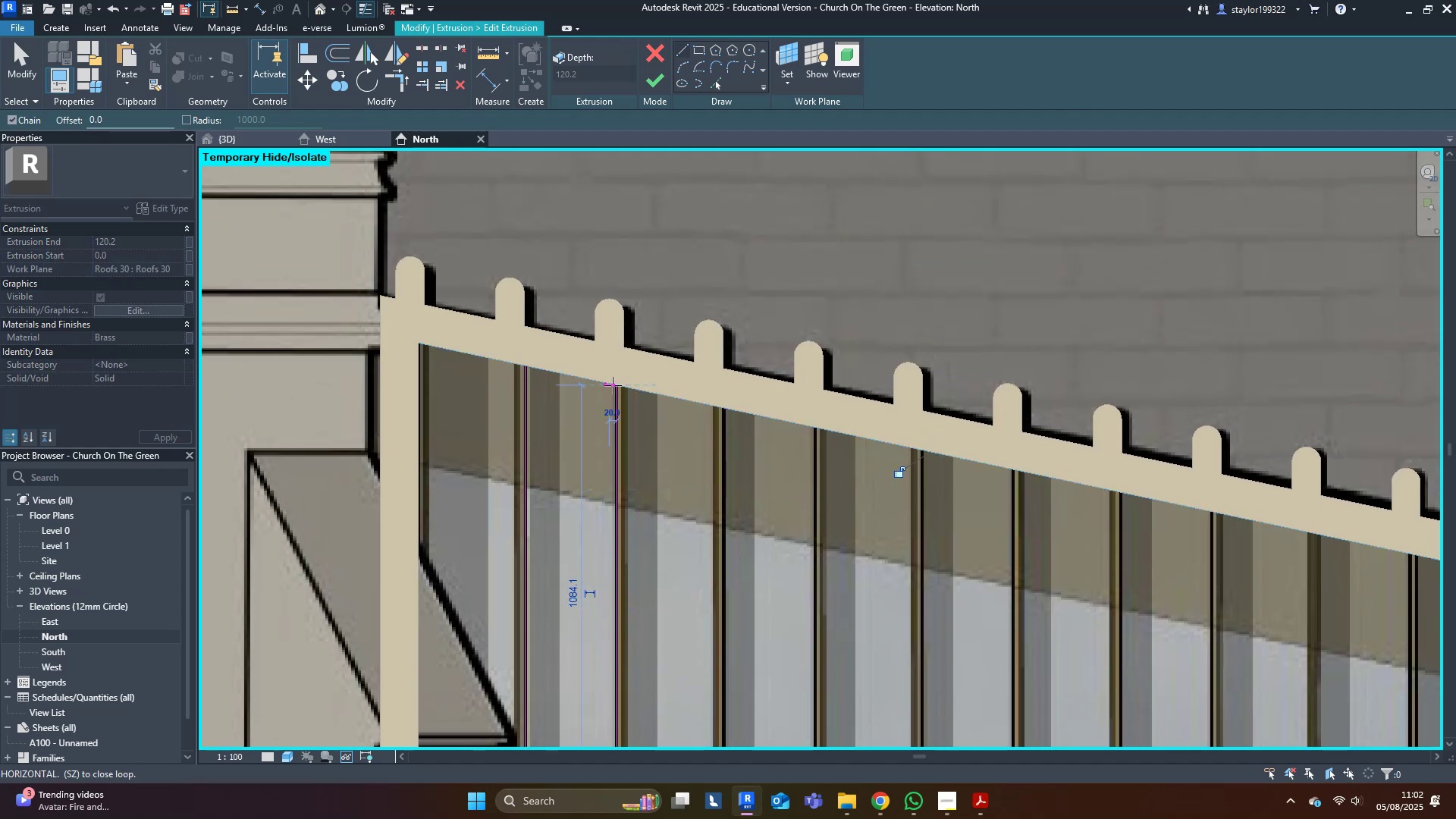 
key(Escape)
 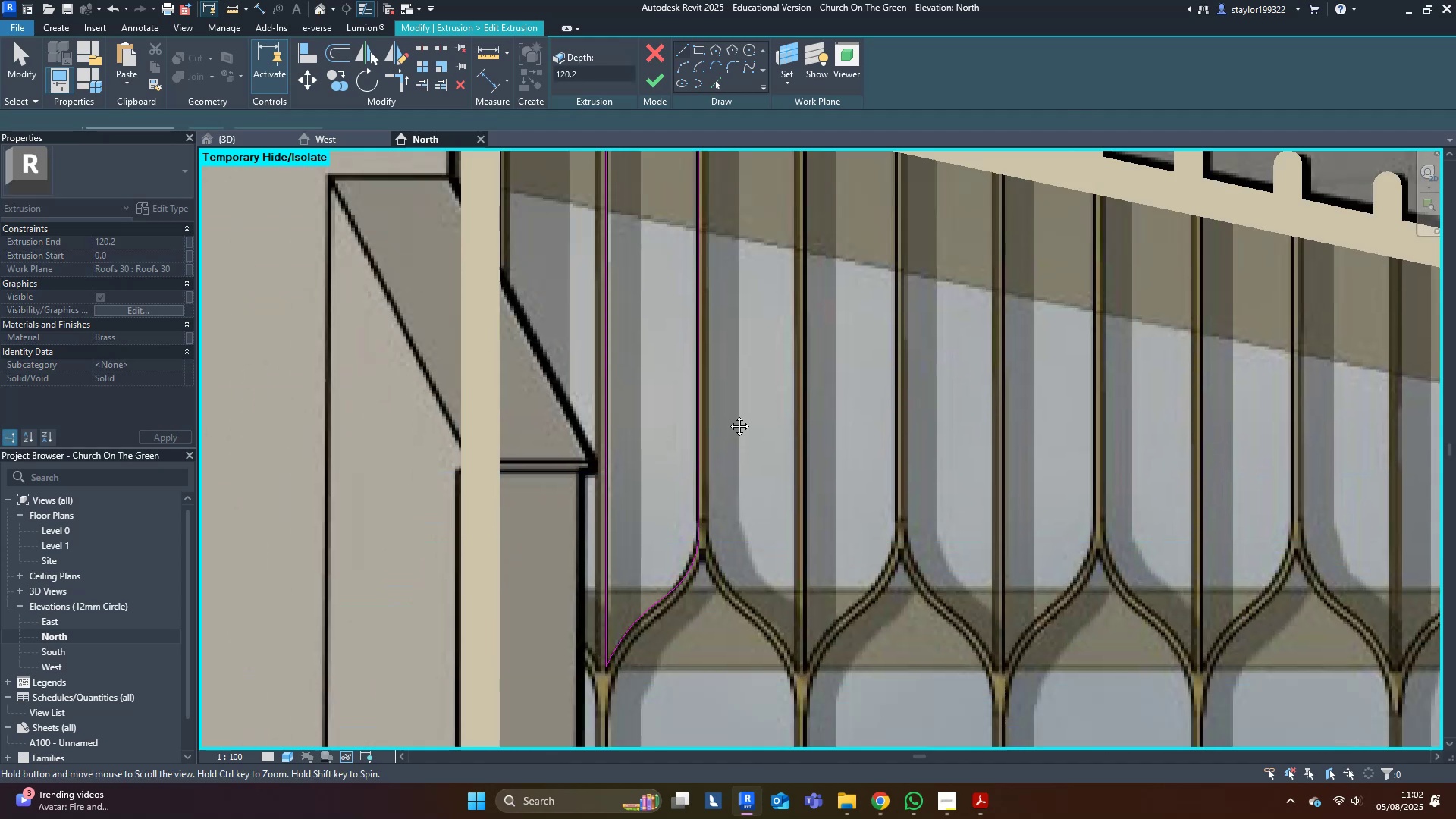 
scroll: coordinate [701, 415], scroll_direction: up, amount: 3.0
 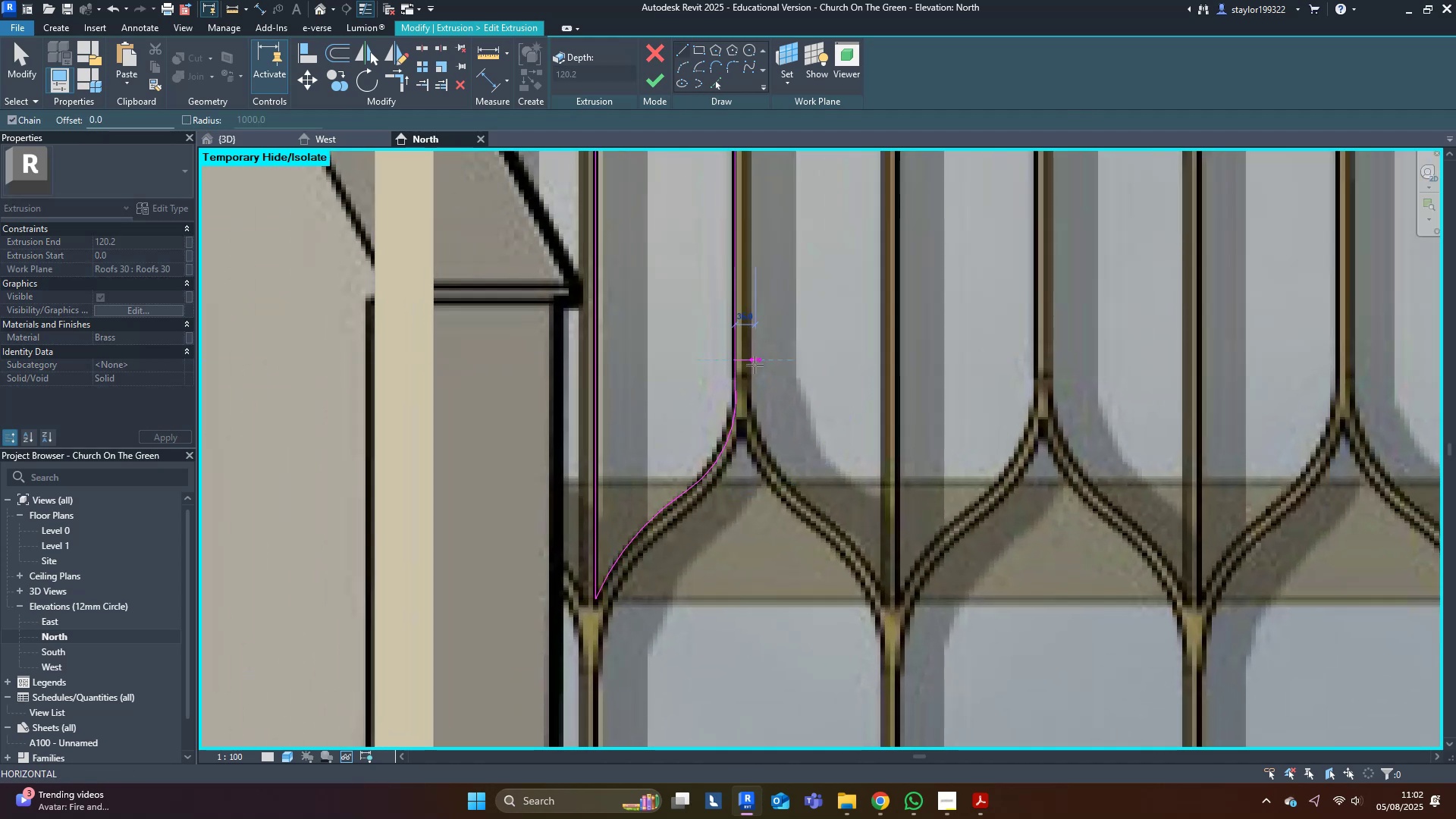 
key(Escape)
 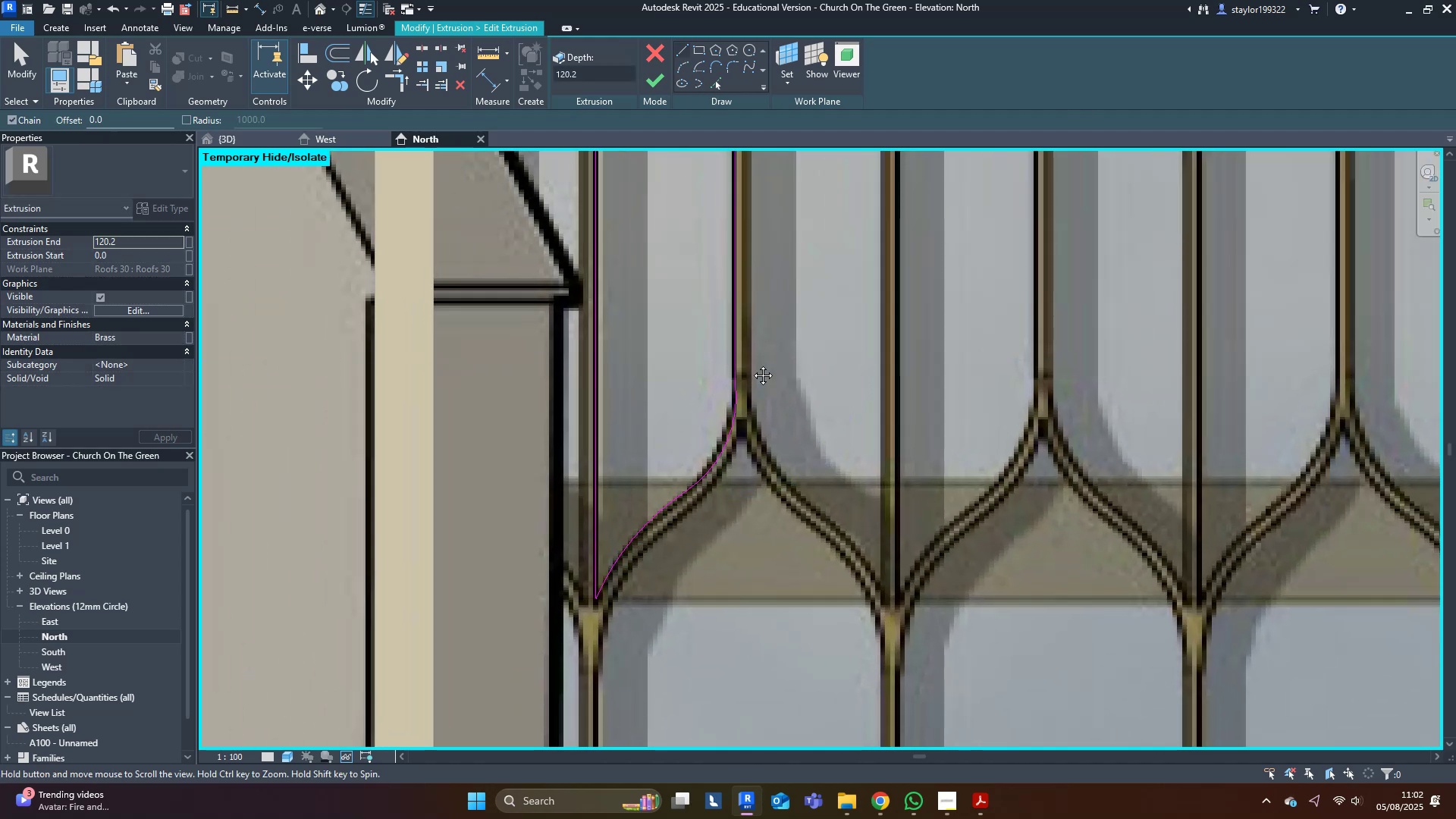 
middle_click([752, 364])
 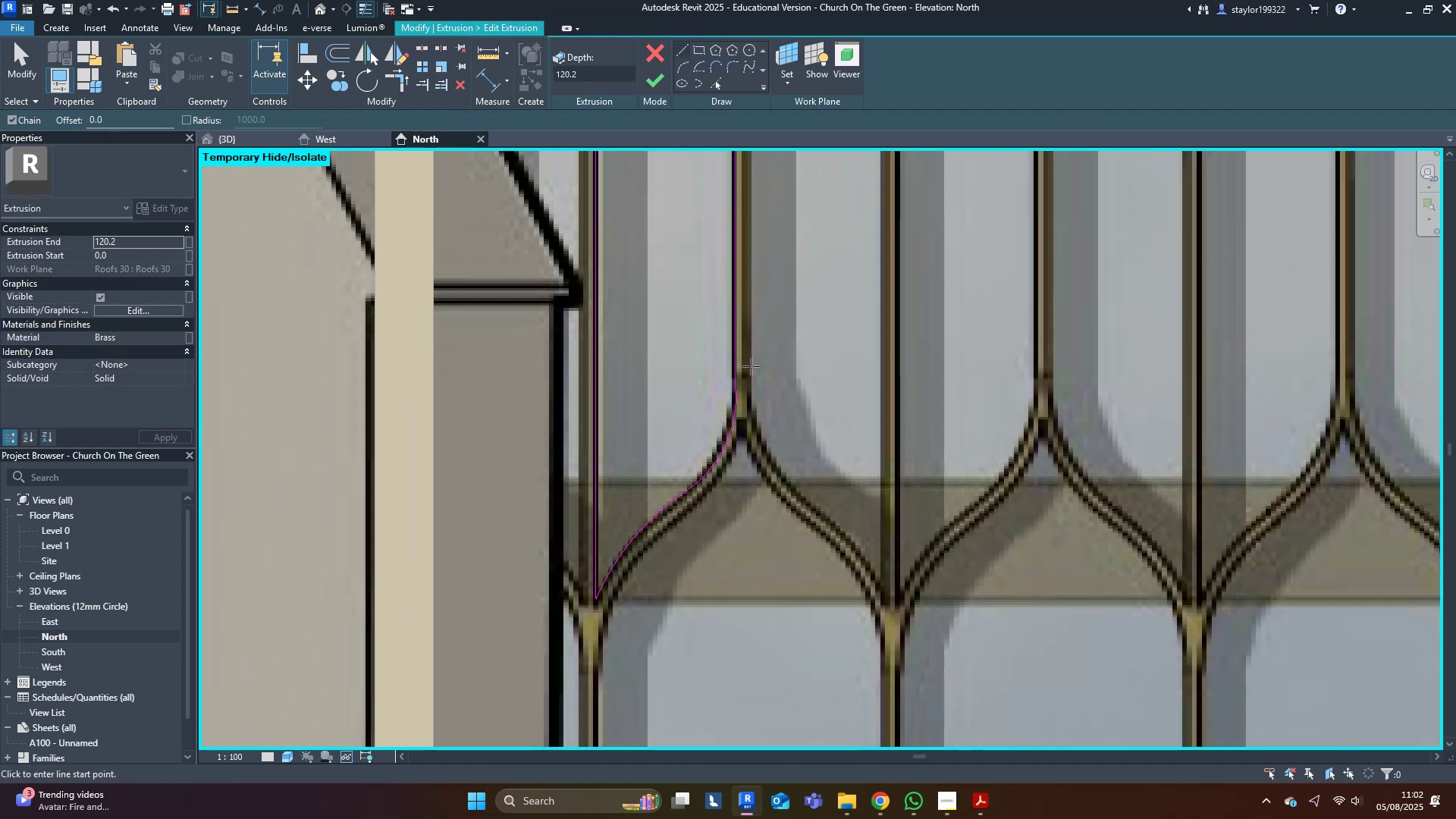 
type(opfof)
 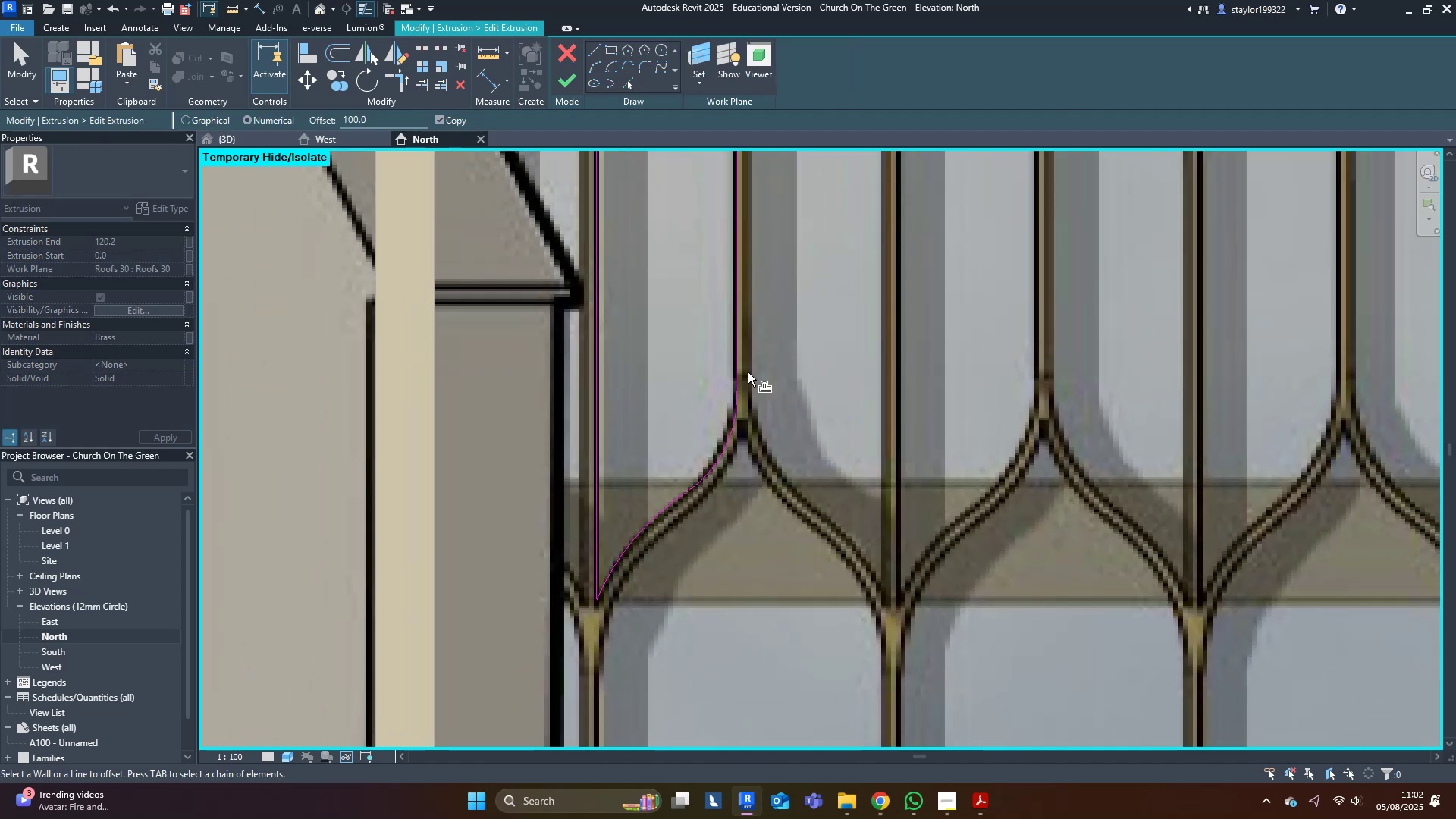 
double_click([748, 372])
 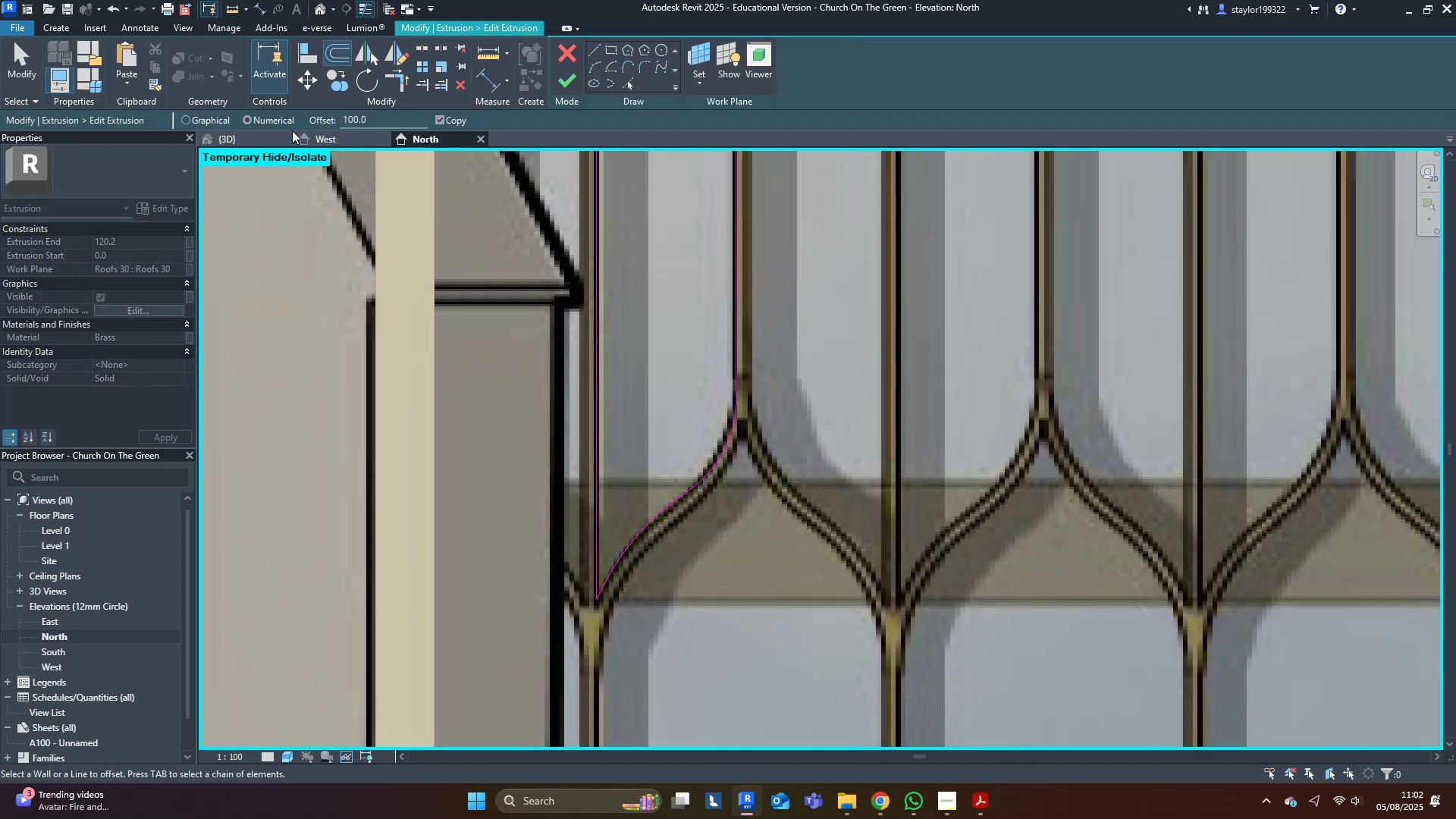 
left_click_drag(start_coordinate=[383, 118], to_coordinate=[304, 118])
 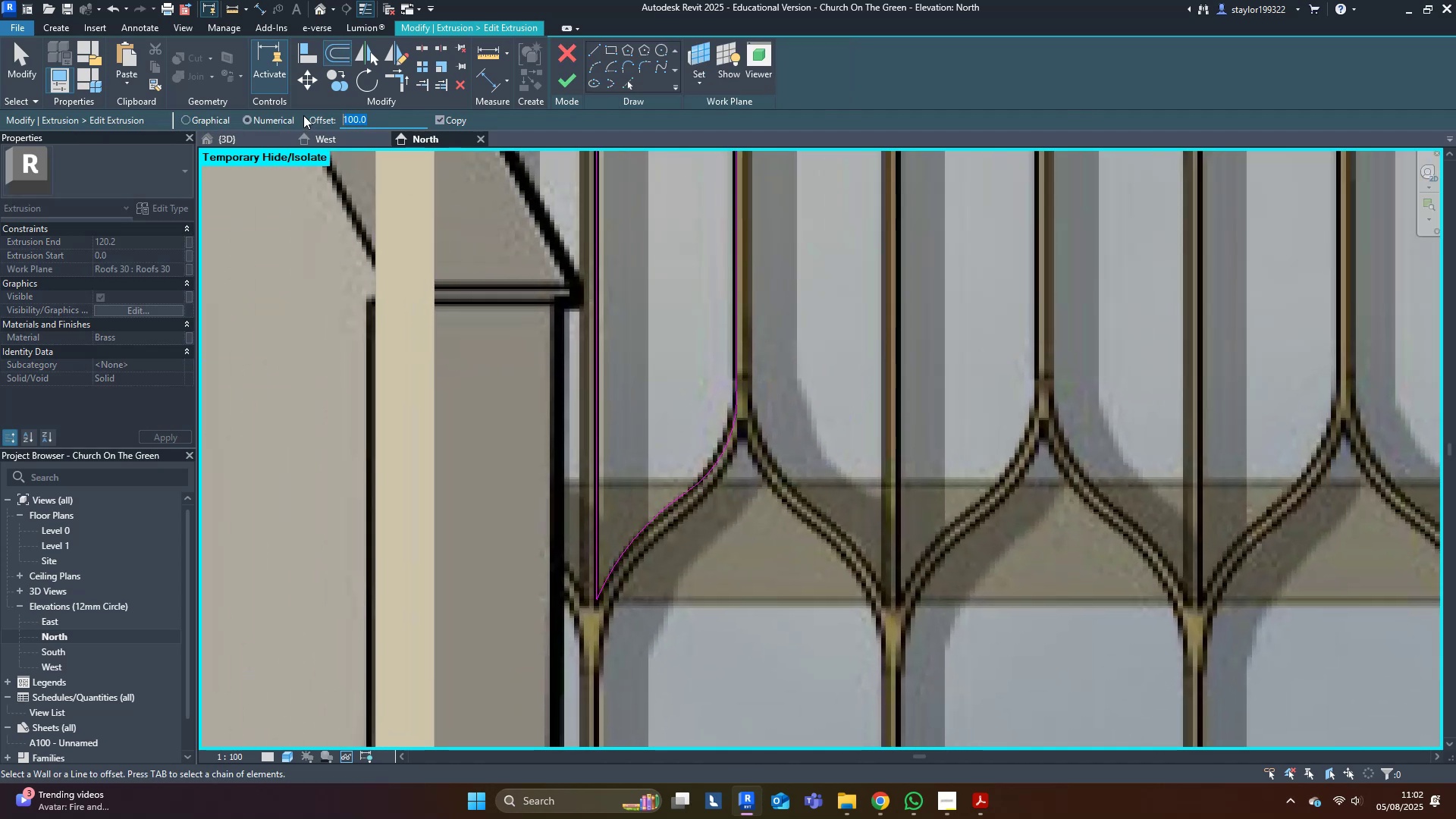 
type(30)
 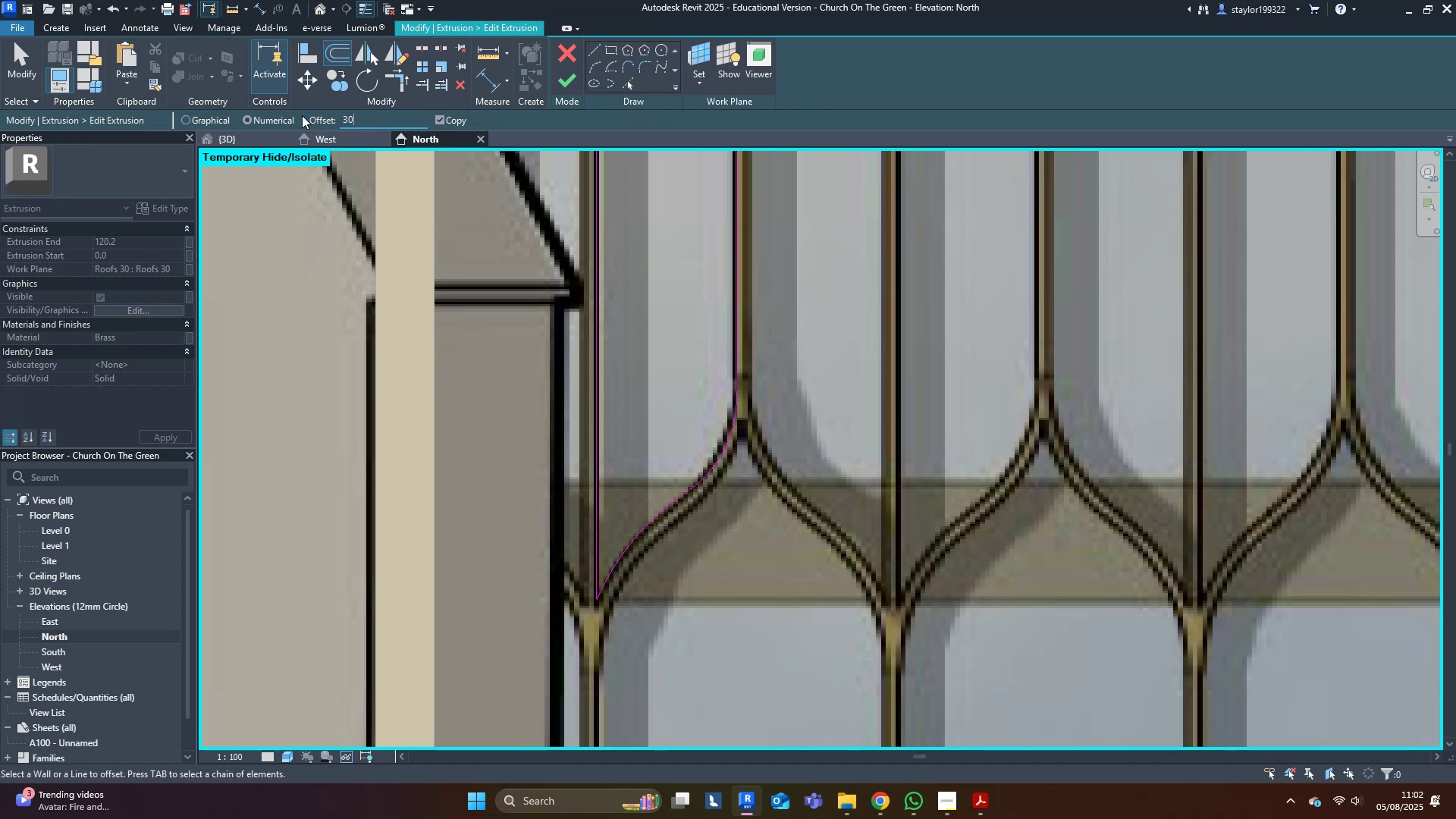 
key(Enter)
 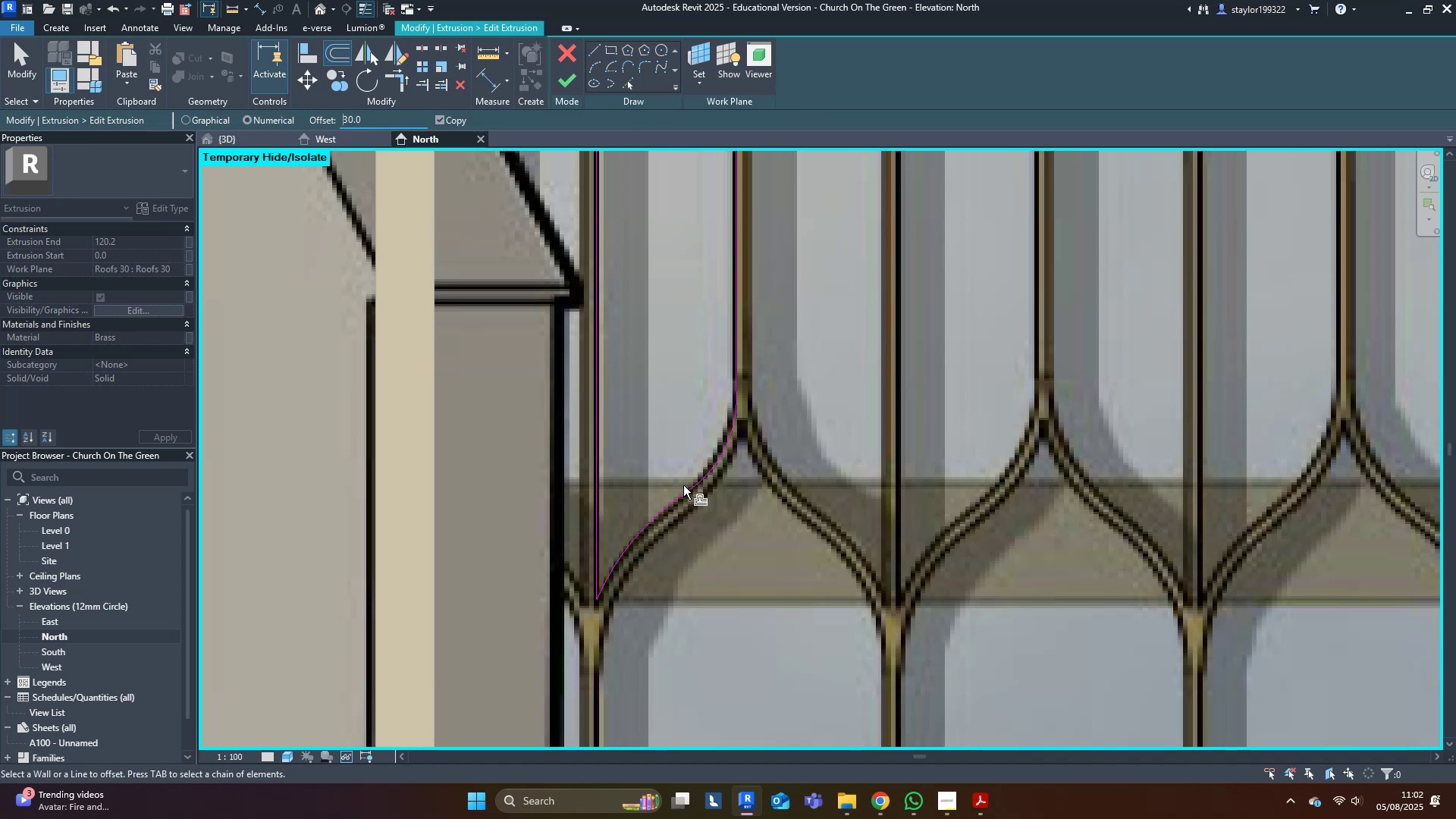 
scroll: coordinate [686, 480], scroll_direction: up, amount: 1.0
 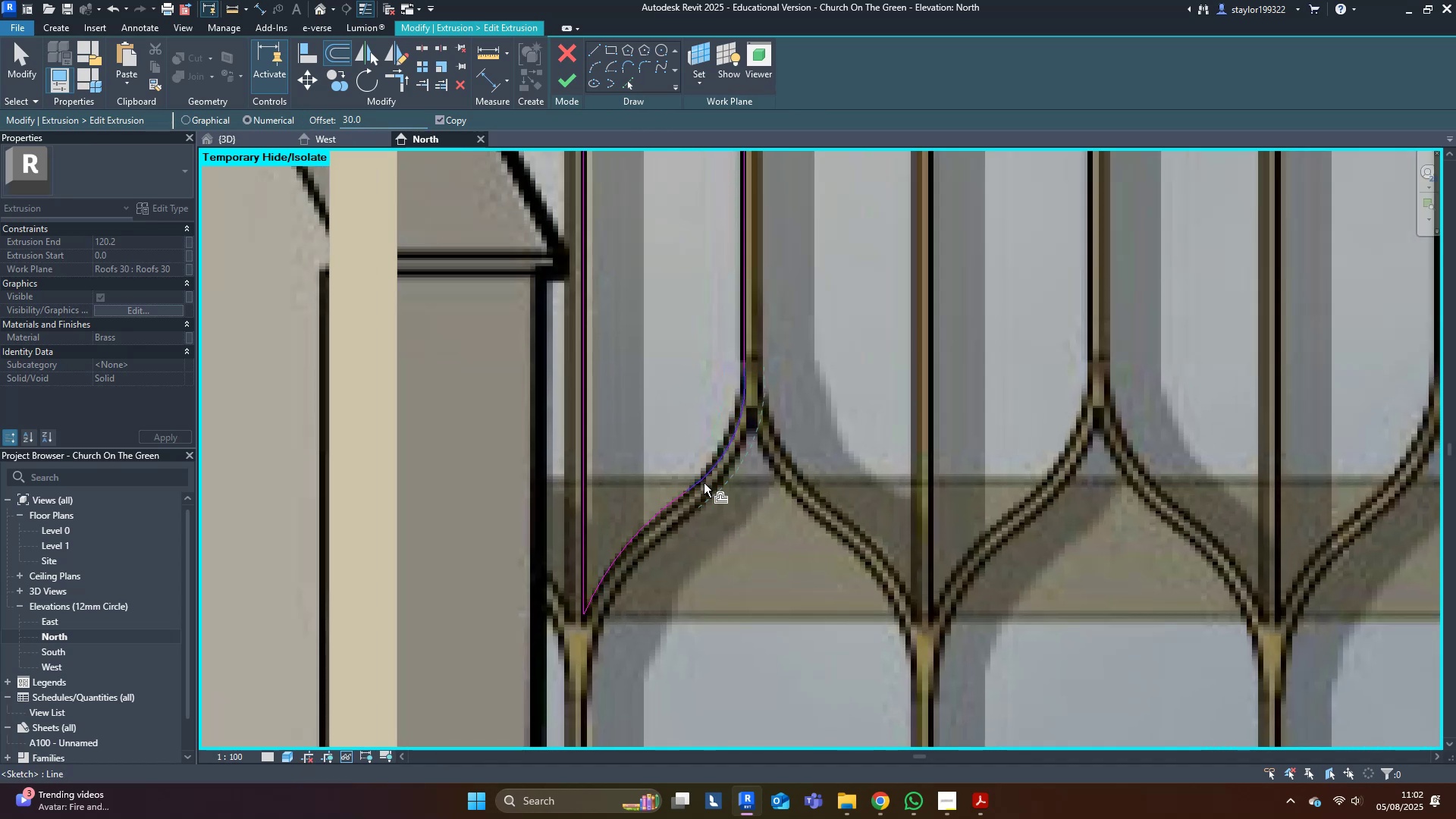 
key(Tab)
 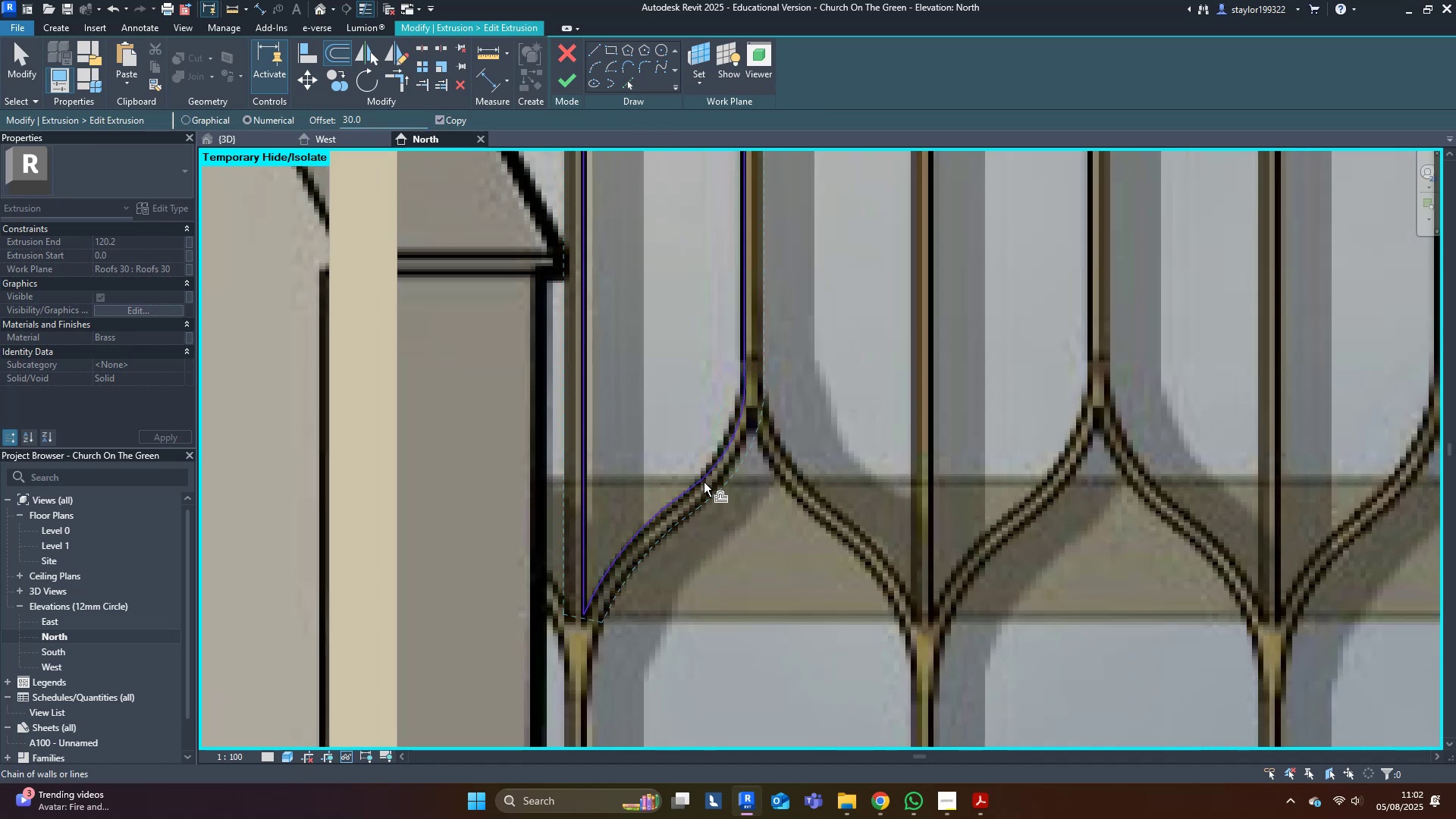 
left_click([704, 482])
 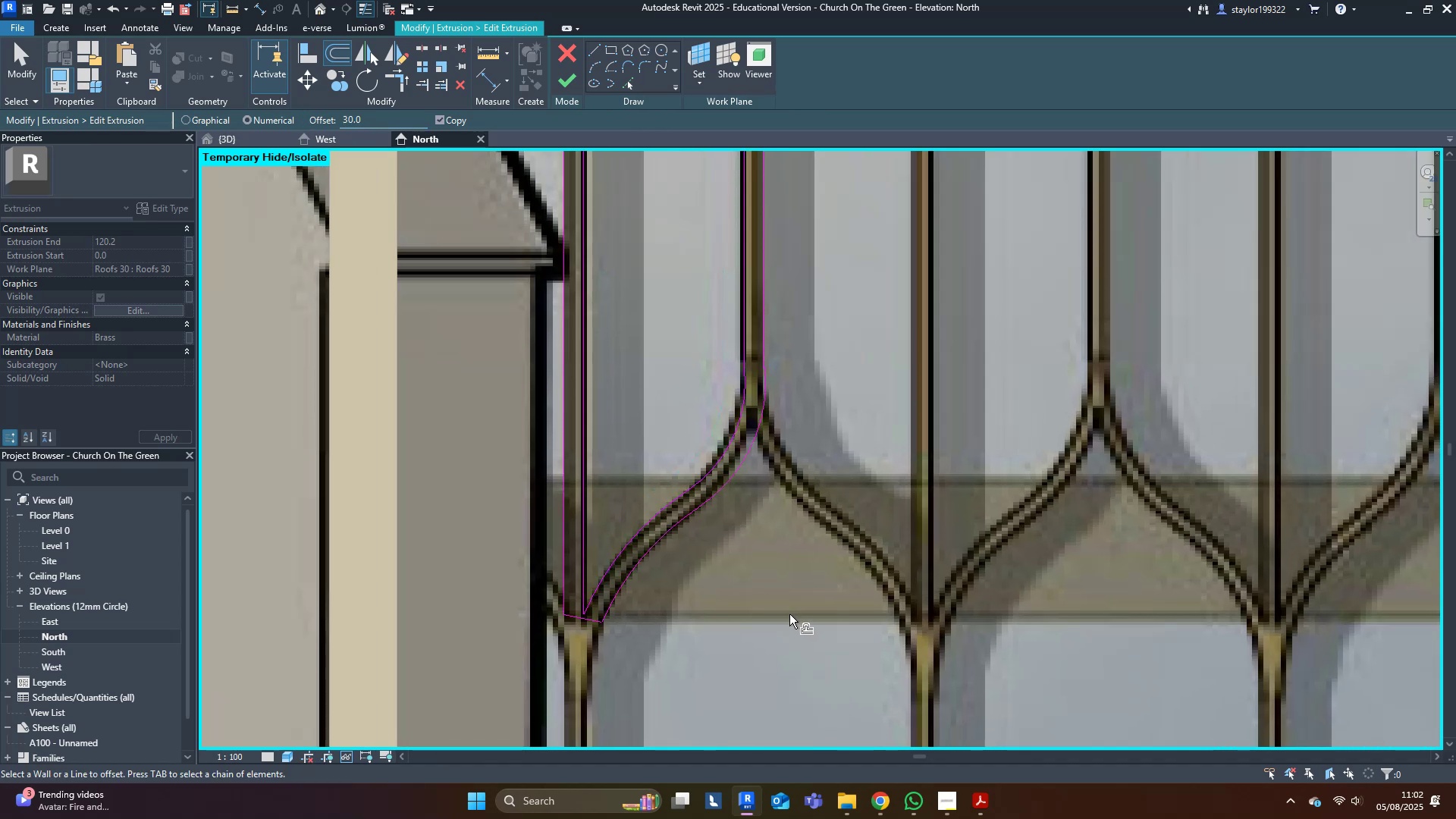 
type(ns)
 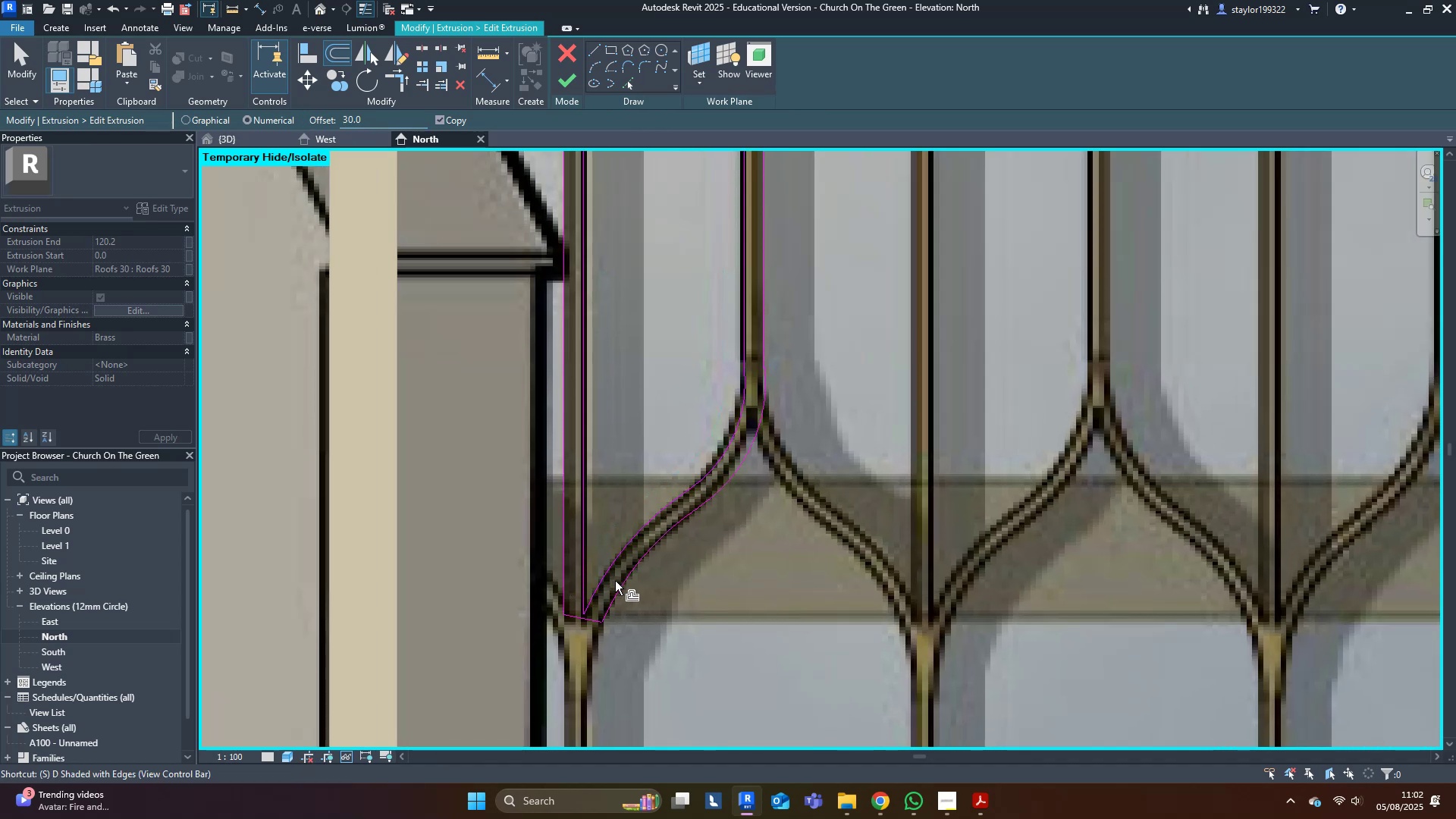 
scroll: coordinate [603, 584], scroll_direction: down, amount: 5.0
 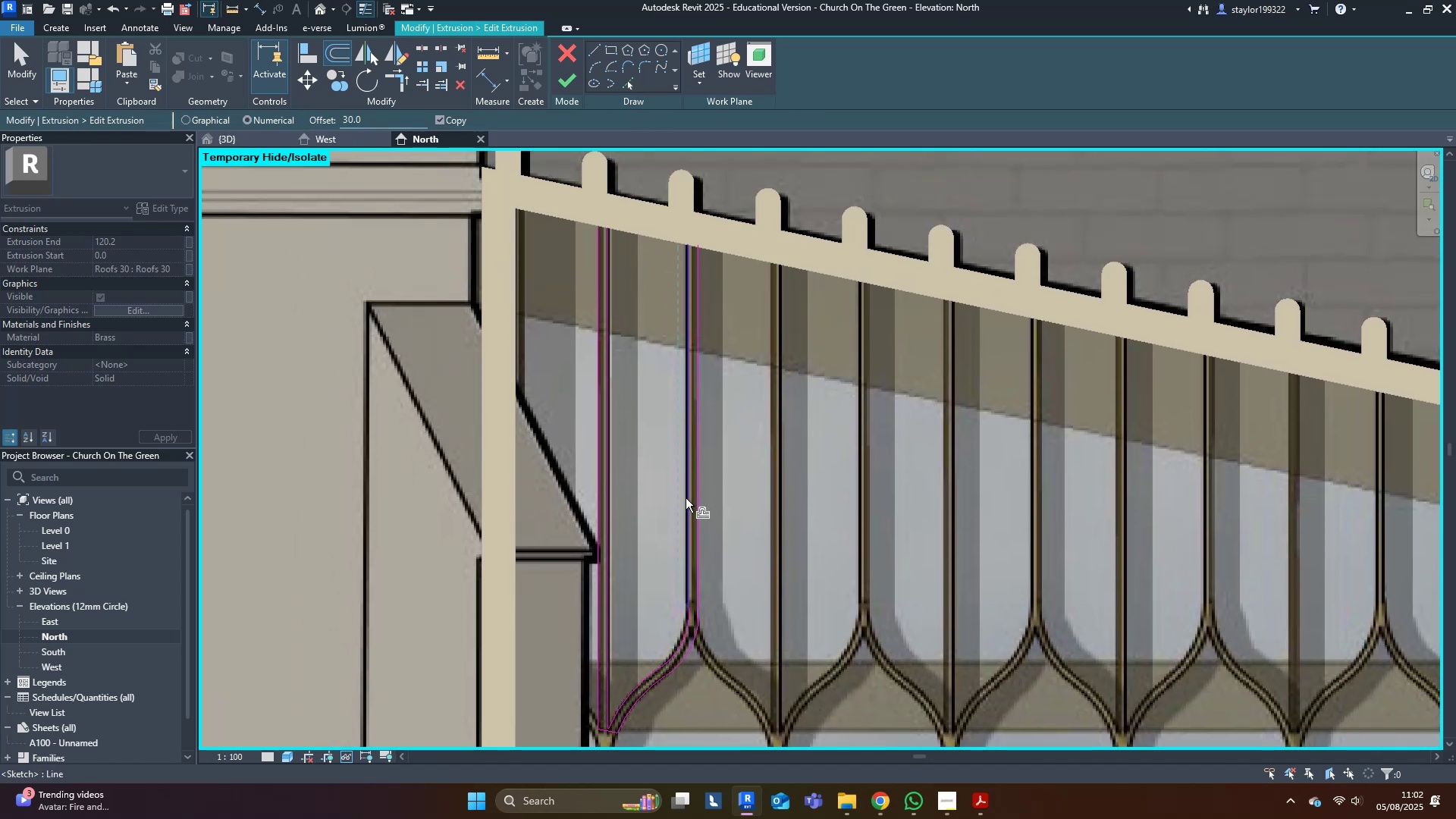 
scroll: coordinate [682, 293], scroll_direction: up, amount: 4.0
 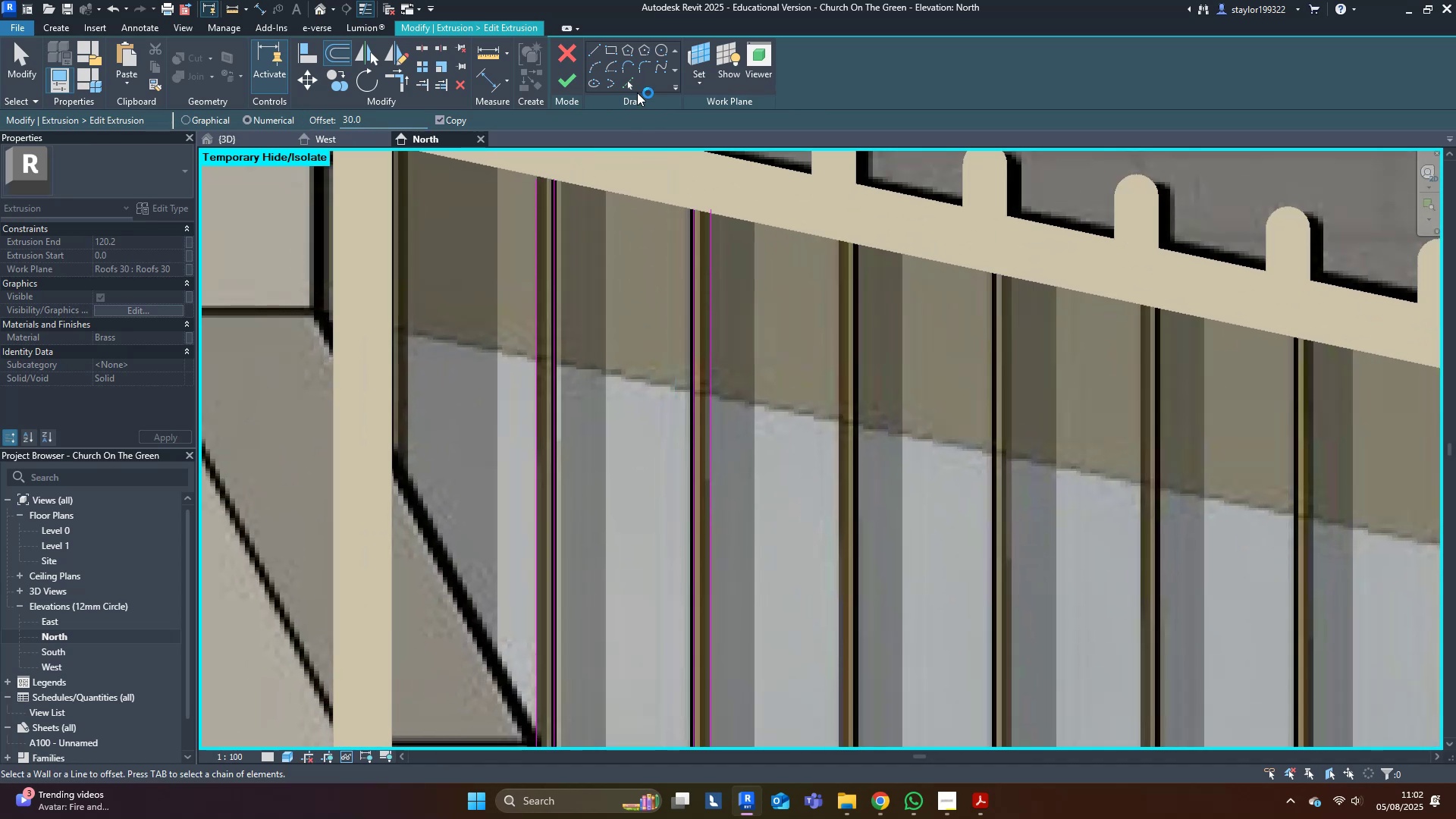 
left_click([629, 80])
 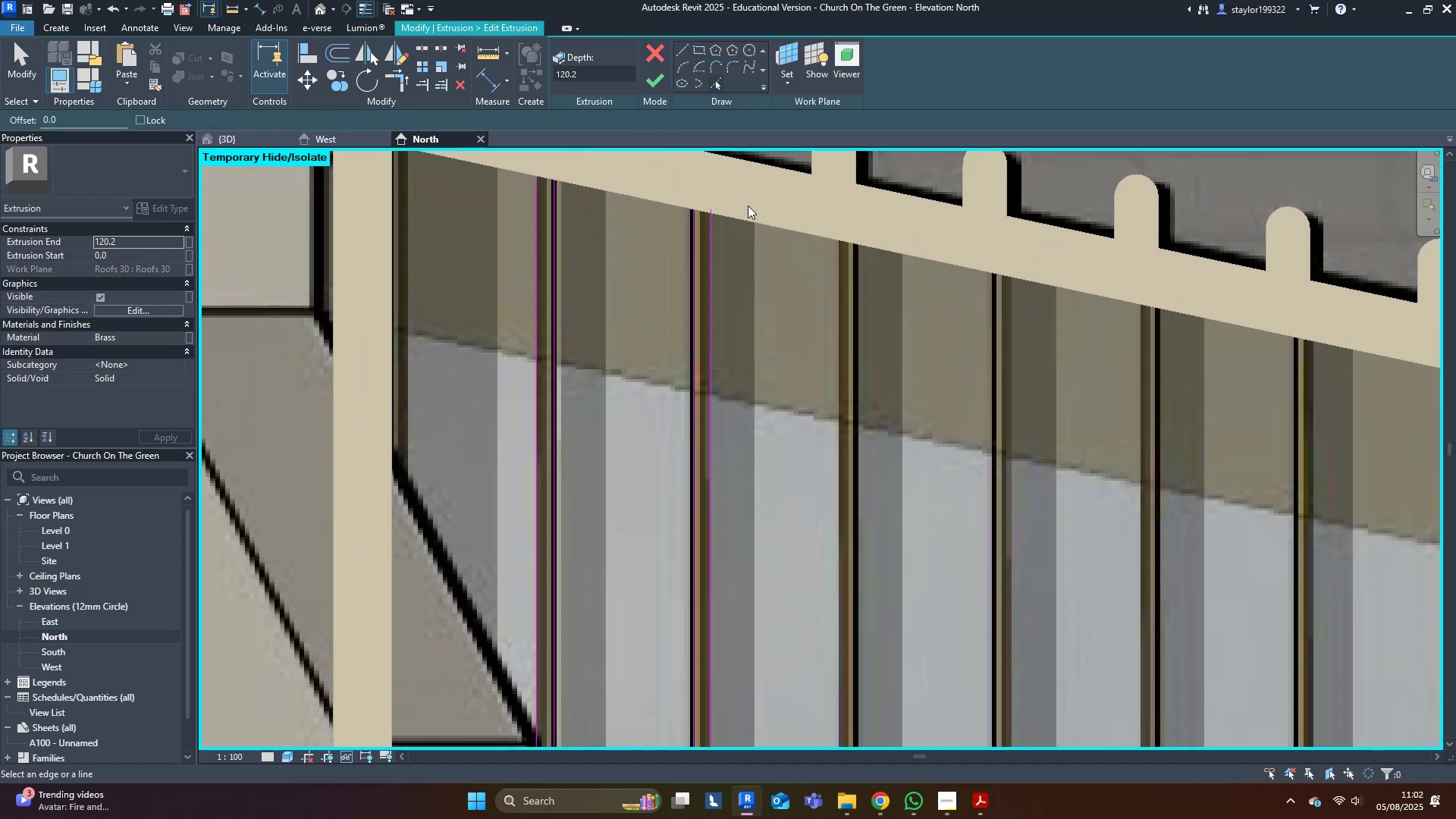 
left_click([752, 218])
 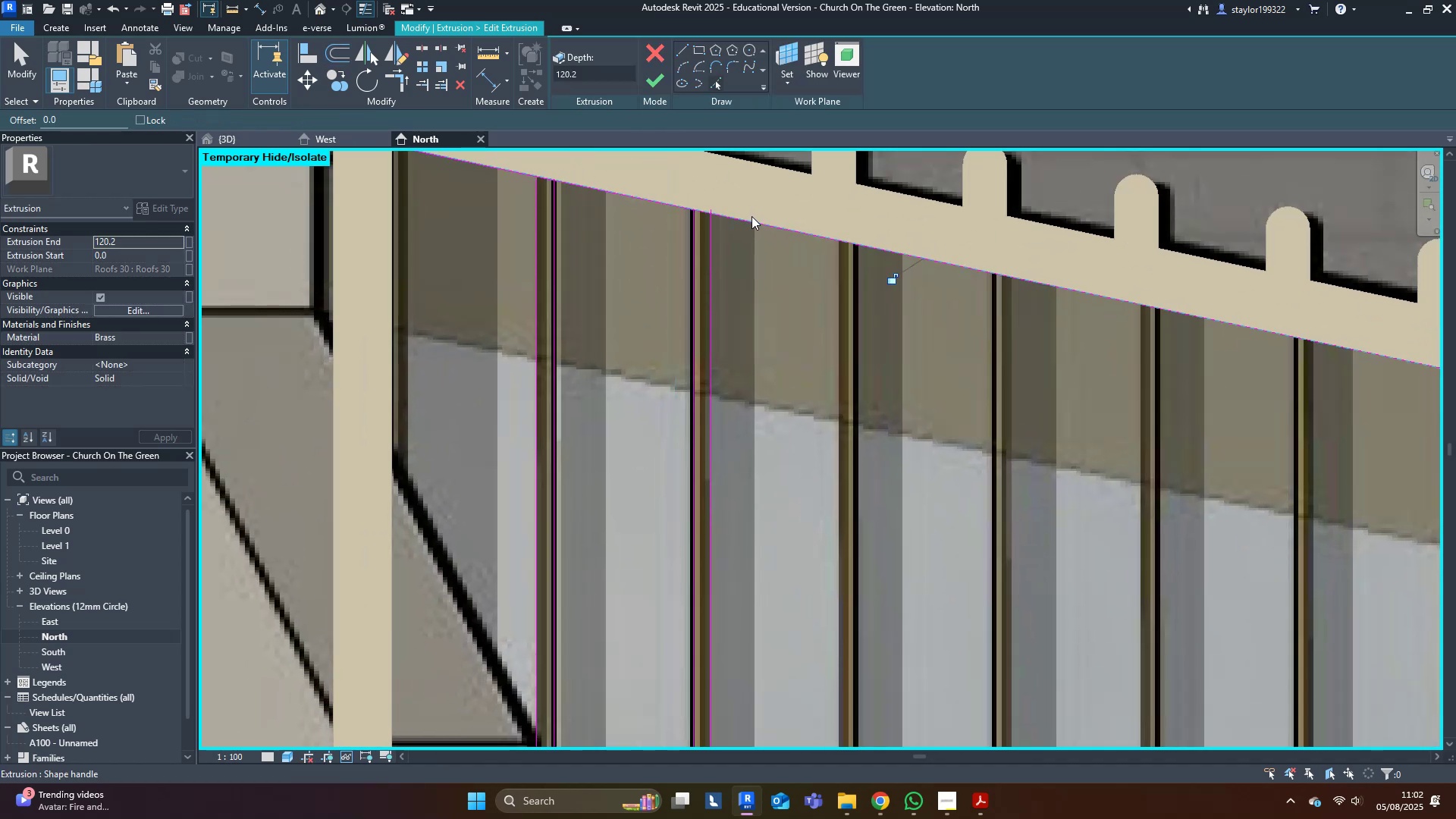 
scroll: coordinate [714, 219], scroll_direction: up, amount: 6.0
 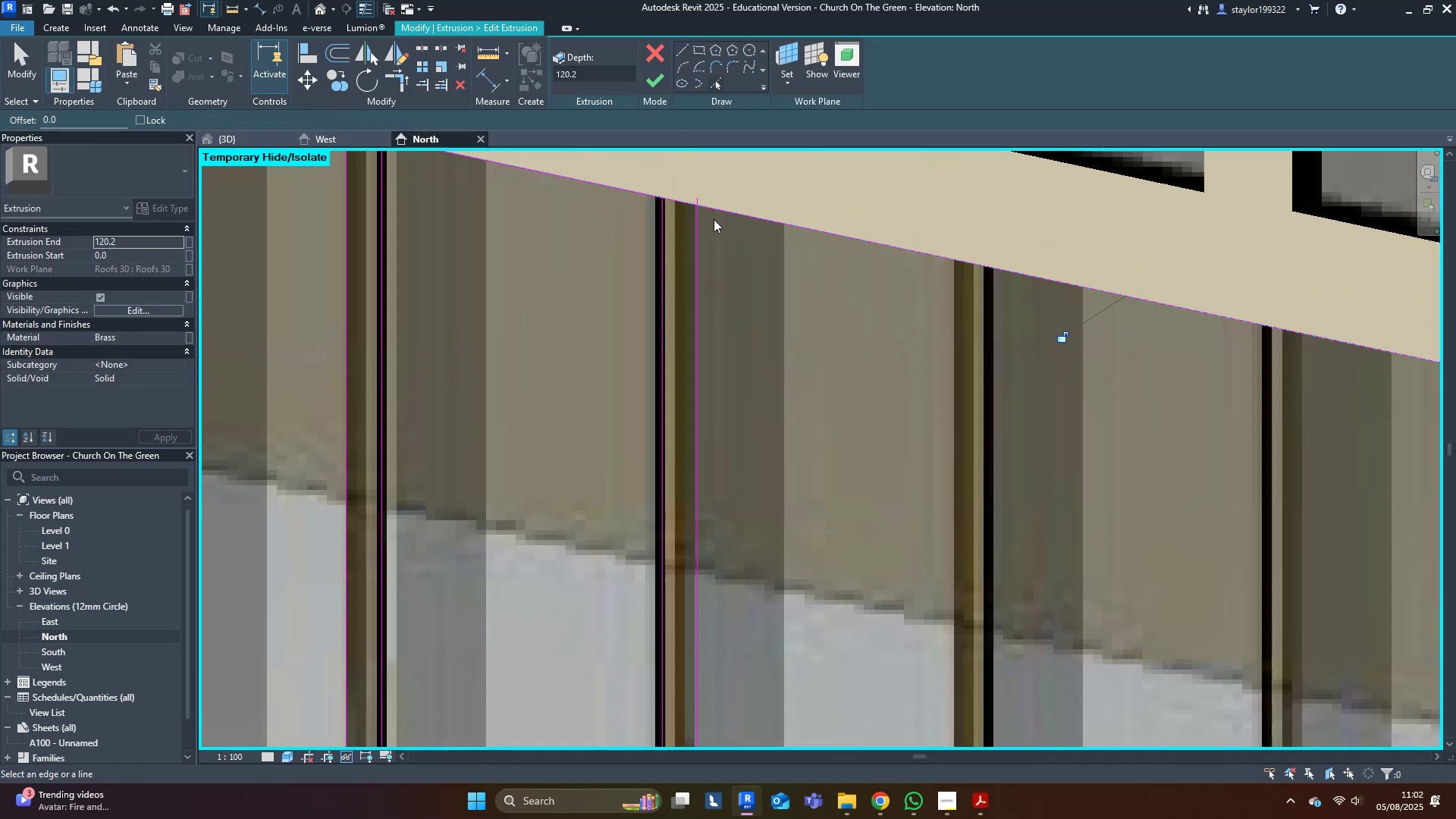 
type(tr)
 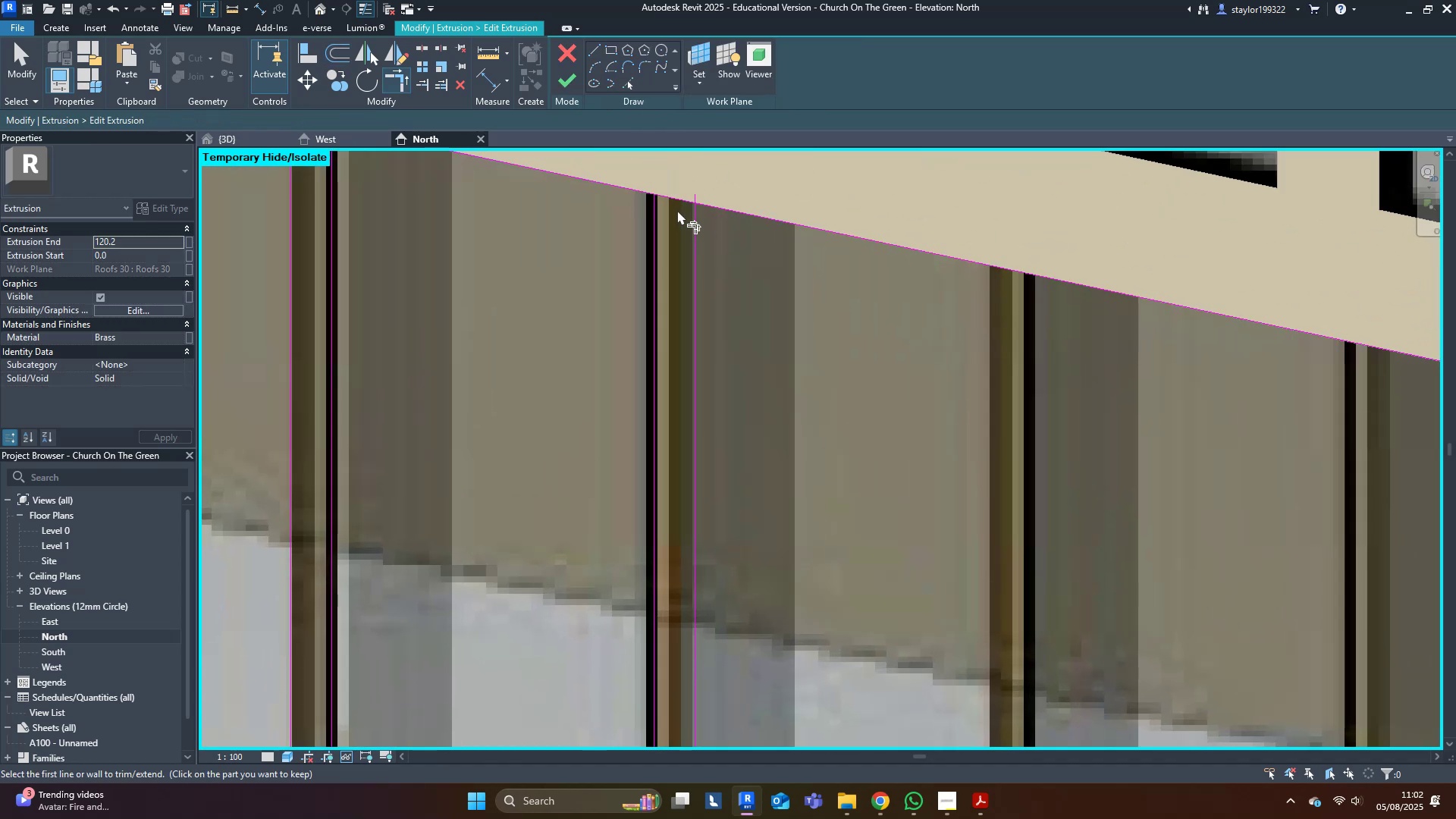 
left_click([677, 199])
 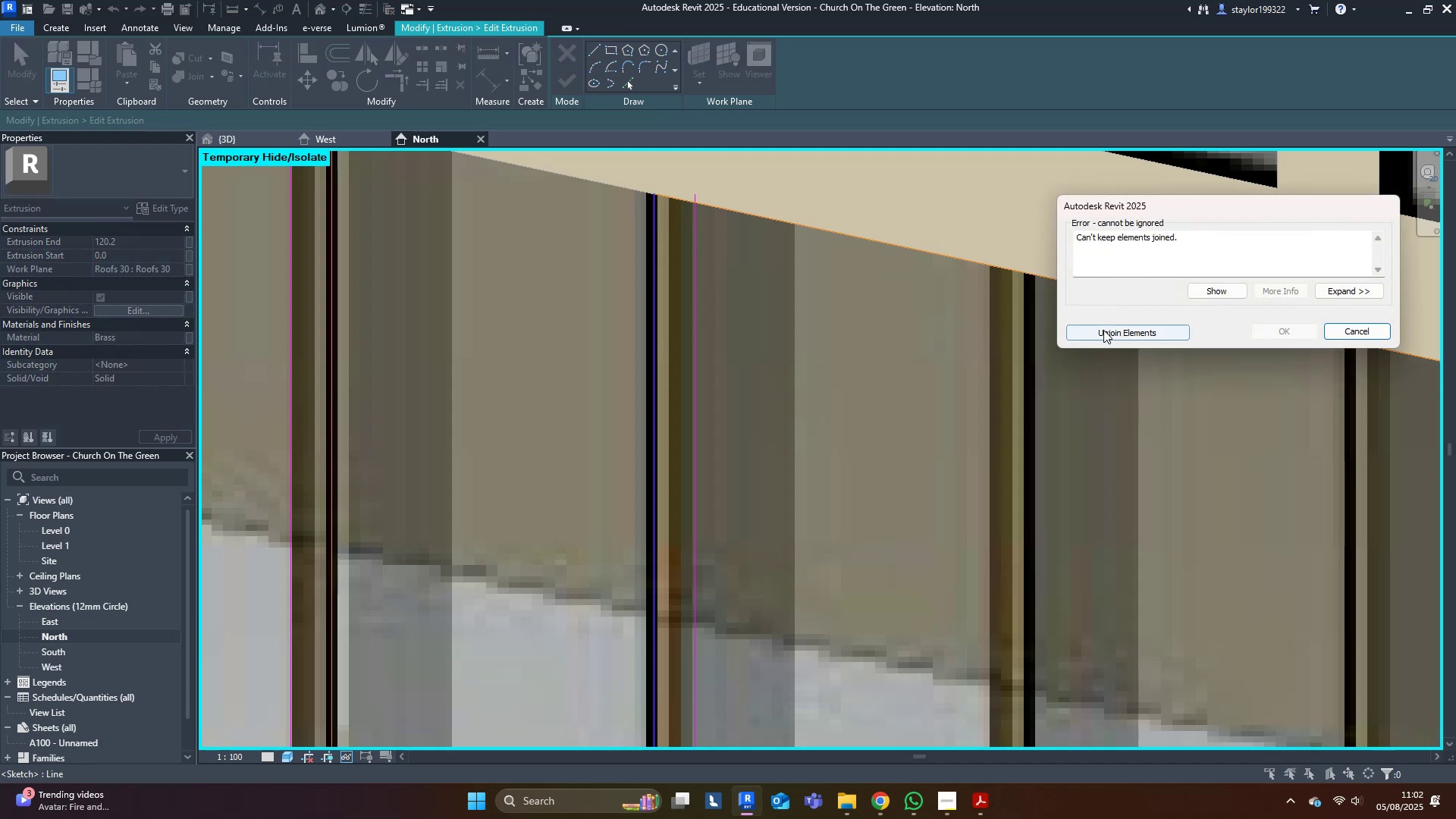 
left_click_drag(start_coordinate=[1141, 327], to_coordinate=[1133, 326])
 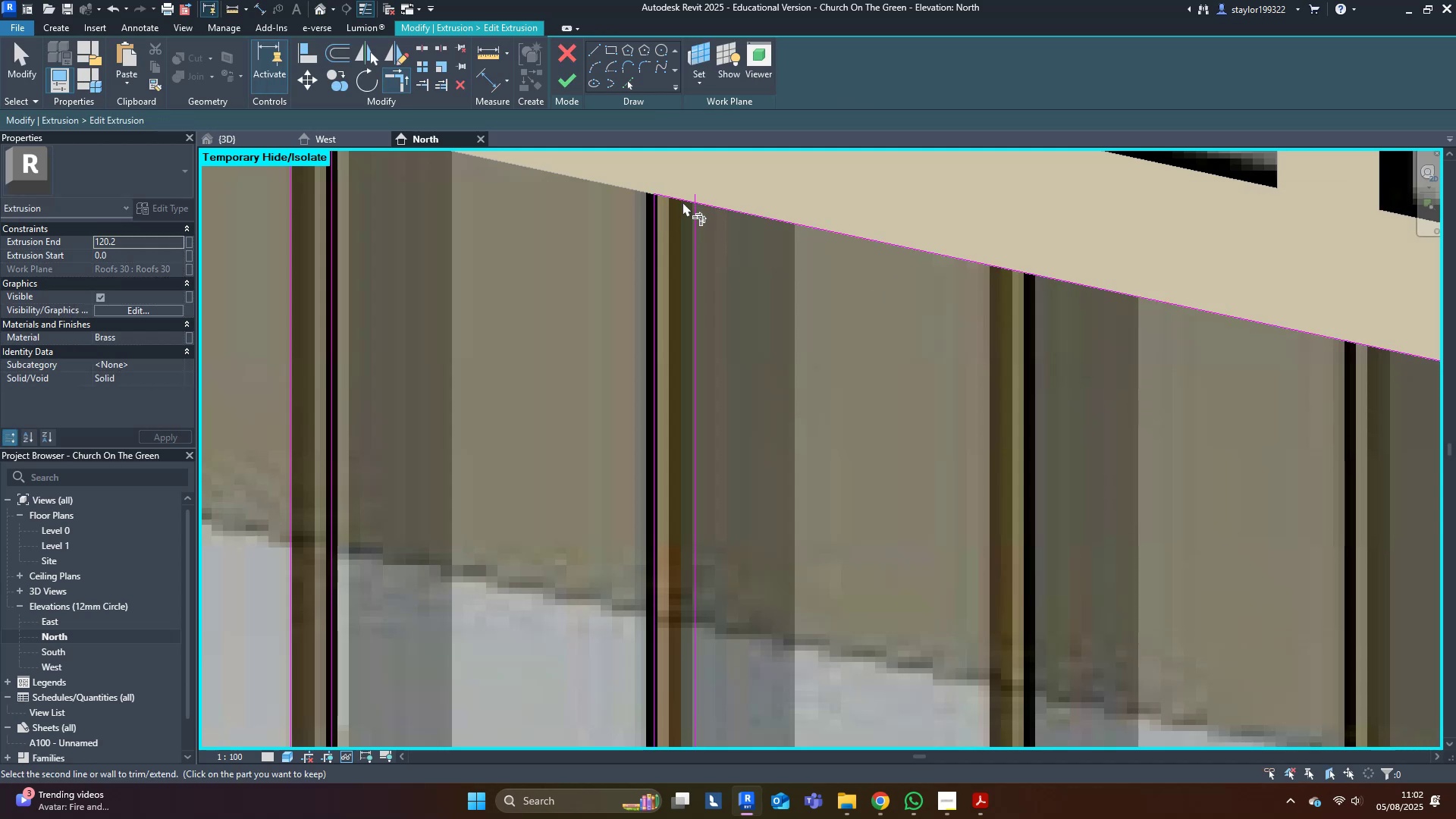 
double_click([689, 209])
 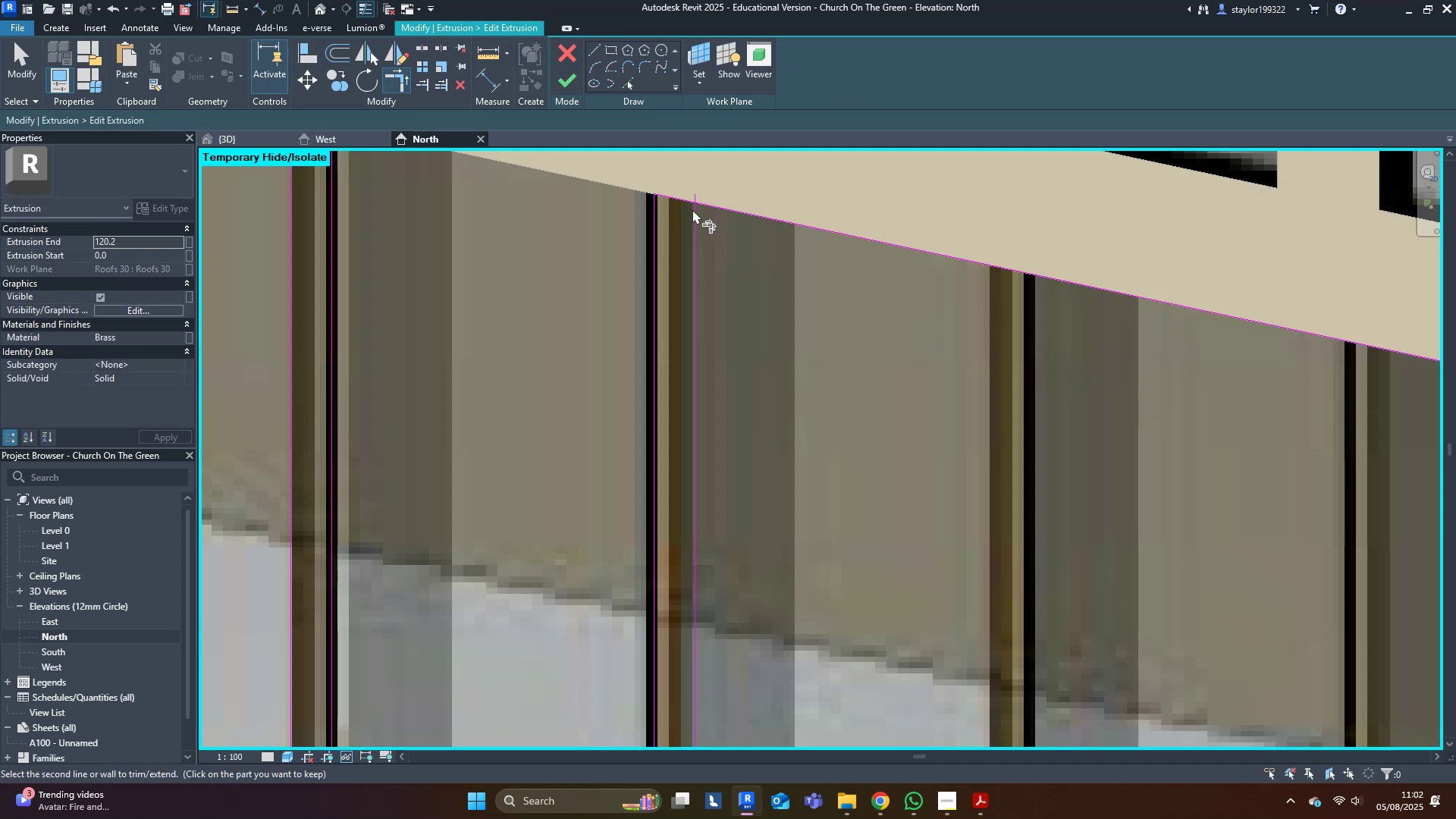 
triple_click([689, 202])
 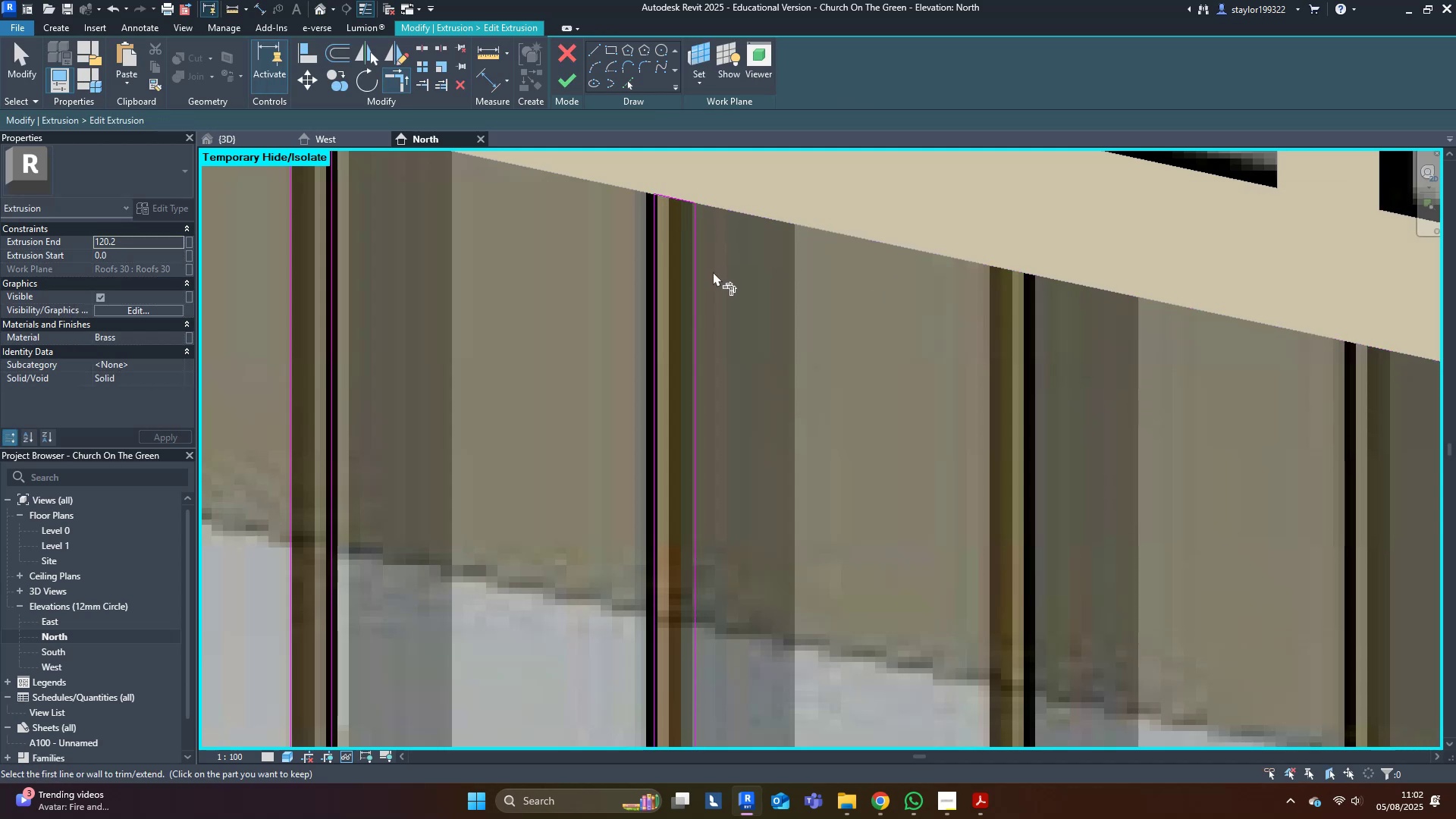 
scroll: coordinate [618, 382], scroll_direction: down, amount: 8.0
 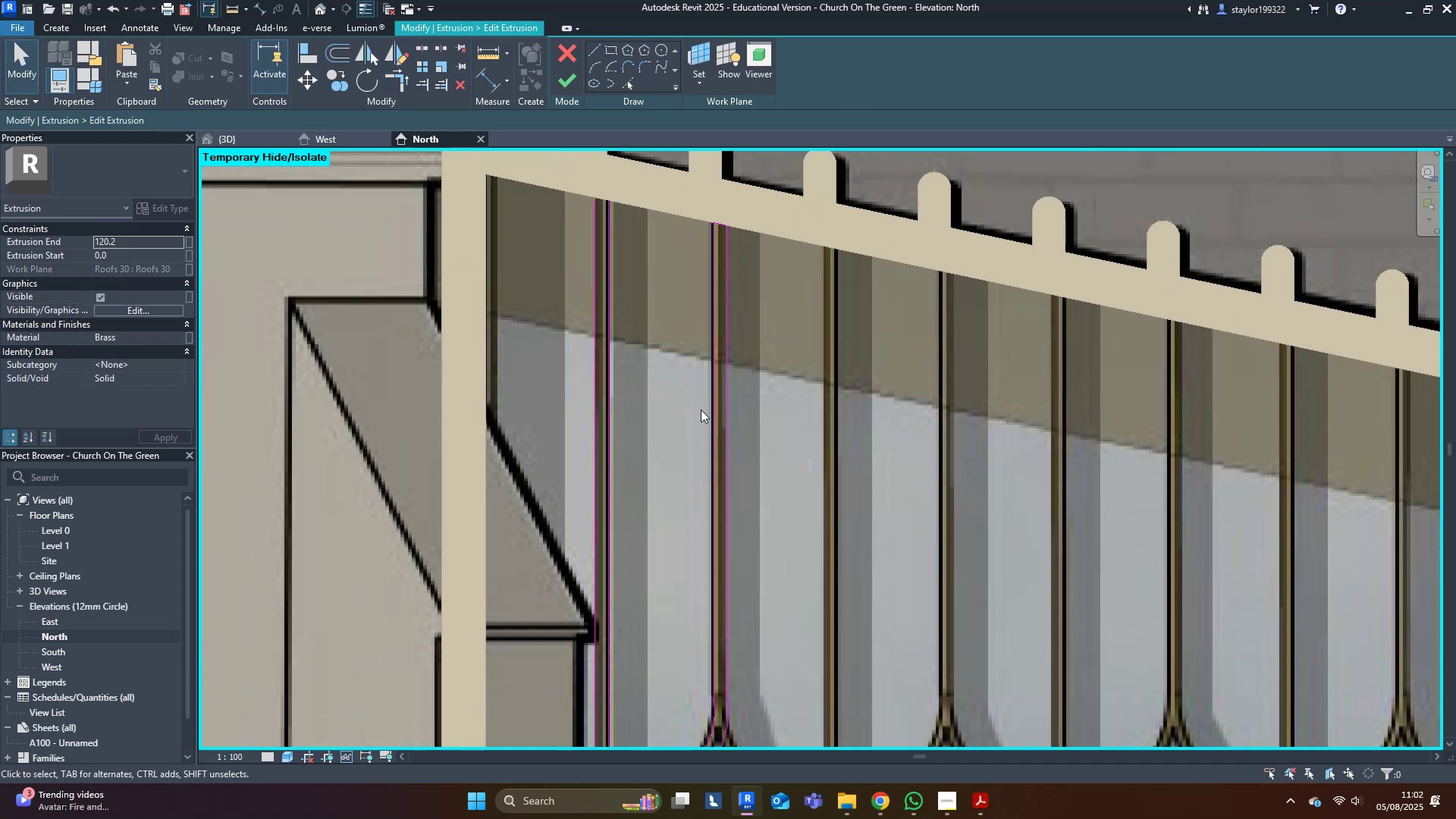 
type(md[Delete])
 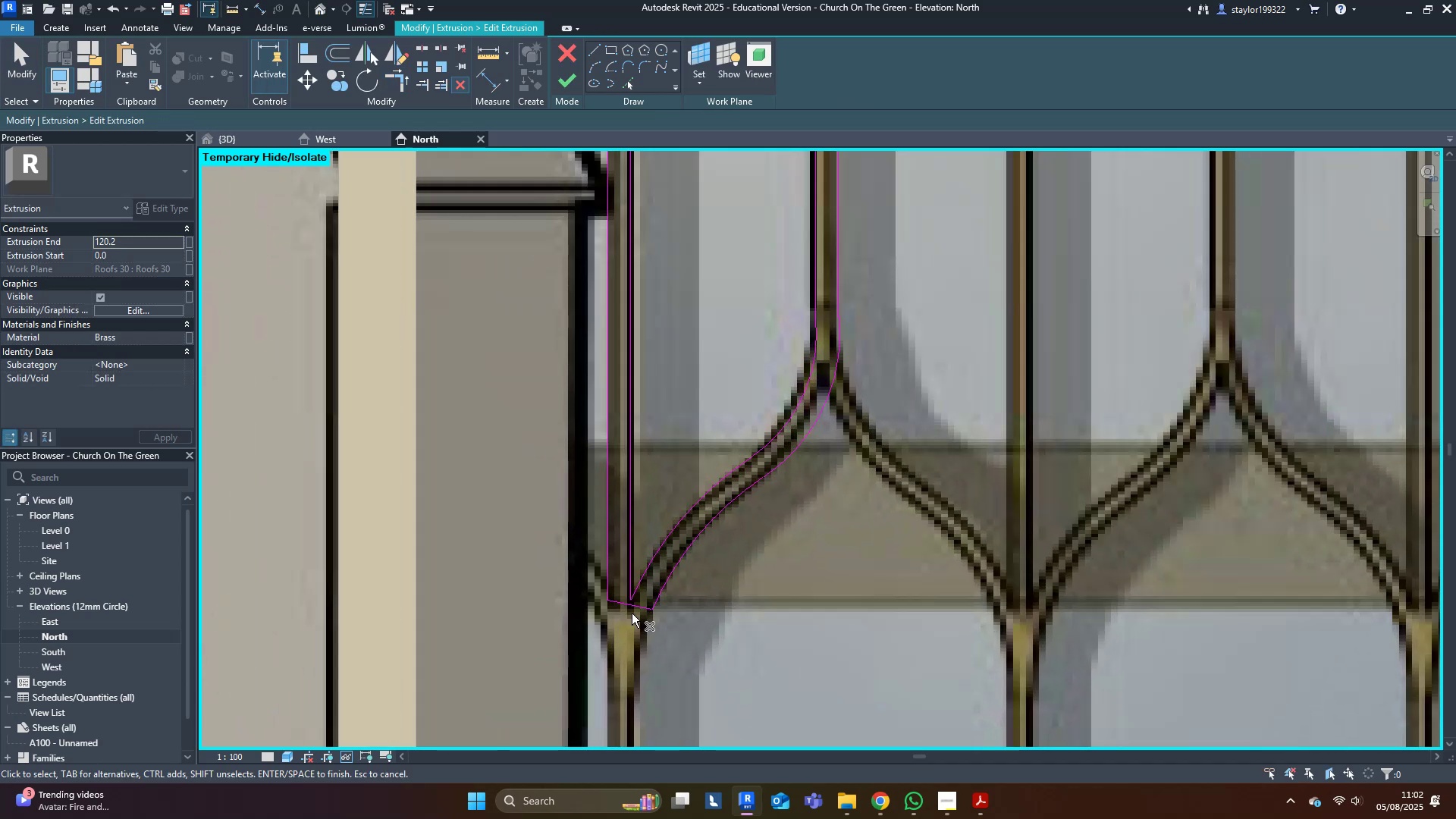 
scroll: coordinate [645, 435], scroll_direction: down, amount: 3.0
 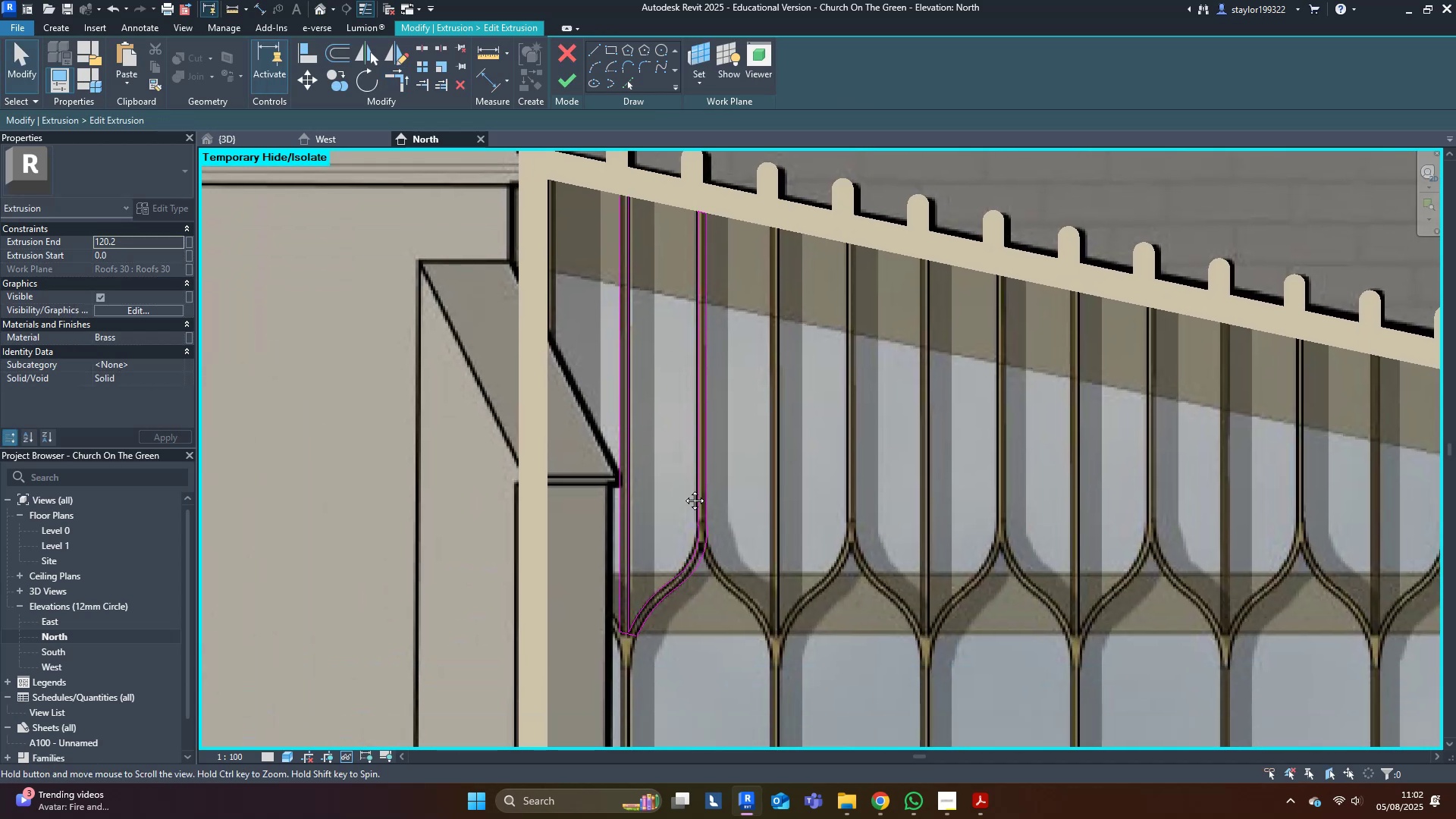 
scroll: coordinate [586, 637], scroll_direction: up, amount: 7.0
 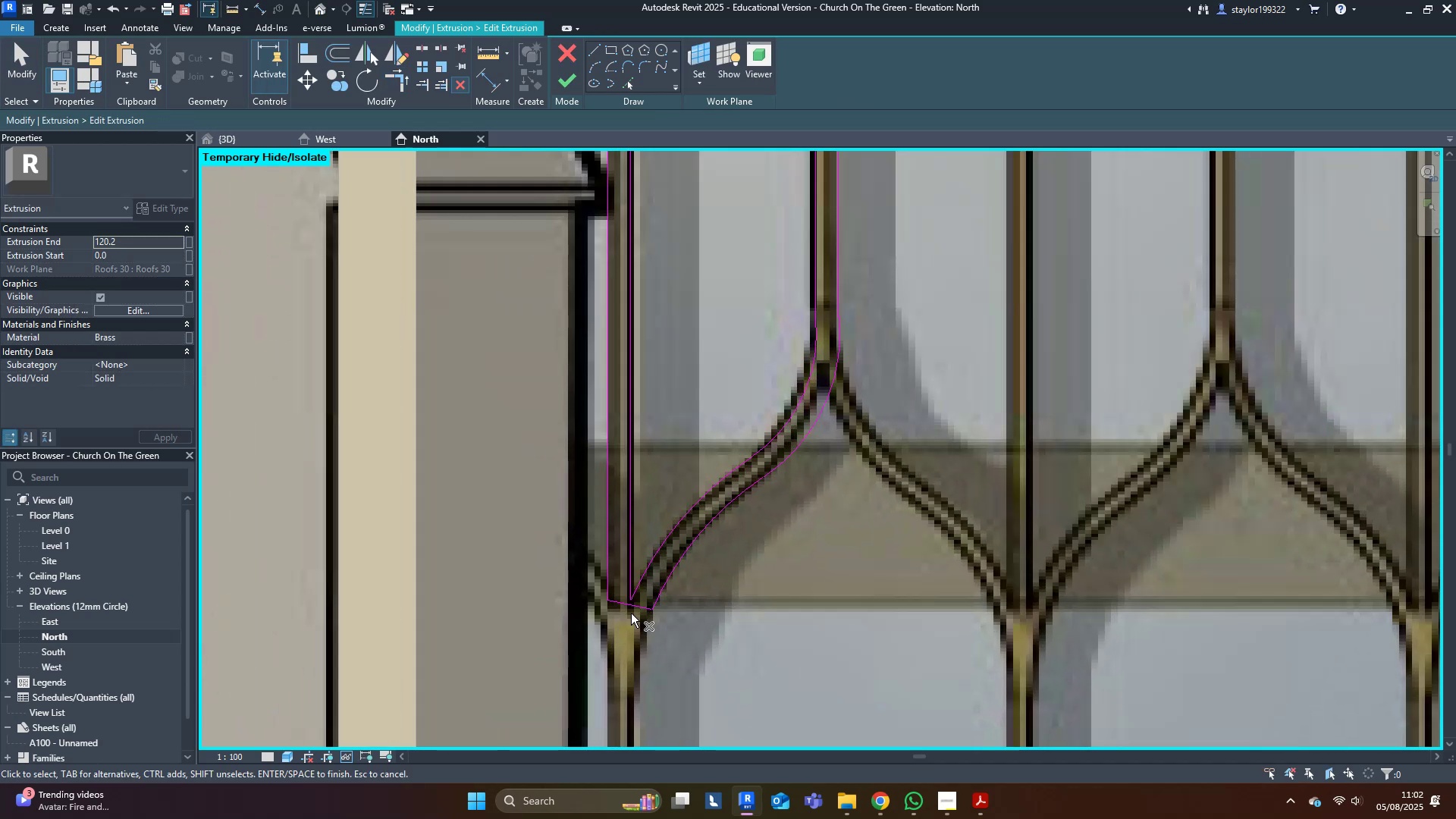 
double_click([639, 604])
 